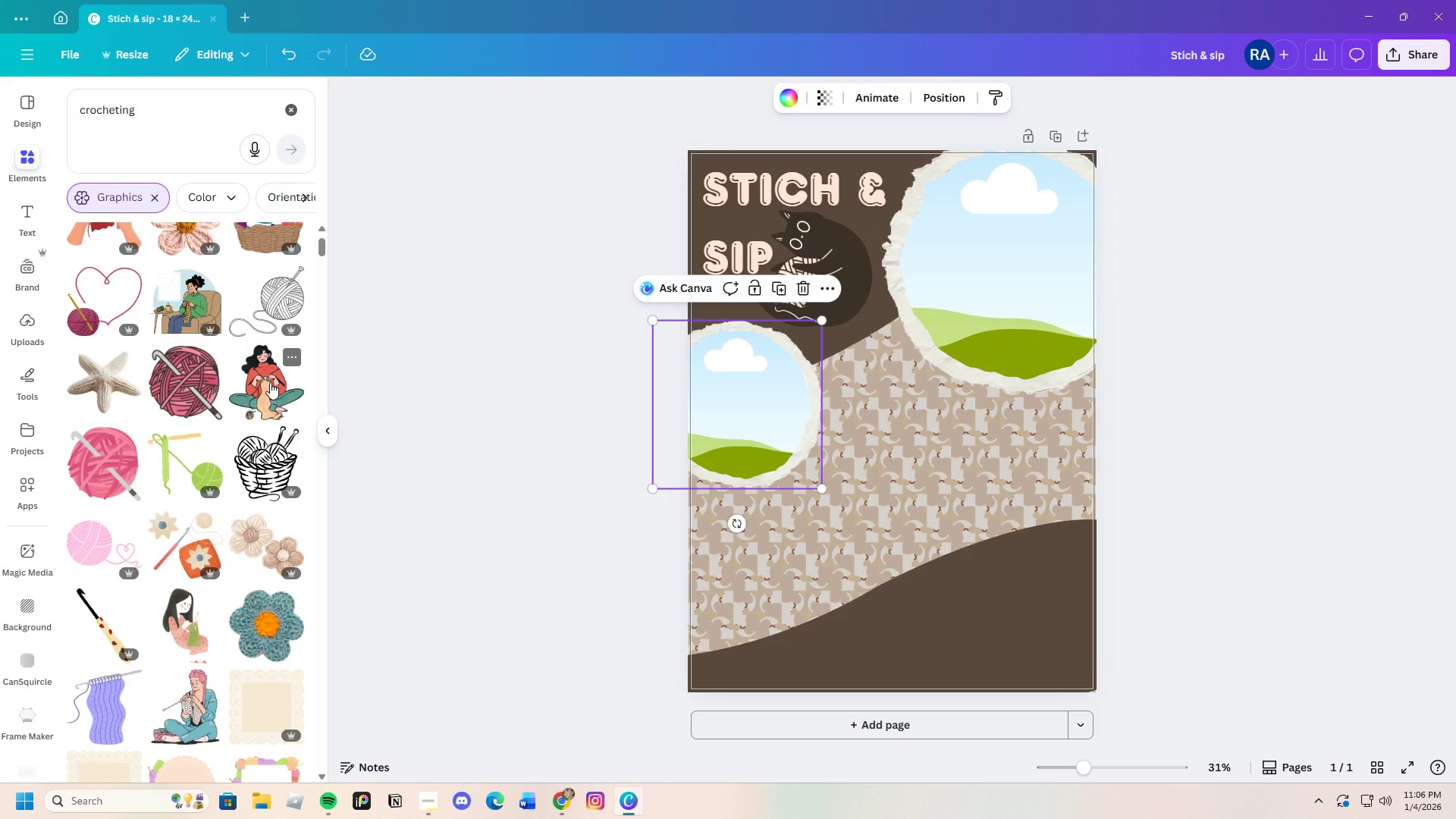 
left_click([270, 382])
 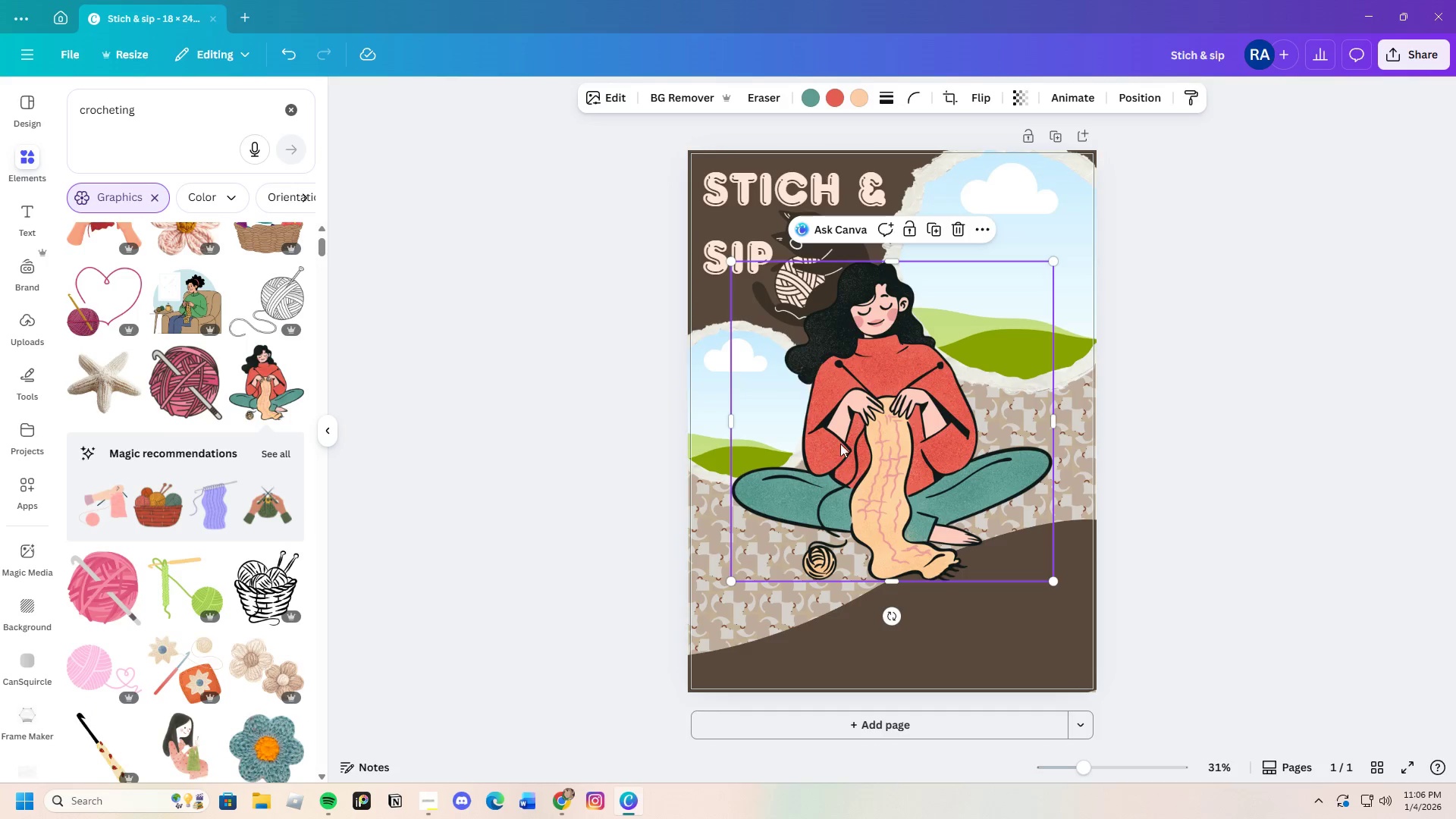 
left_click_drag(start_coordinate=[880, 461], to_coordinate=[984, 330])
 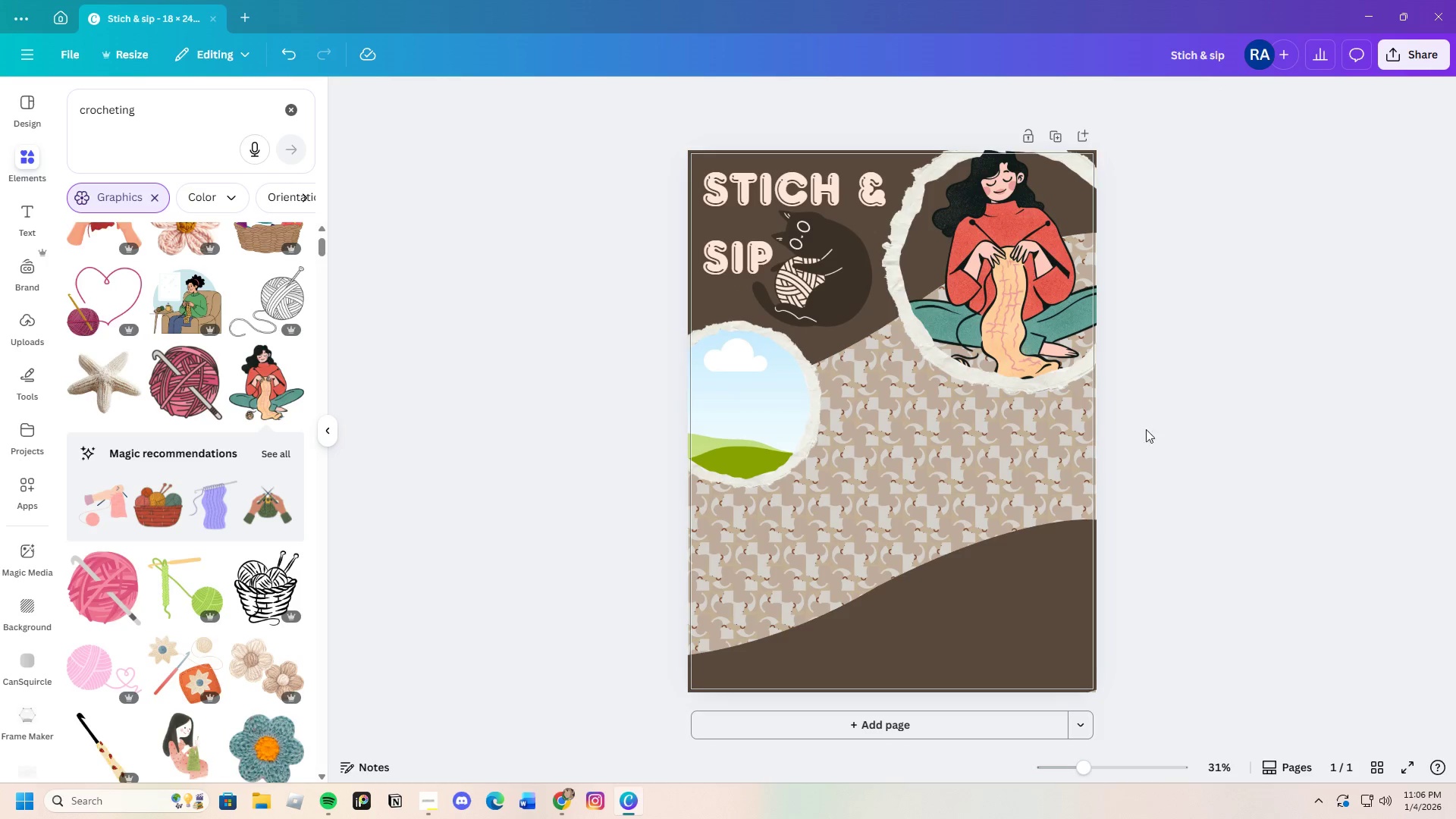 
wait(6.16)
 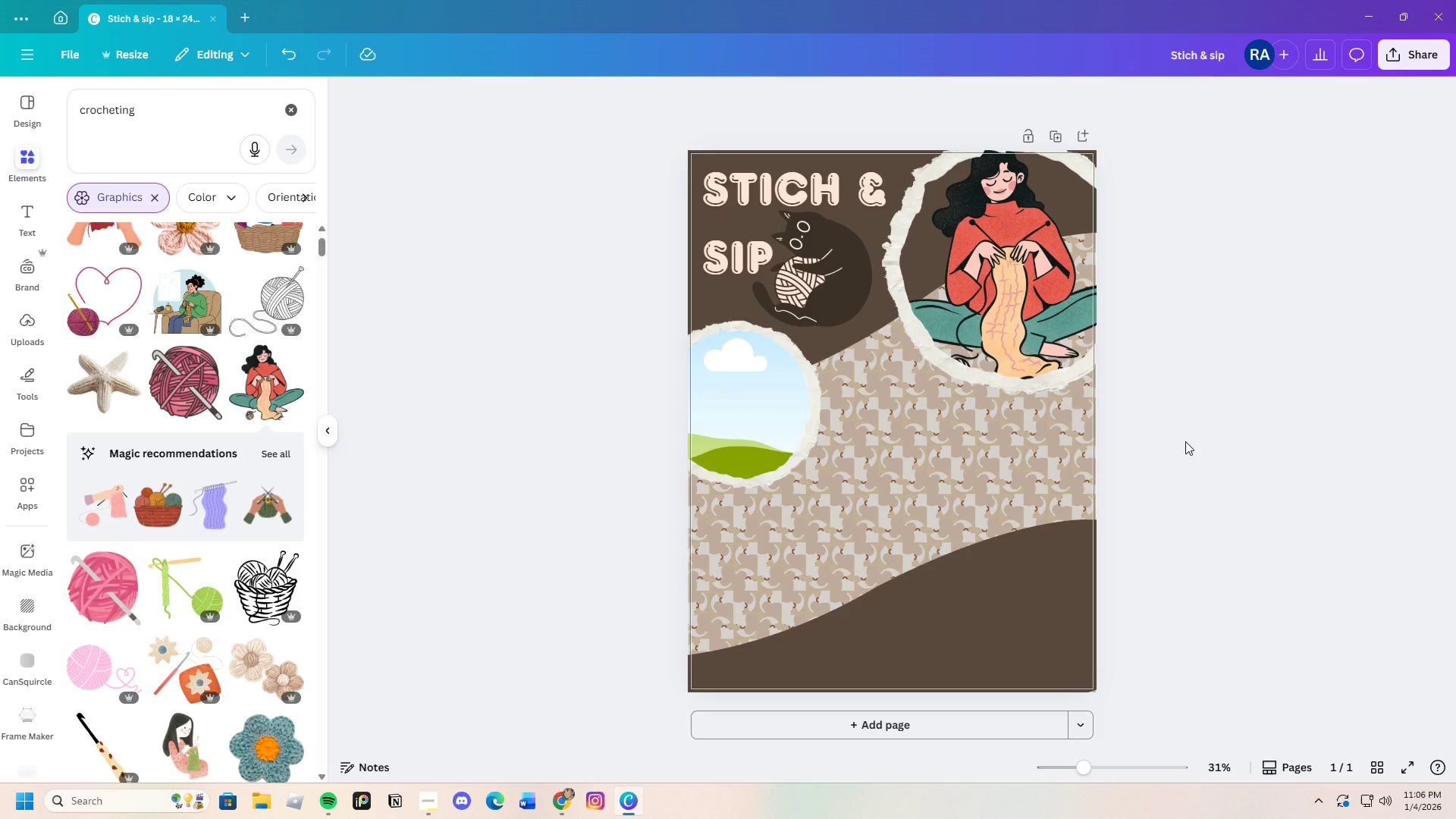 
left_click([906, 318])
 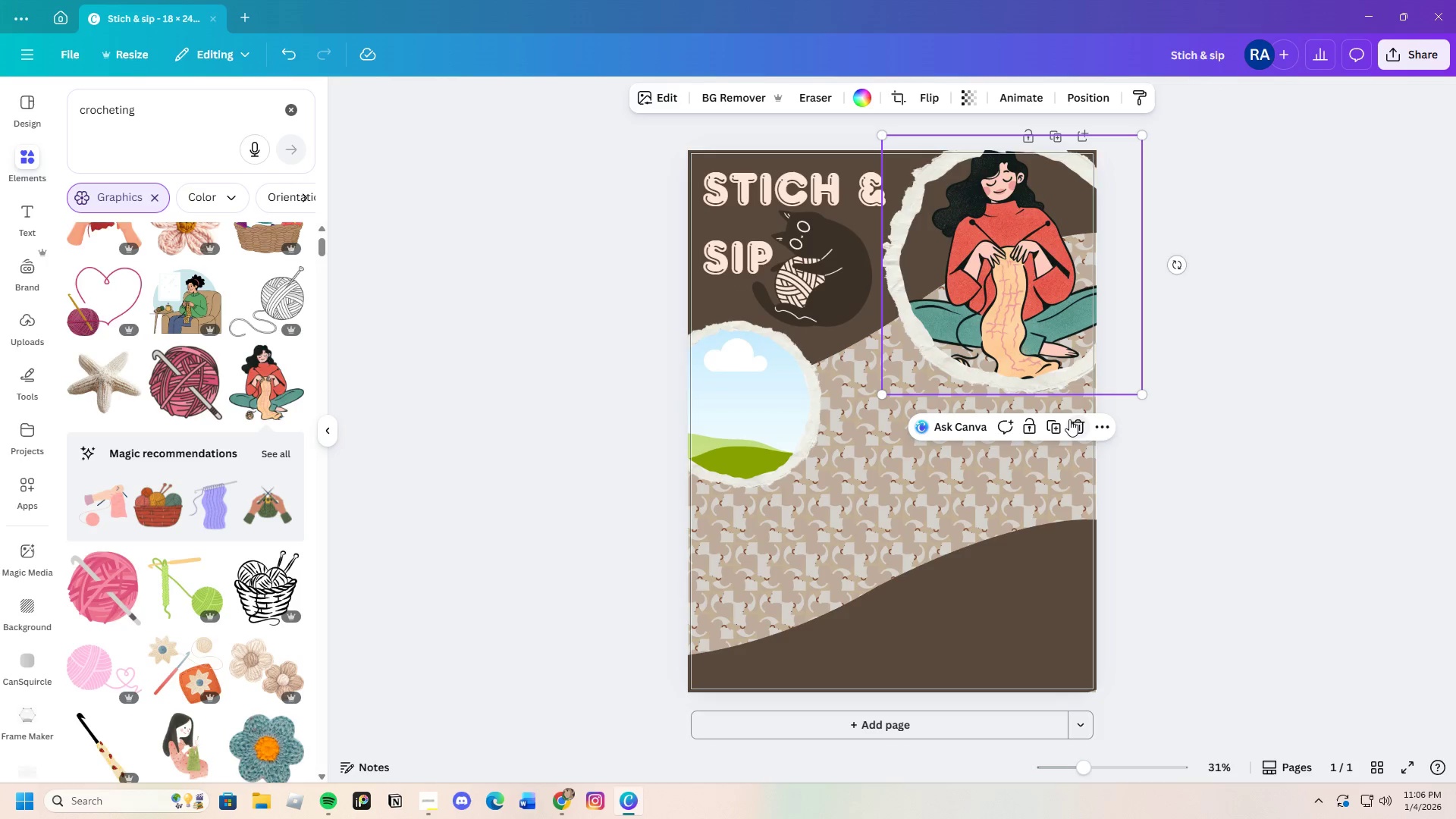 
left_click([1074, 422])
 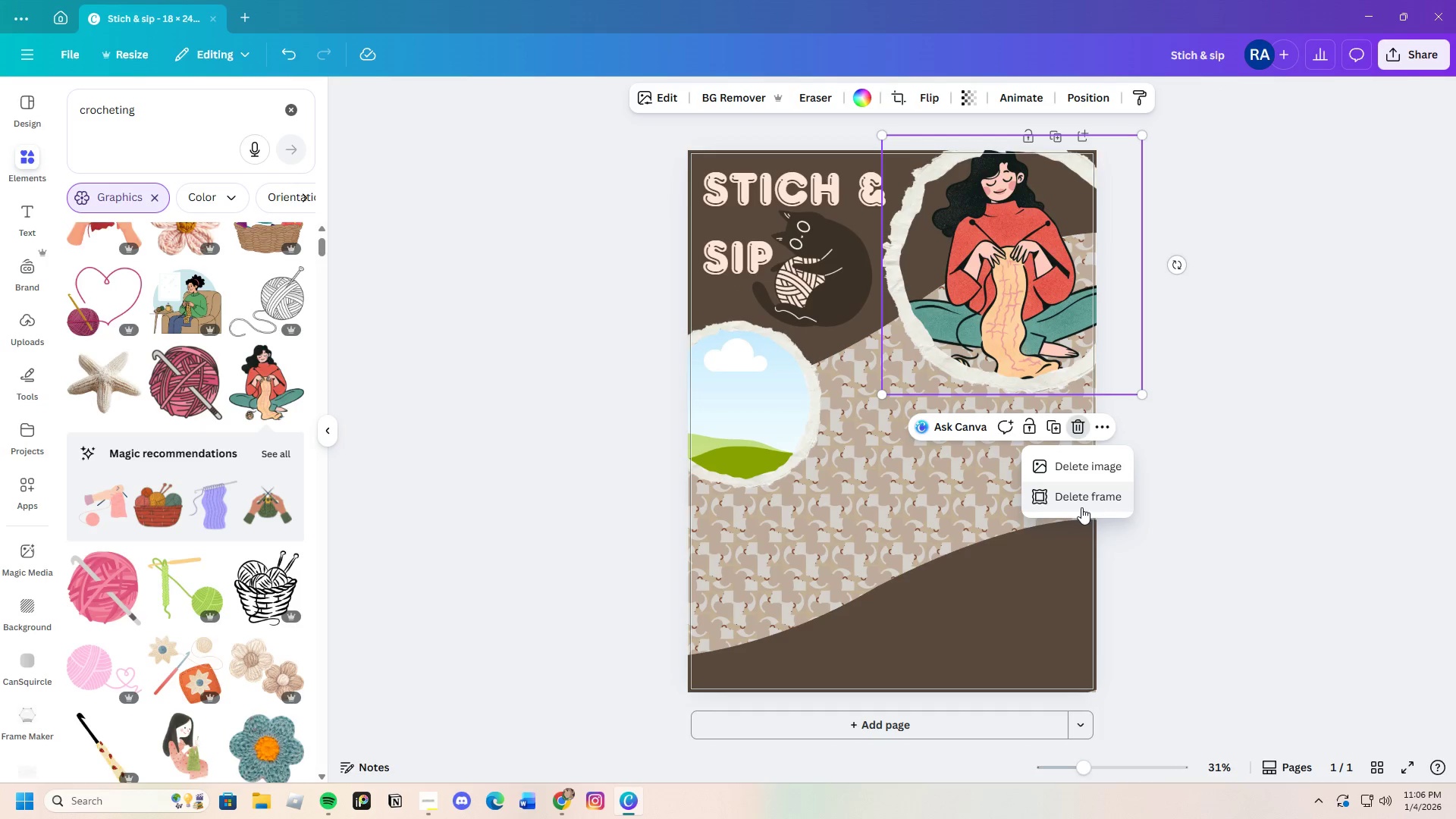 
left_click([1083, 493])
 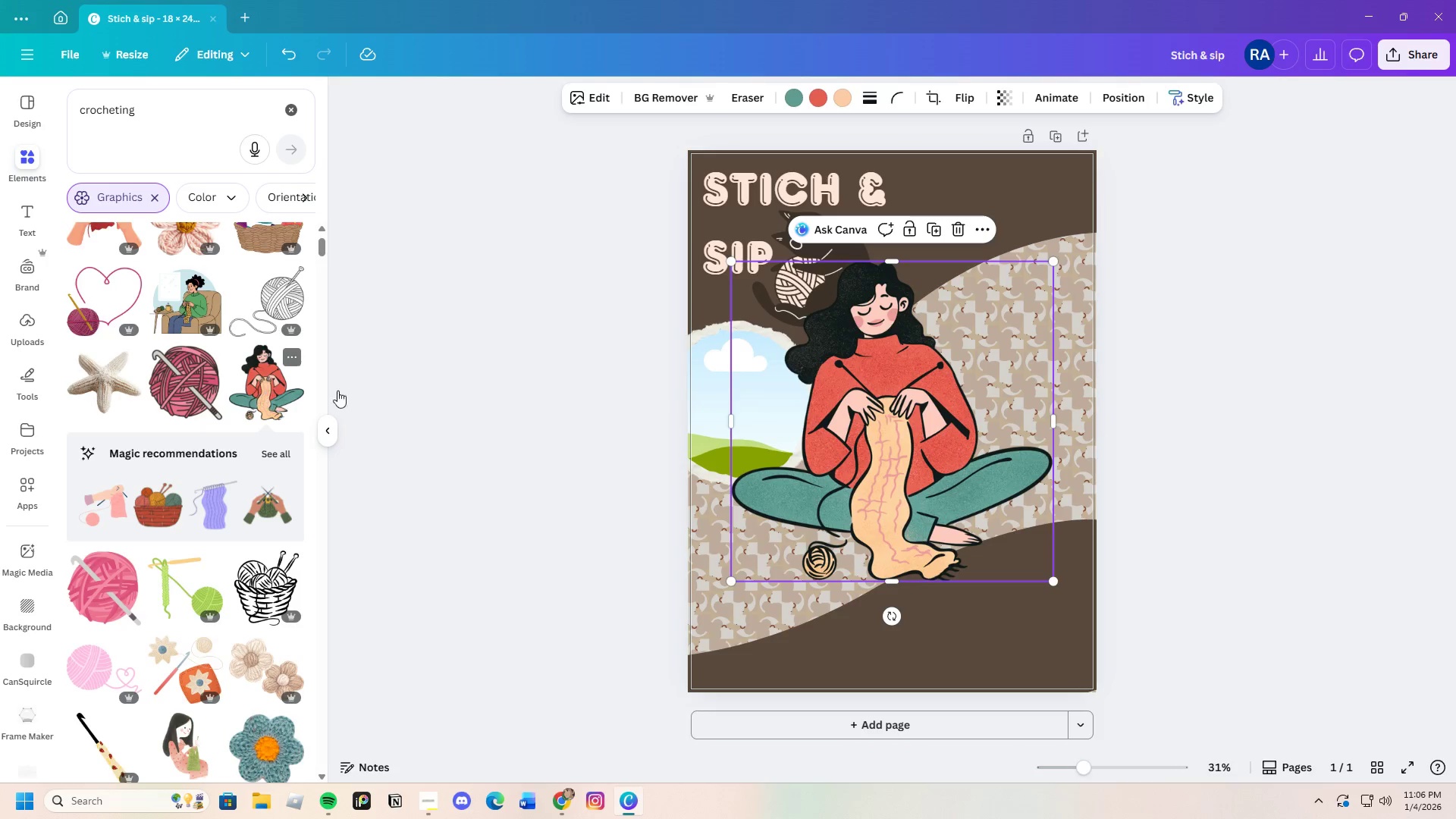 
left_click_drag(start_coordinate=[889, 438], to_coordinate=[1003, 326])
 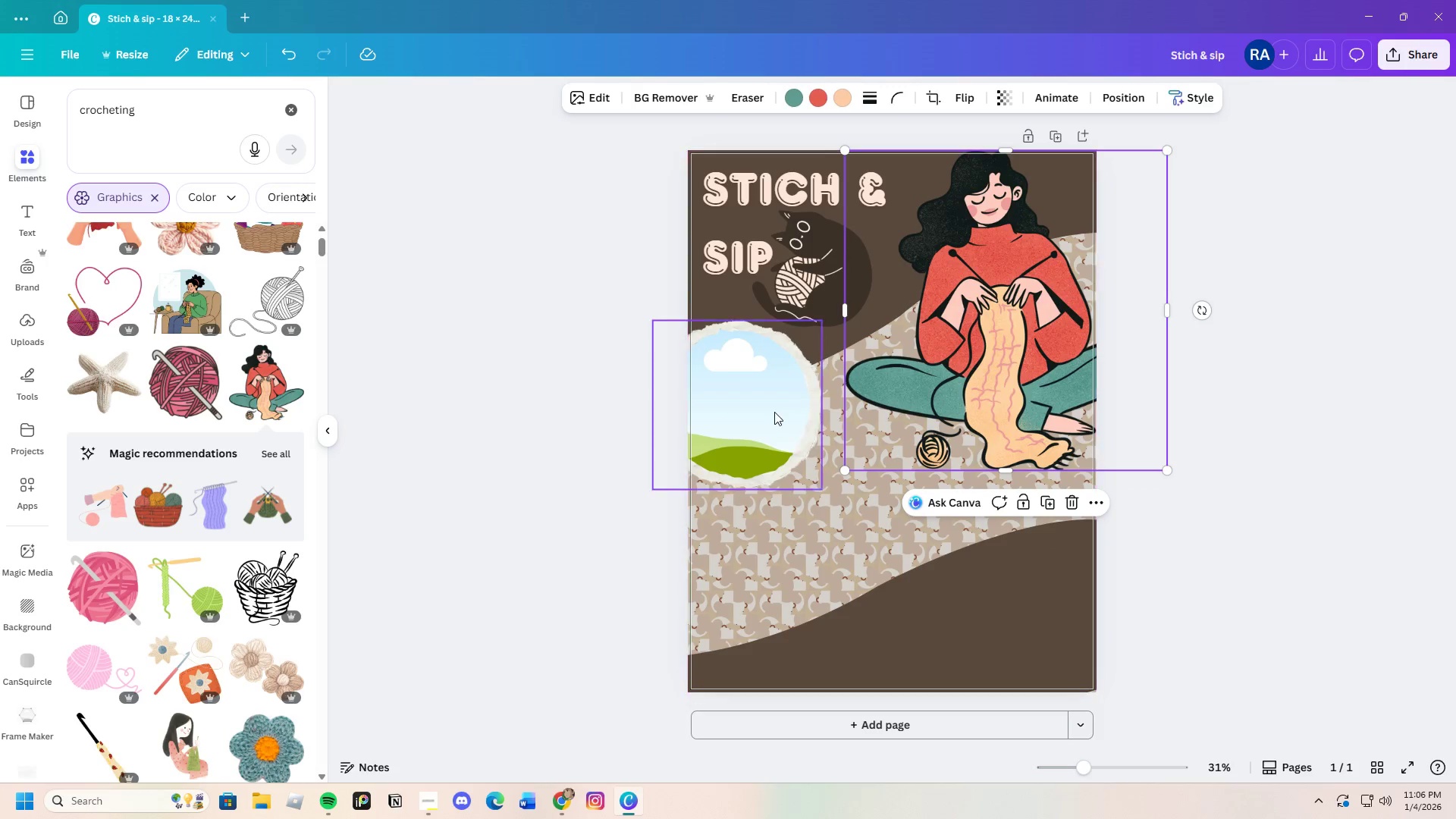 
left_click([761, 412])
 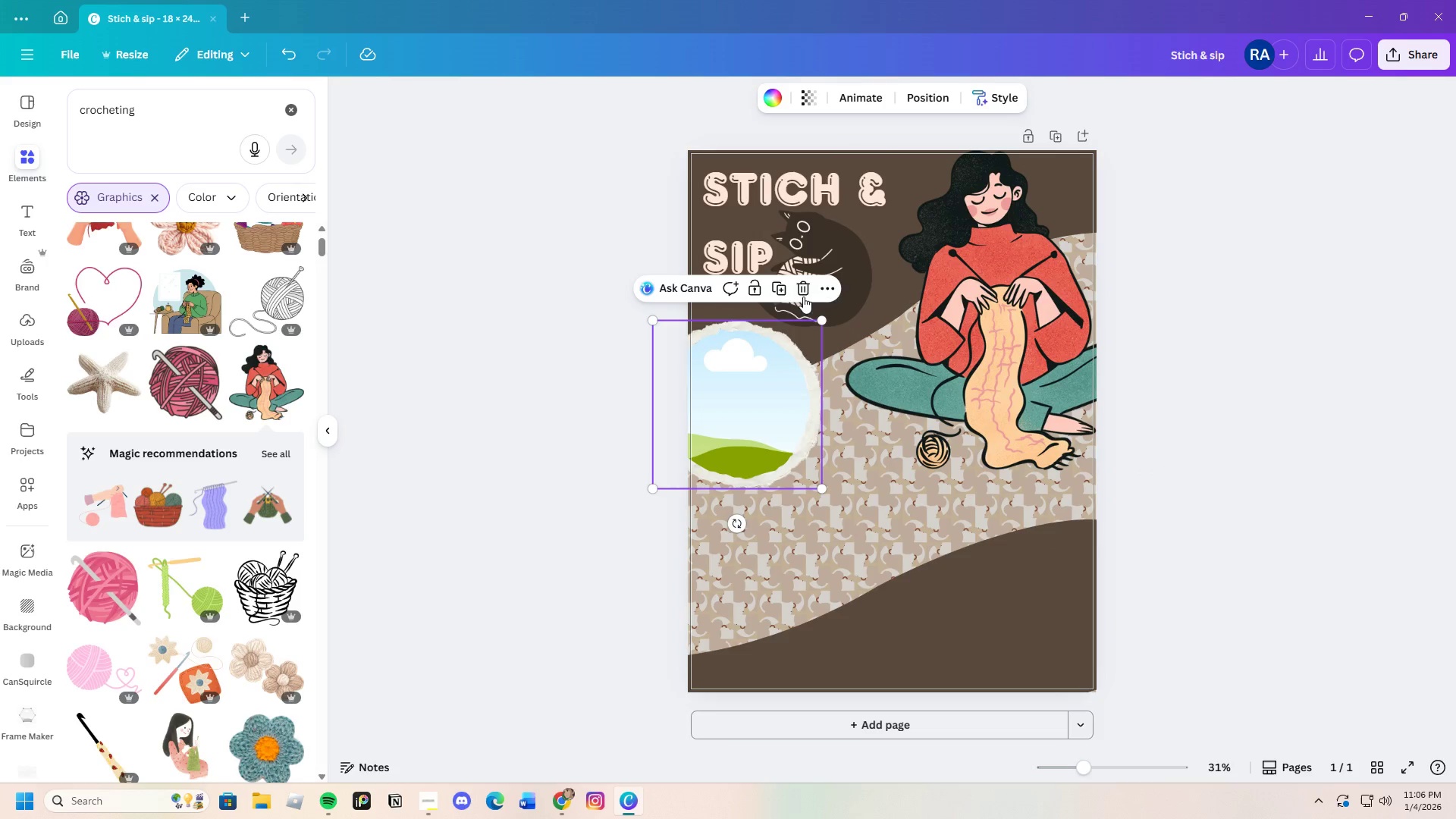 
left_click([802, 290])
 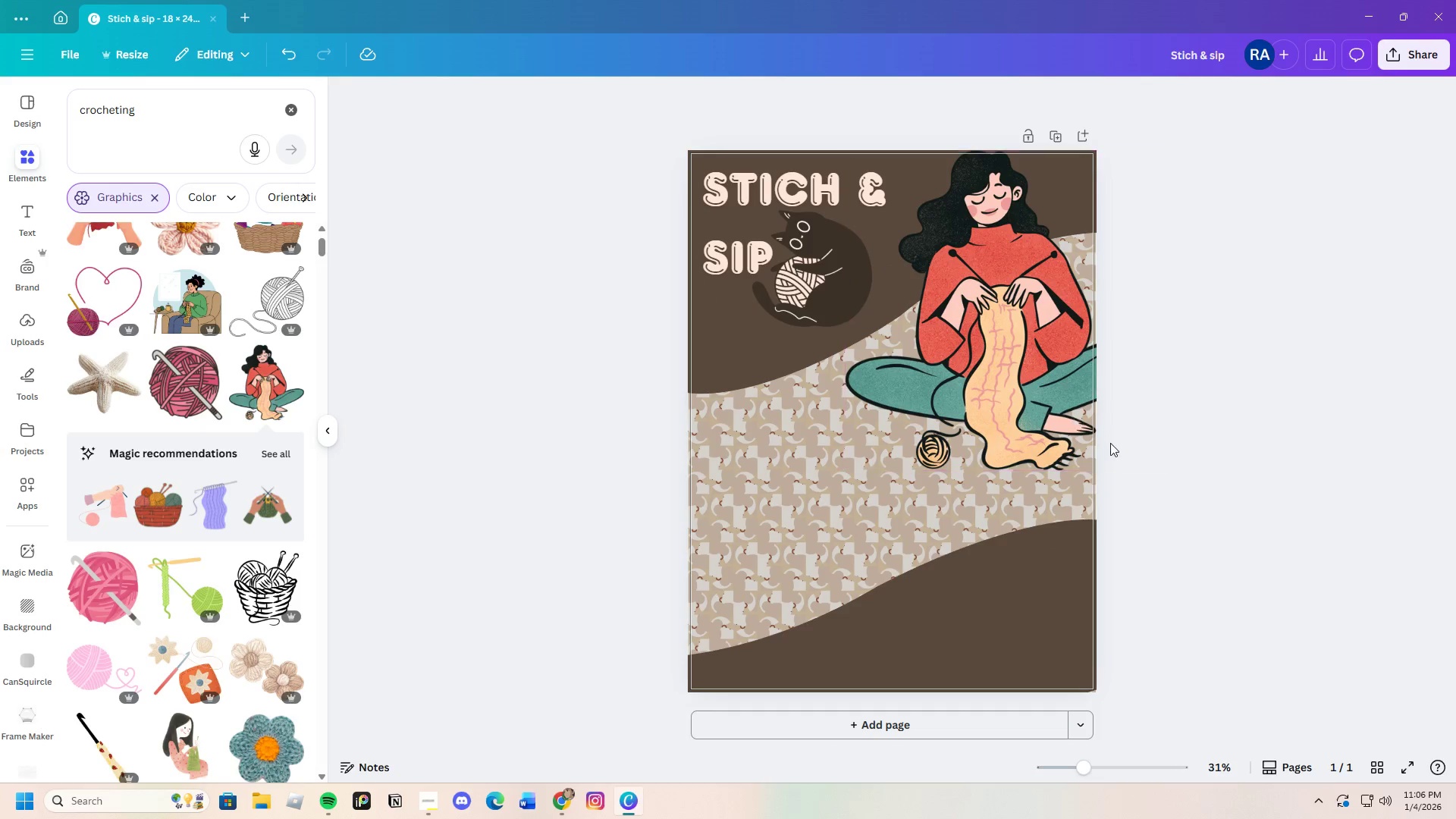 
left_click([1016, 394])
 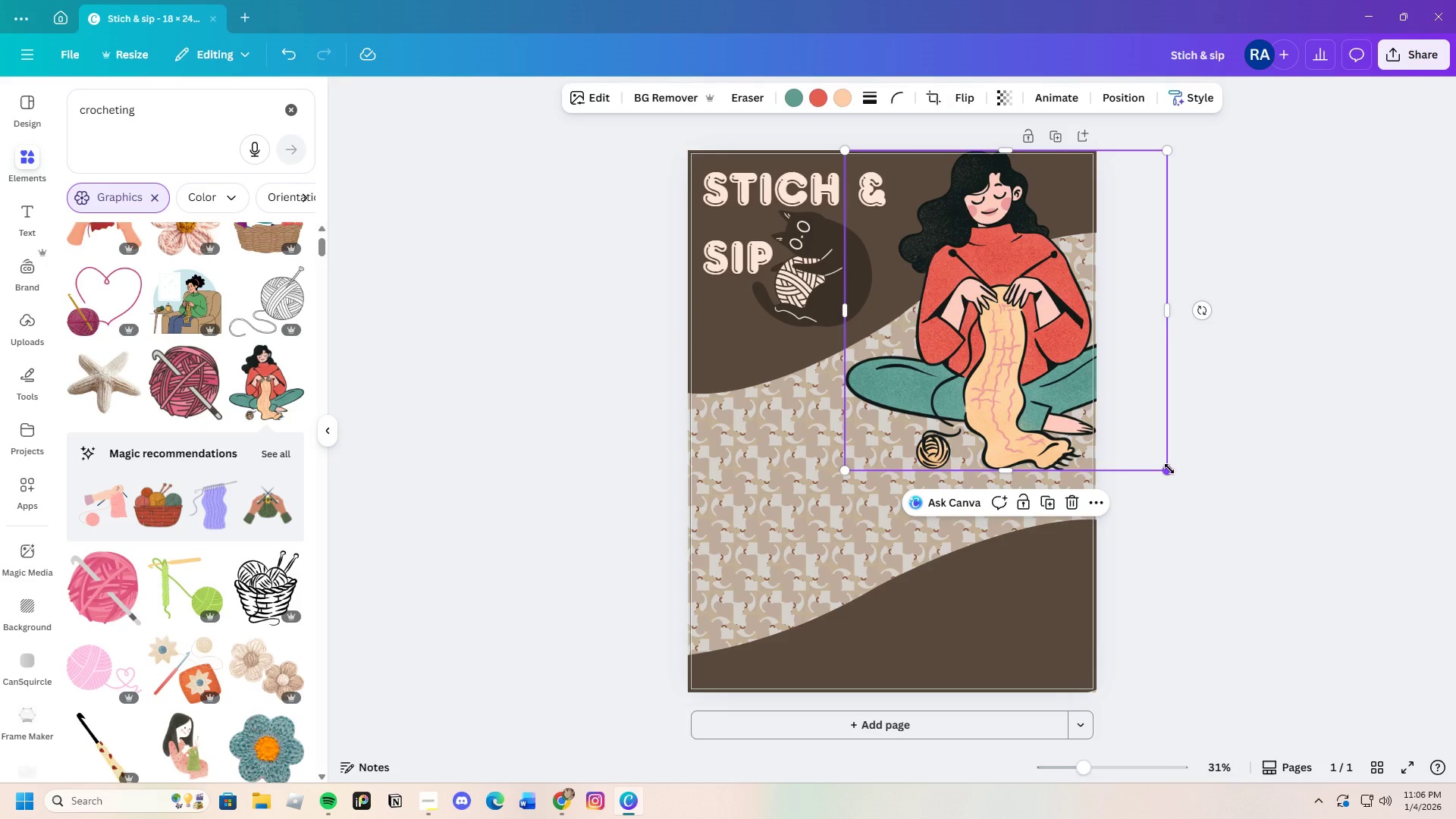 
left_click_drag(start_coordinate=[1169, 469], to_coordinate=[1067, 374])
 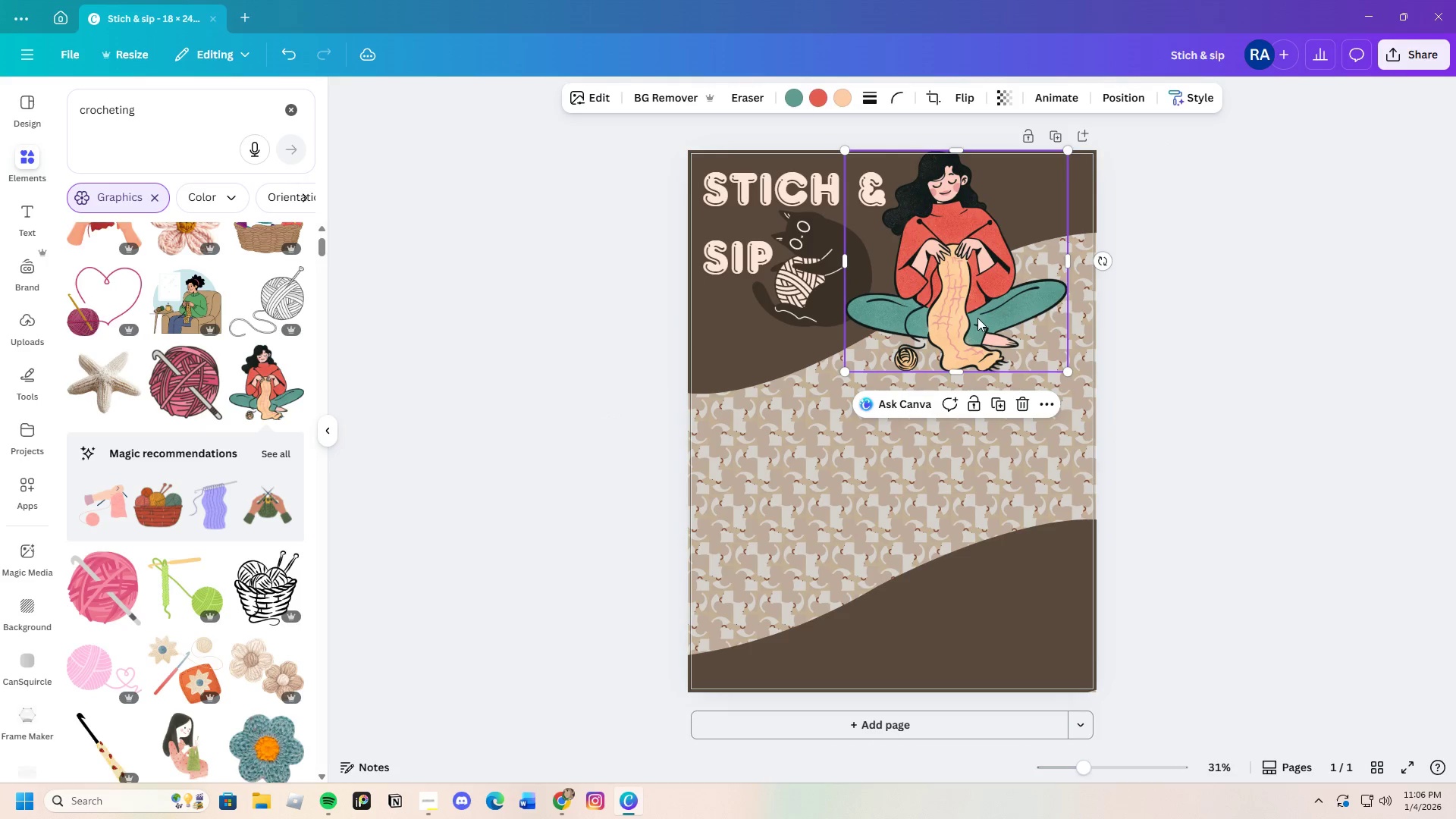 
left_click_drag(start_coordinate=[979, 317], to_coordinate=[1015, 313])
 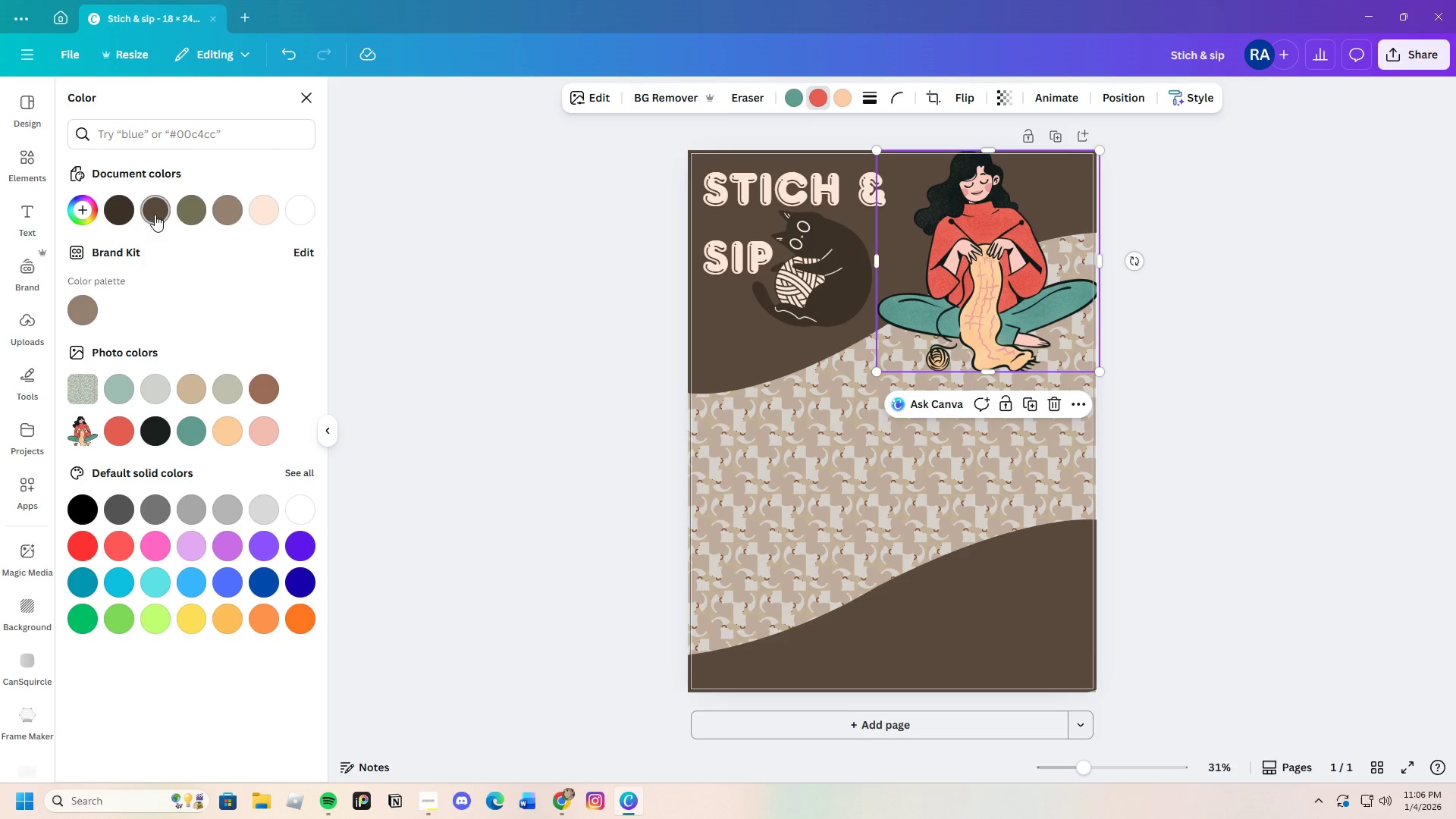 
left_click([126, 215])
 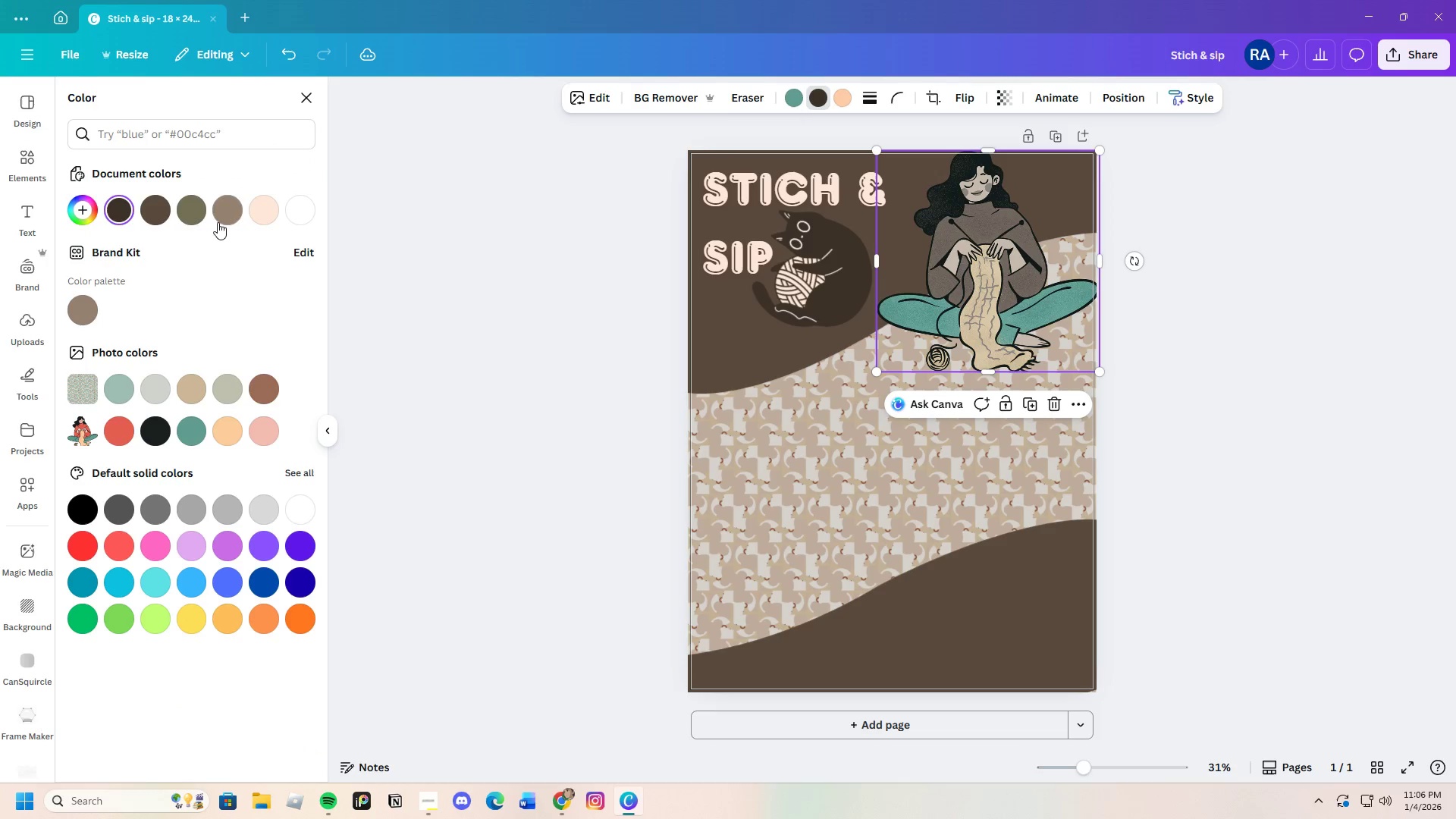 
left_click([791, 105])
 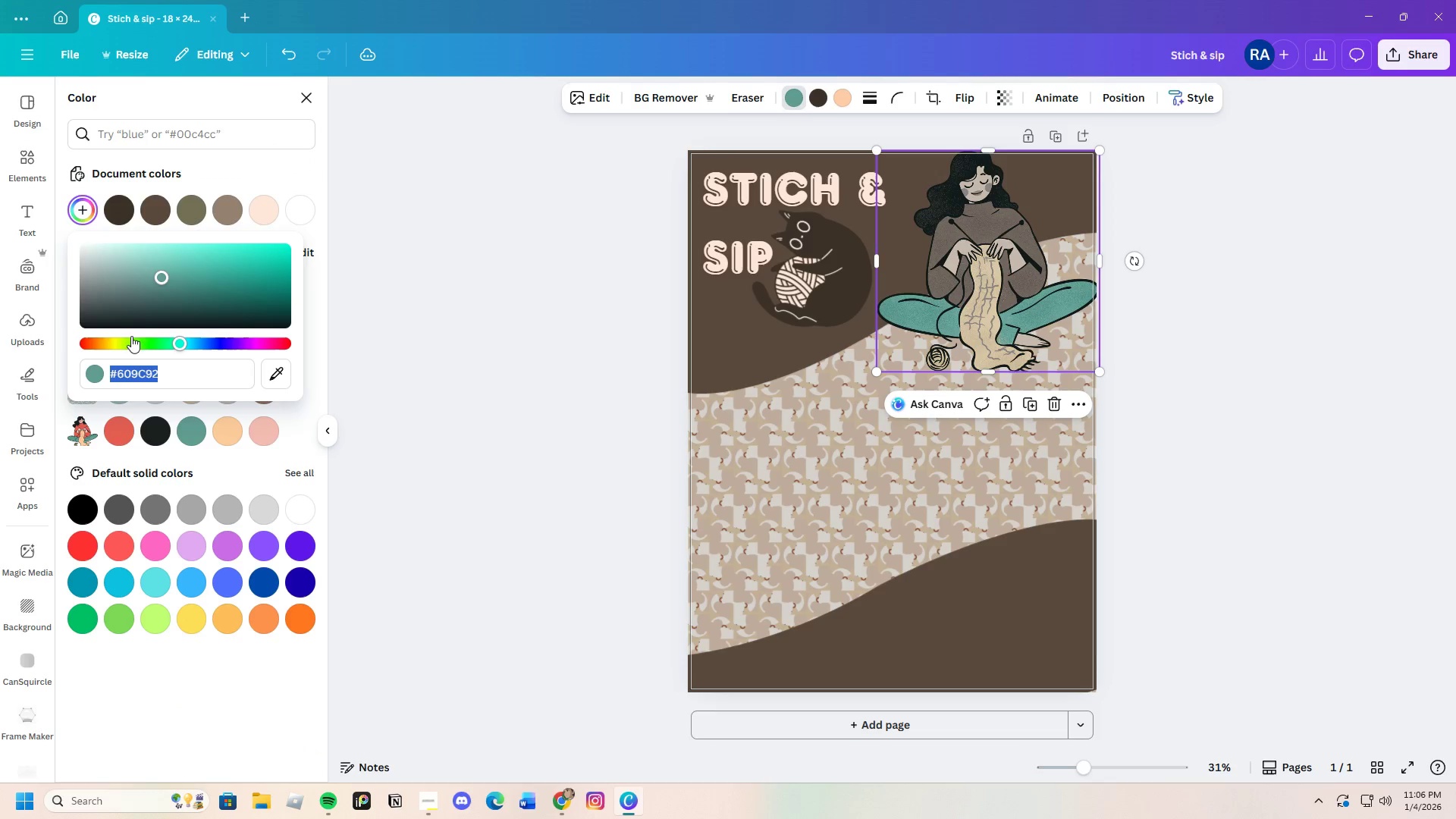 
left_click_drag(start_coordinate=[135, 310], to_coordinate=[149, 330])
 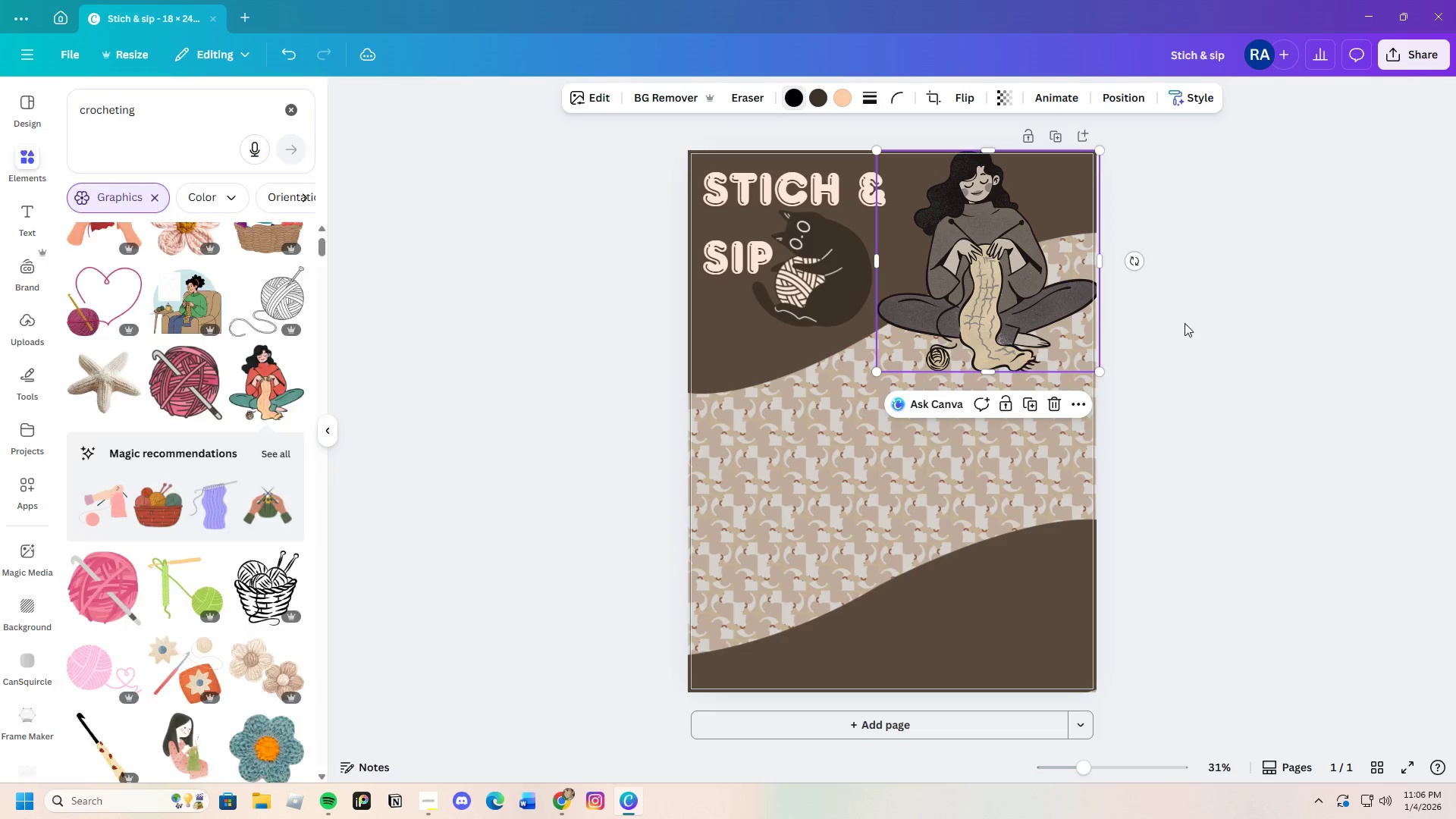 
double_click([1197, 328])
 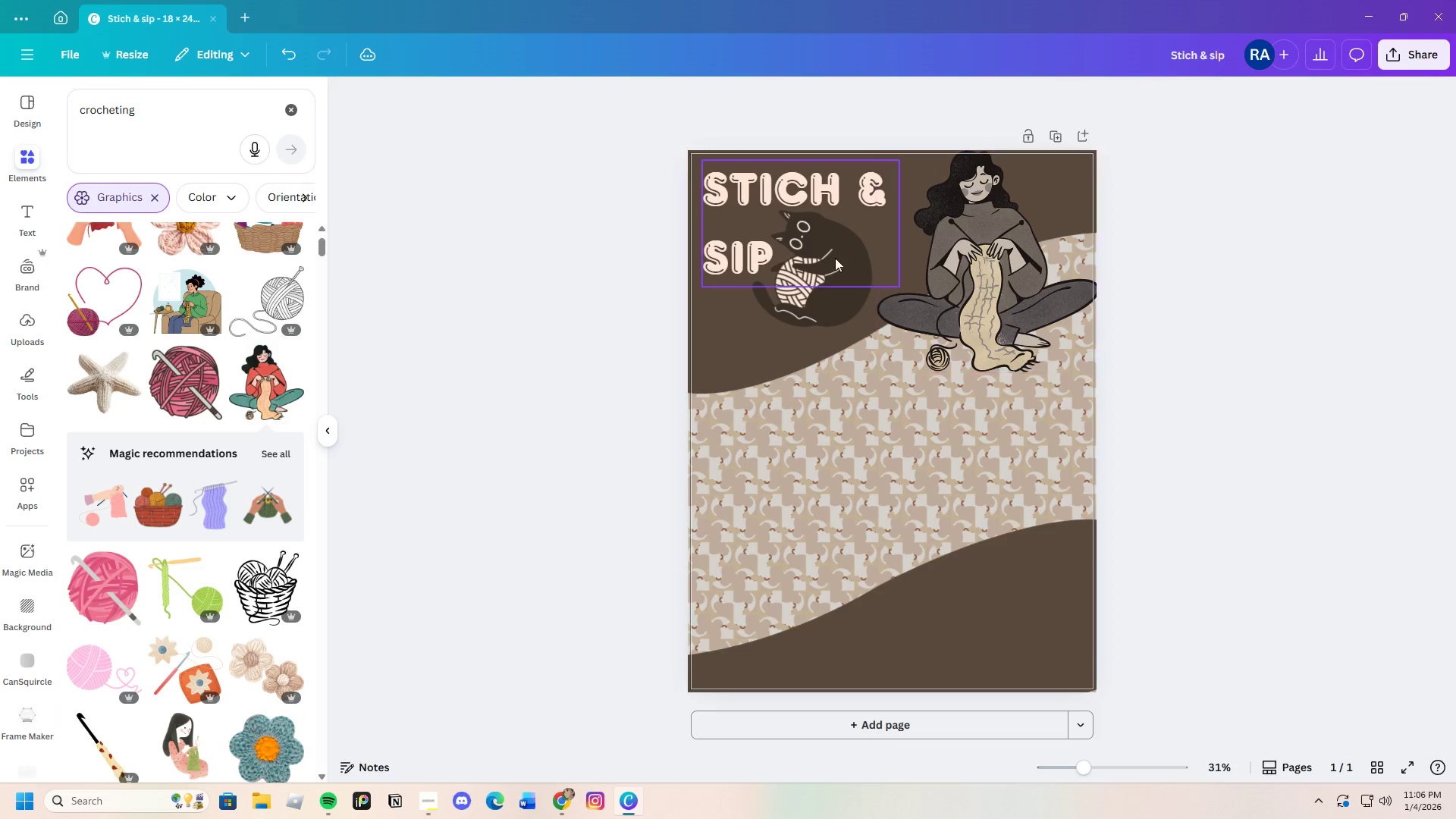 
left_click([833, 257])
 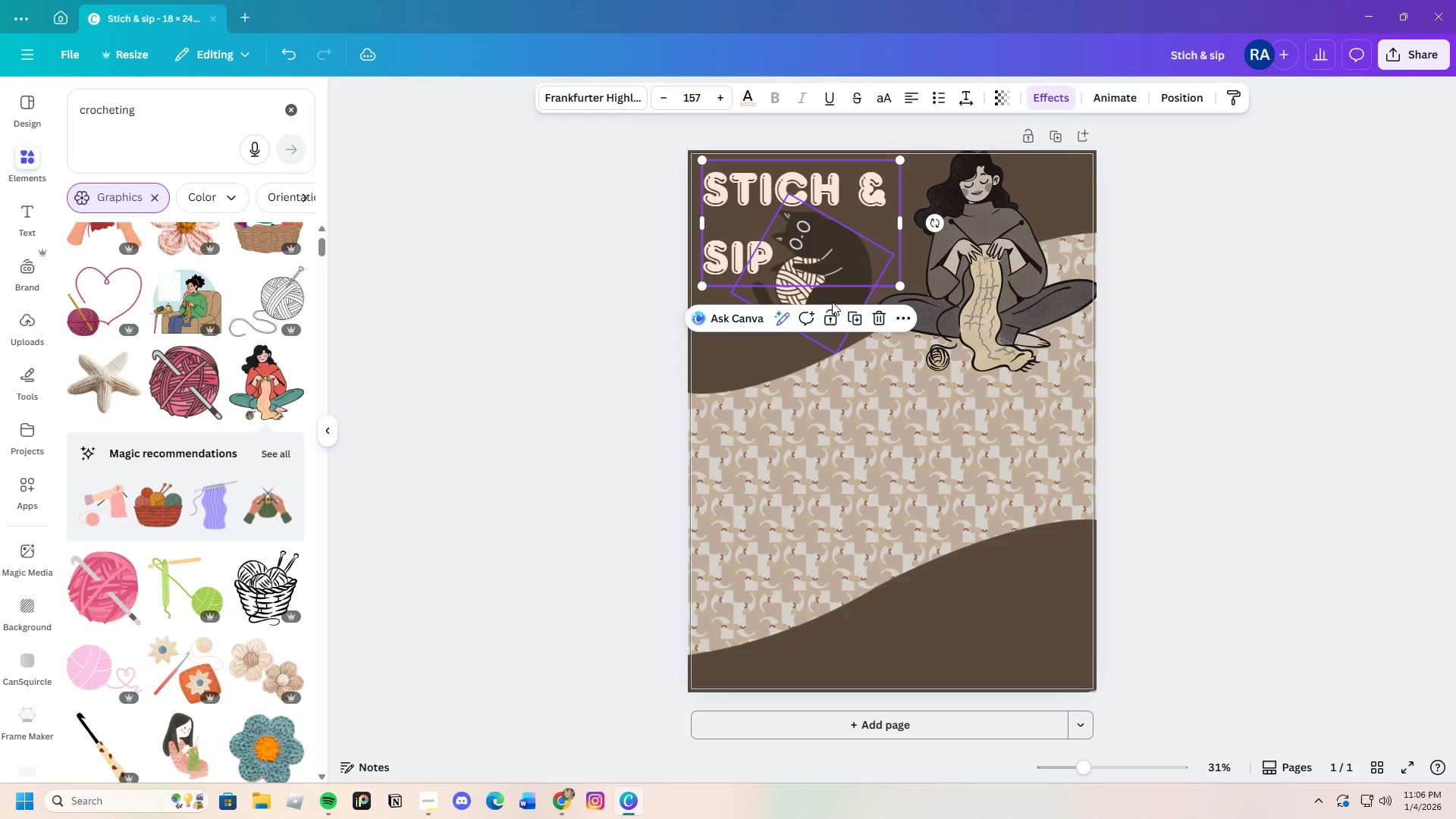 
left_click([832, 299])
 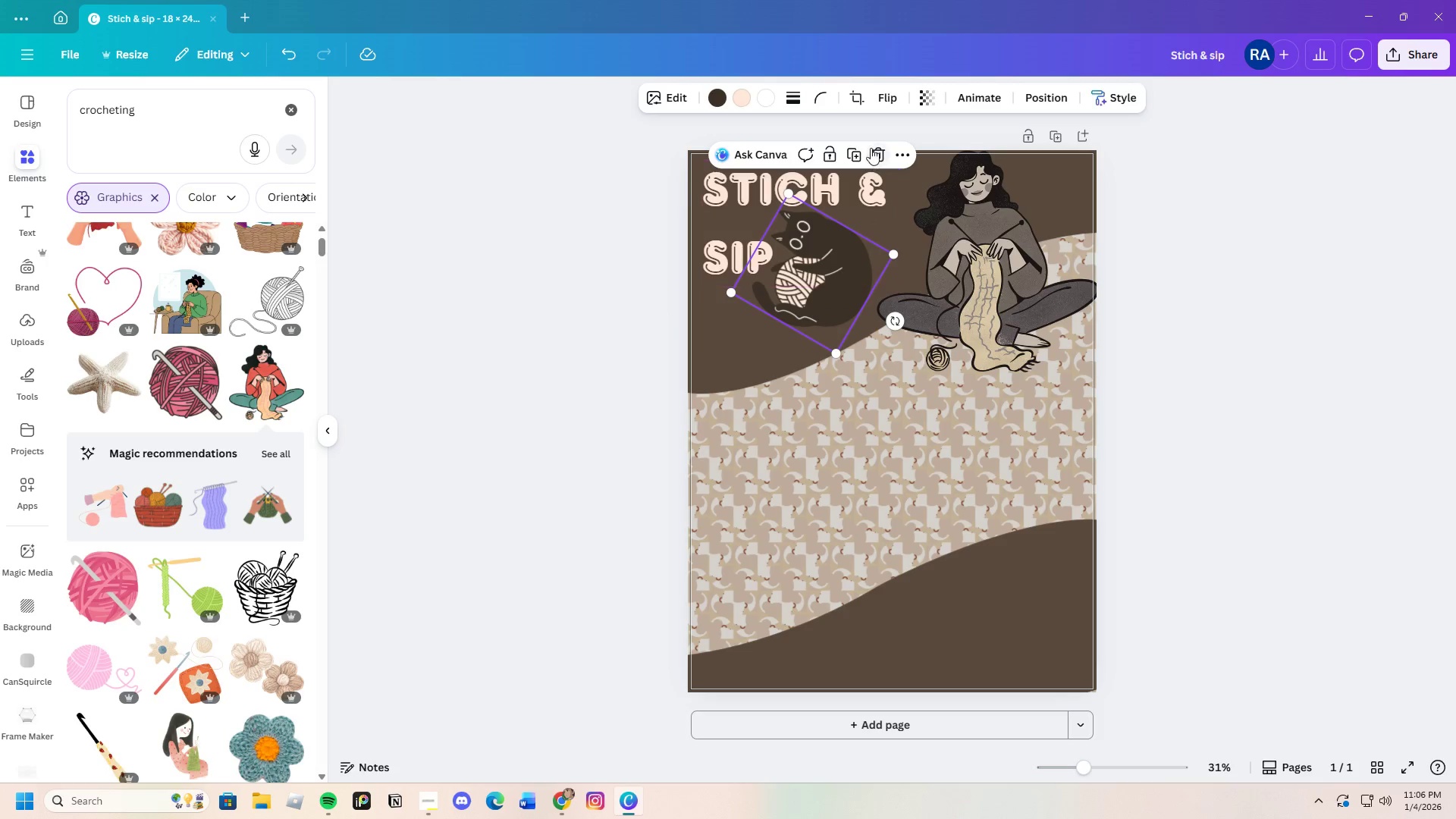 
left_click([879, 149])
 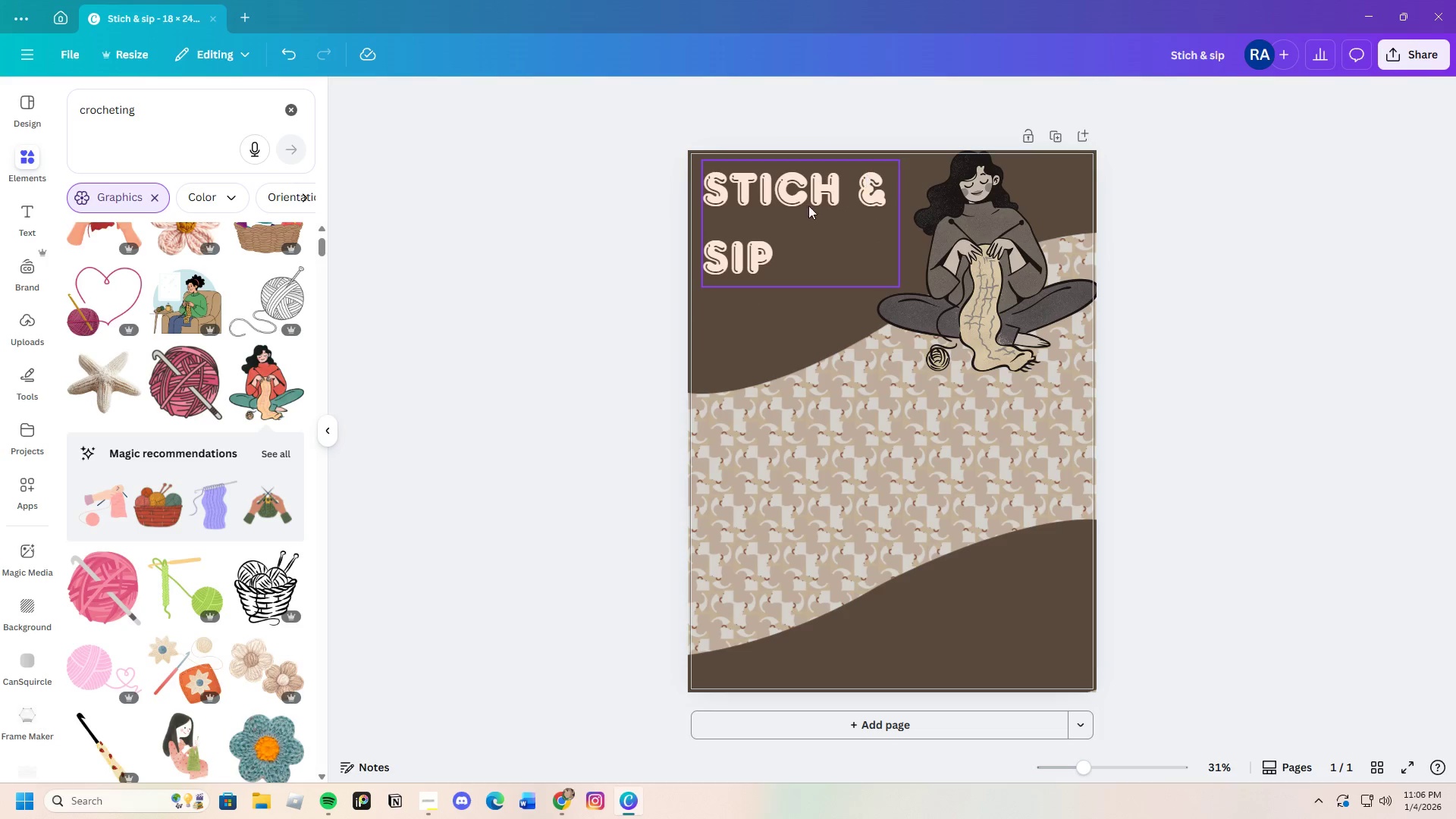 
left_click([799, 211])
 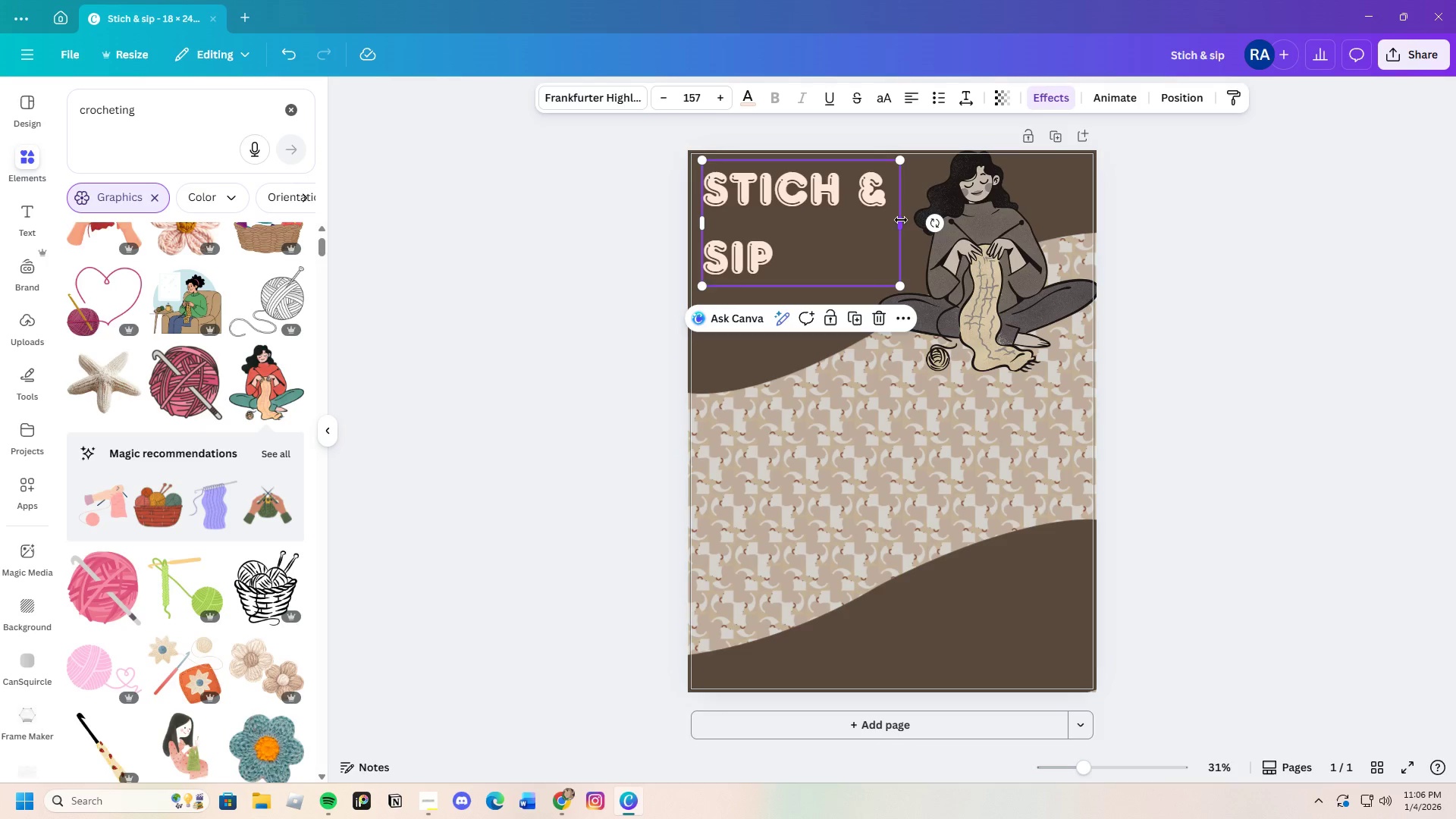 
left_click_drag(start_coordinate=[901, 220], to_coordinate=[1032, 231])
 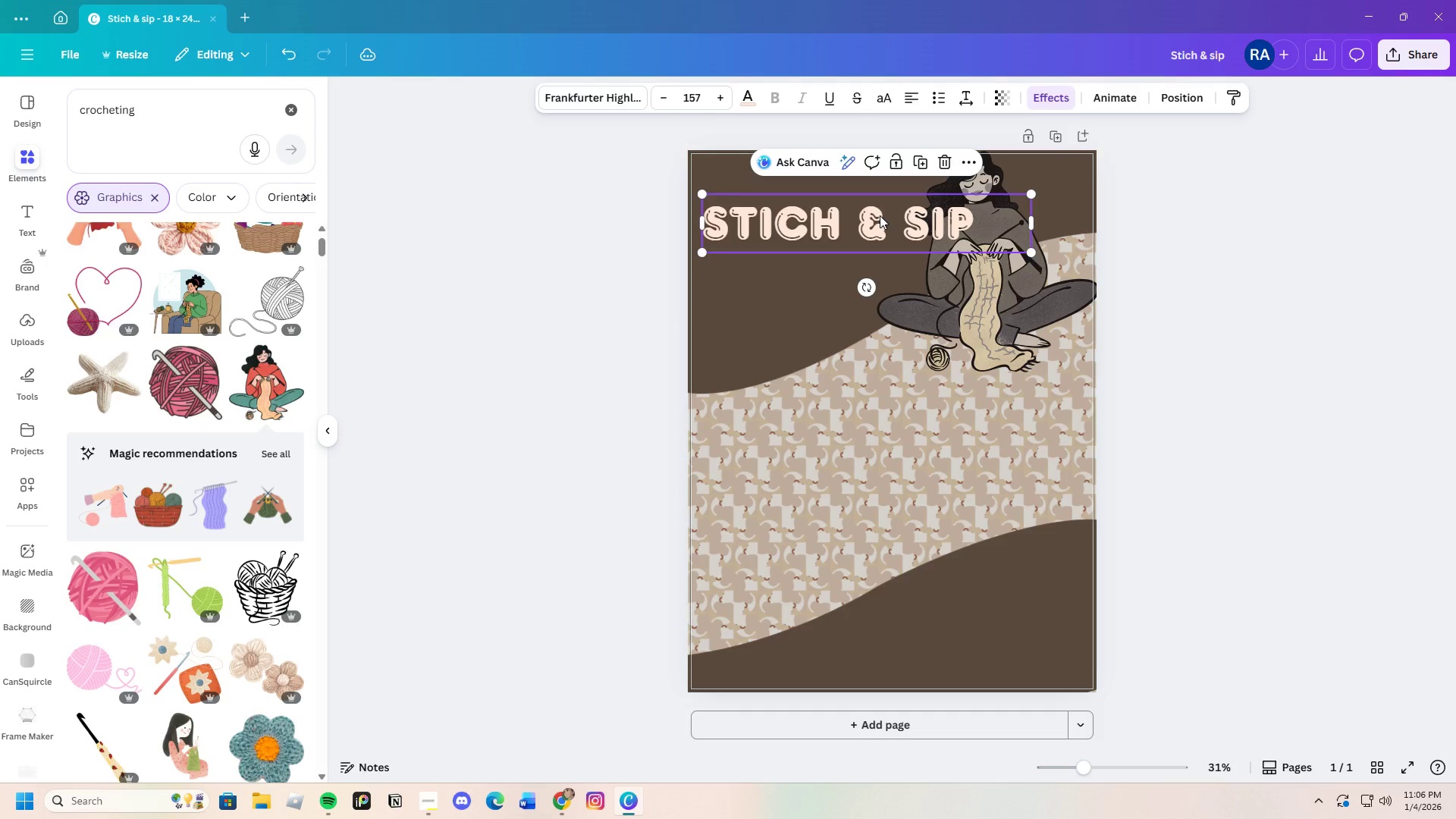 
left_click_drag(start_coordinate=[880, 217], to_coordinate=[874, 221])
 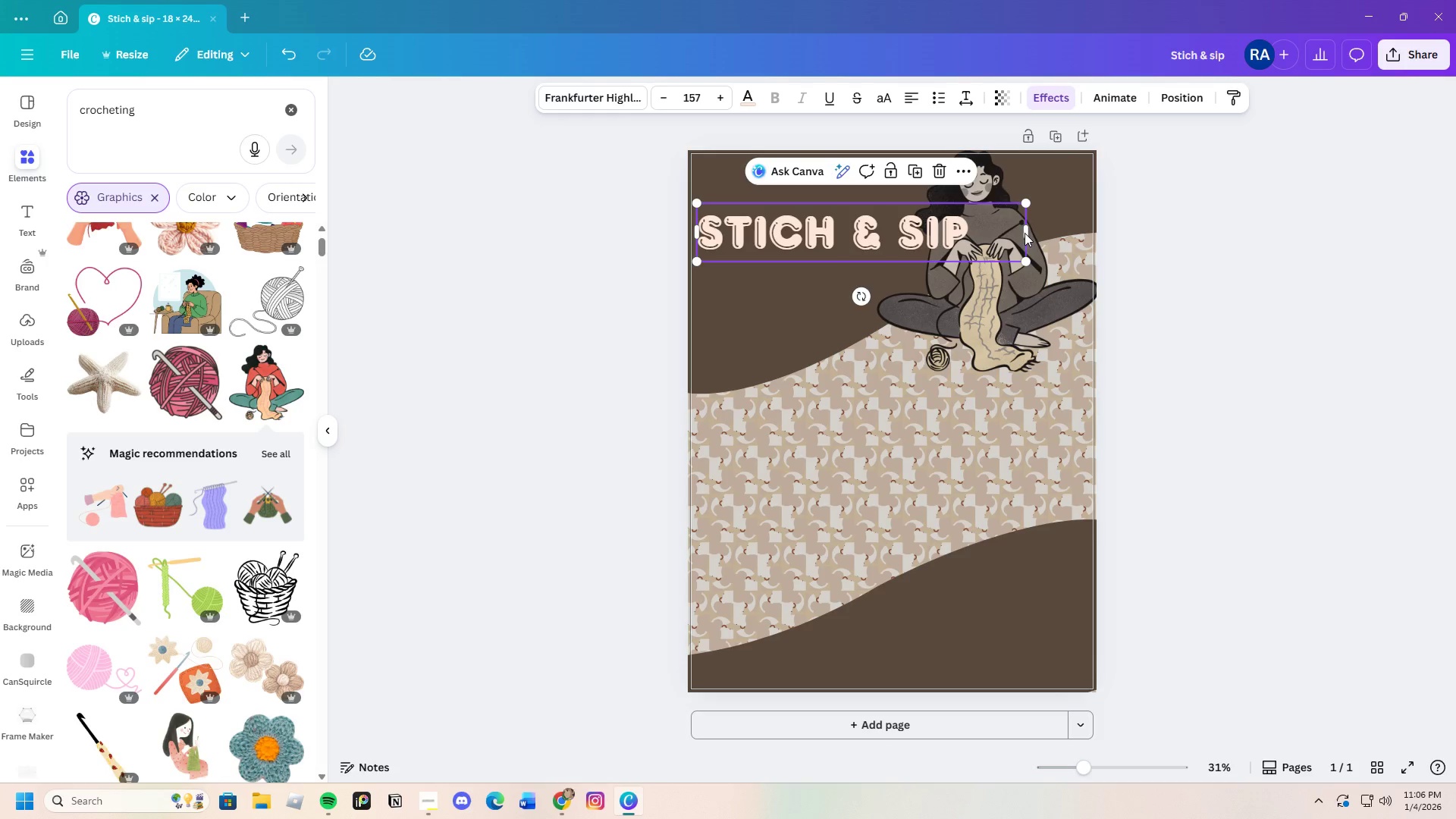 
left_click_drag(start_coordinate=[1028, 231], to_coordinate=[919, 224])
 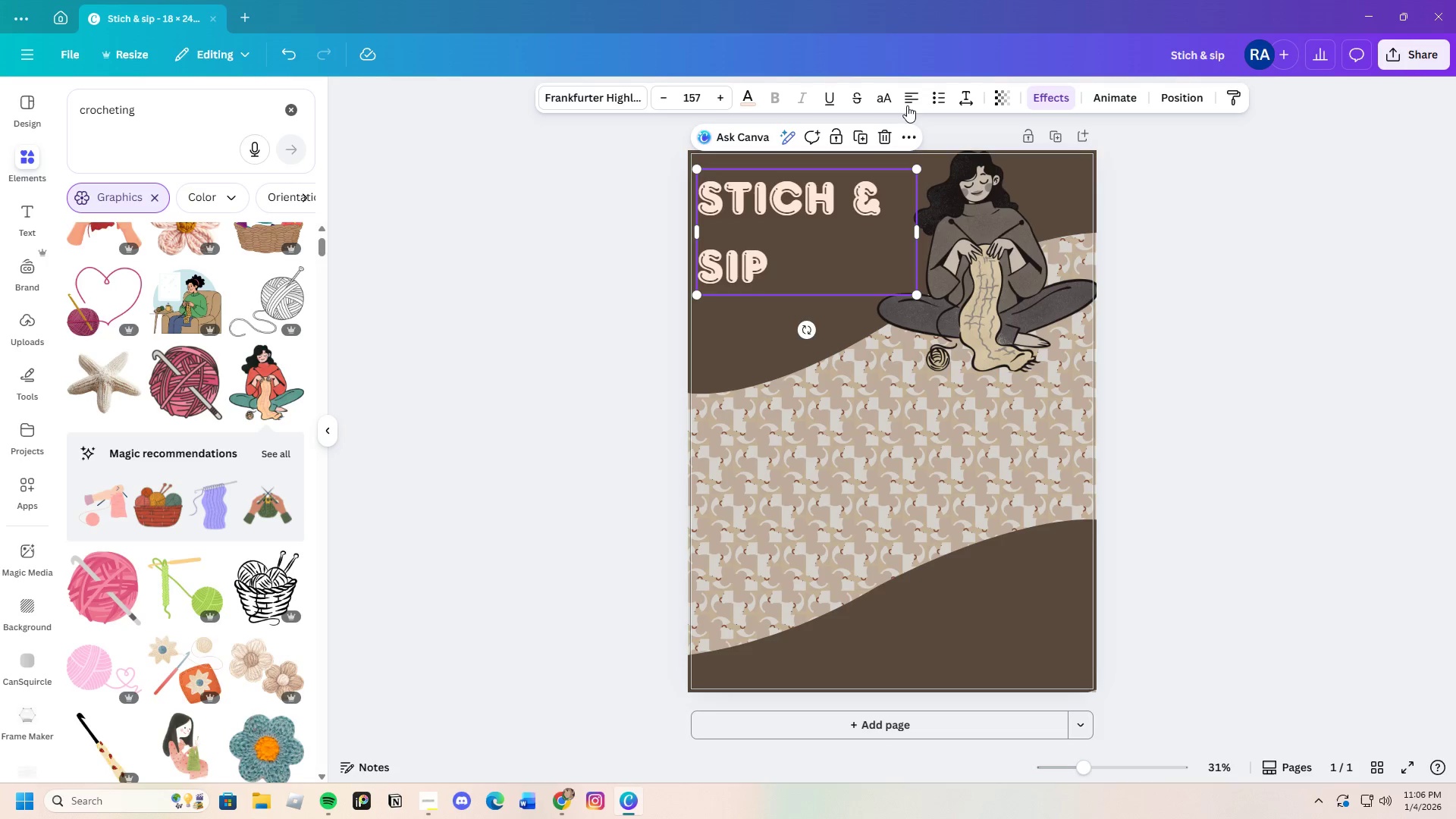 
left_click([908, 99])
 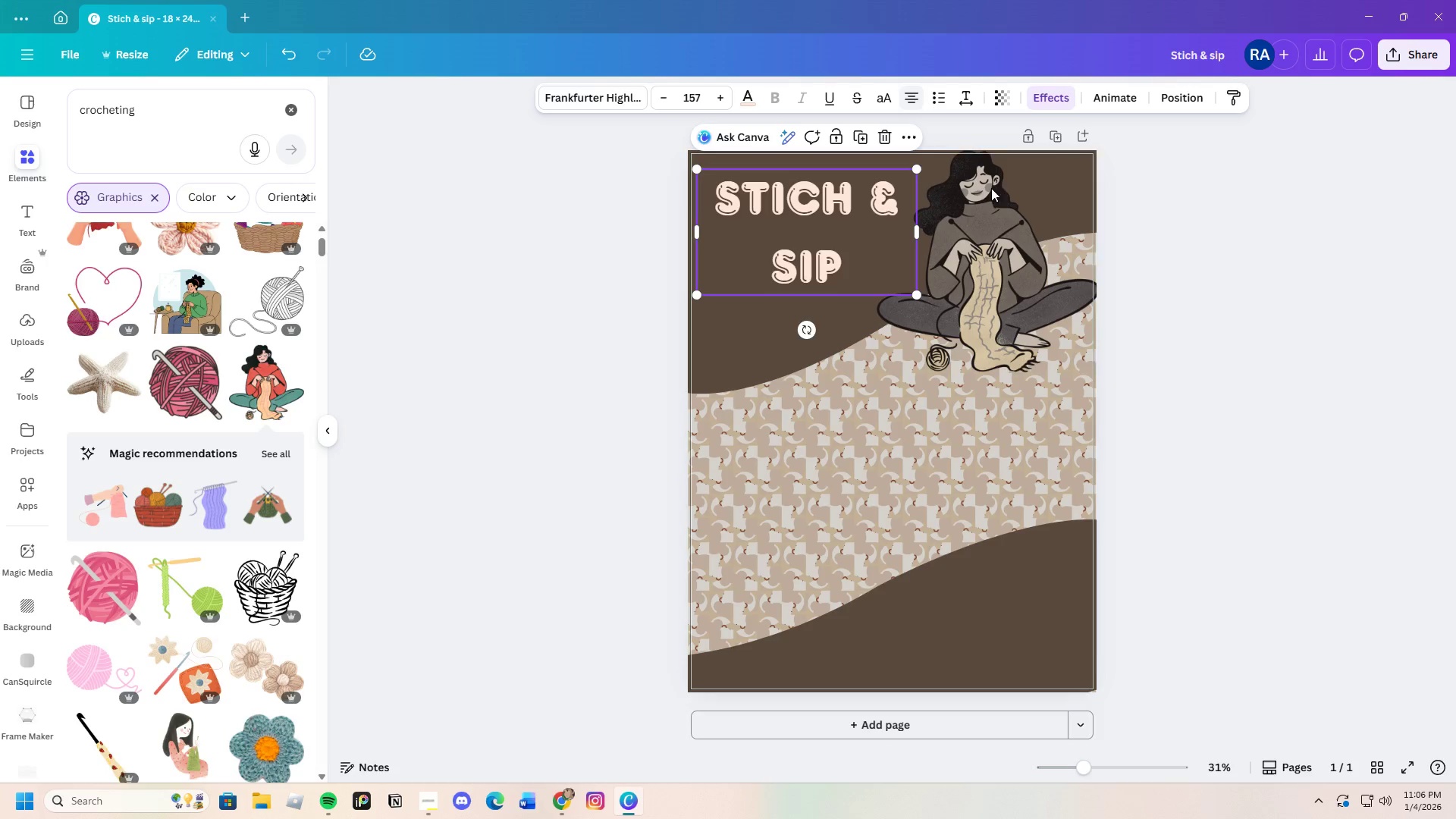 
left_click([1172, 290])
 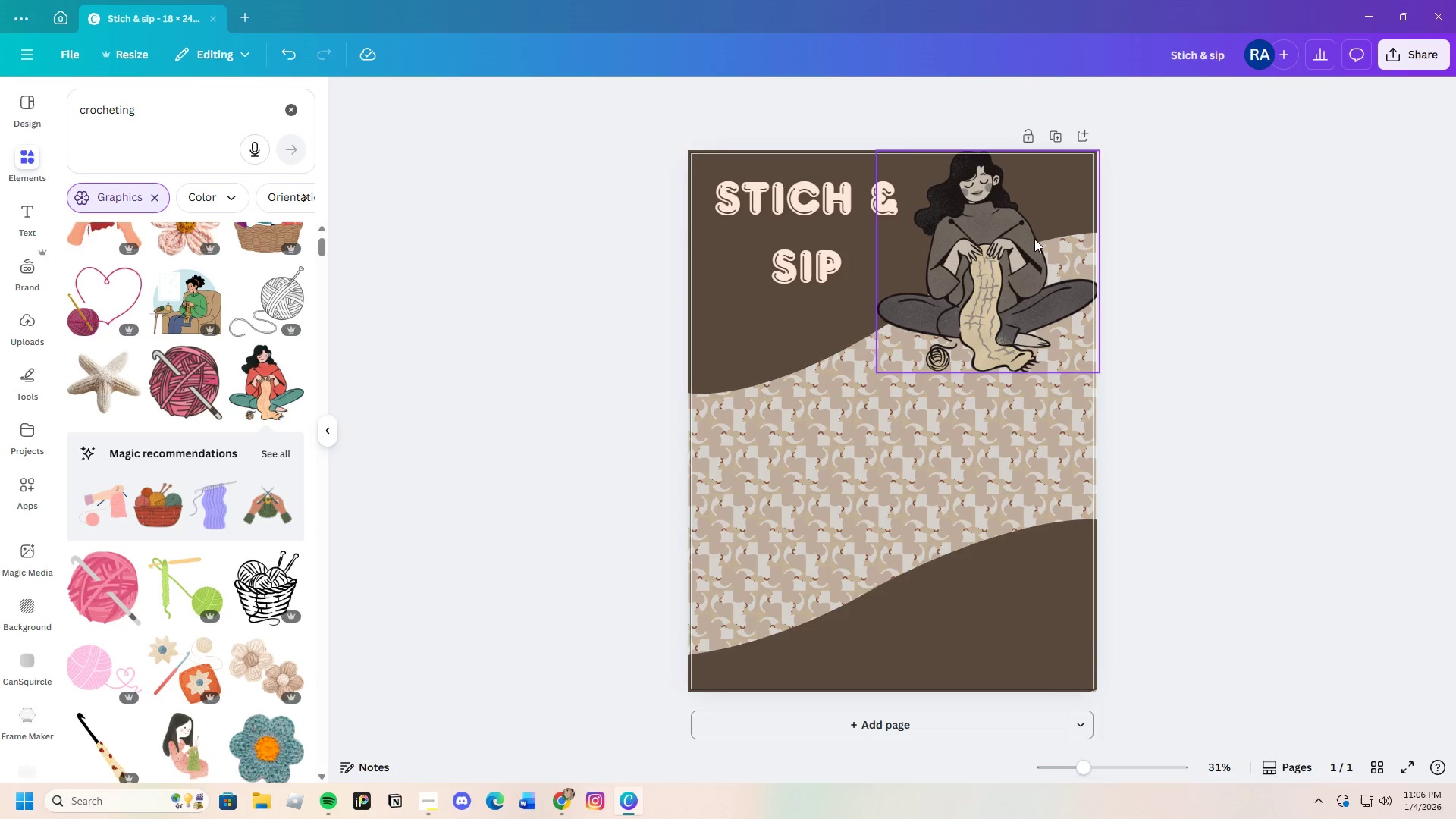 
left_click_drag(start_coordinate=[1023, 237], to_coordinate=[941, 308])
 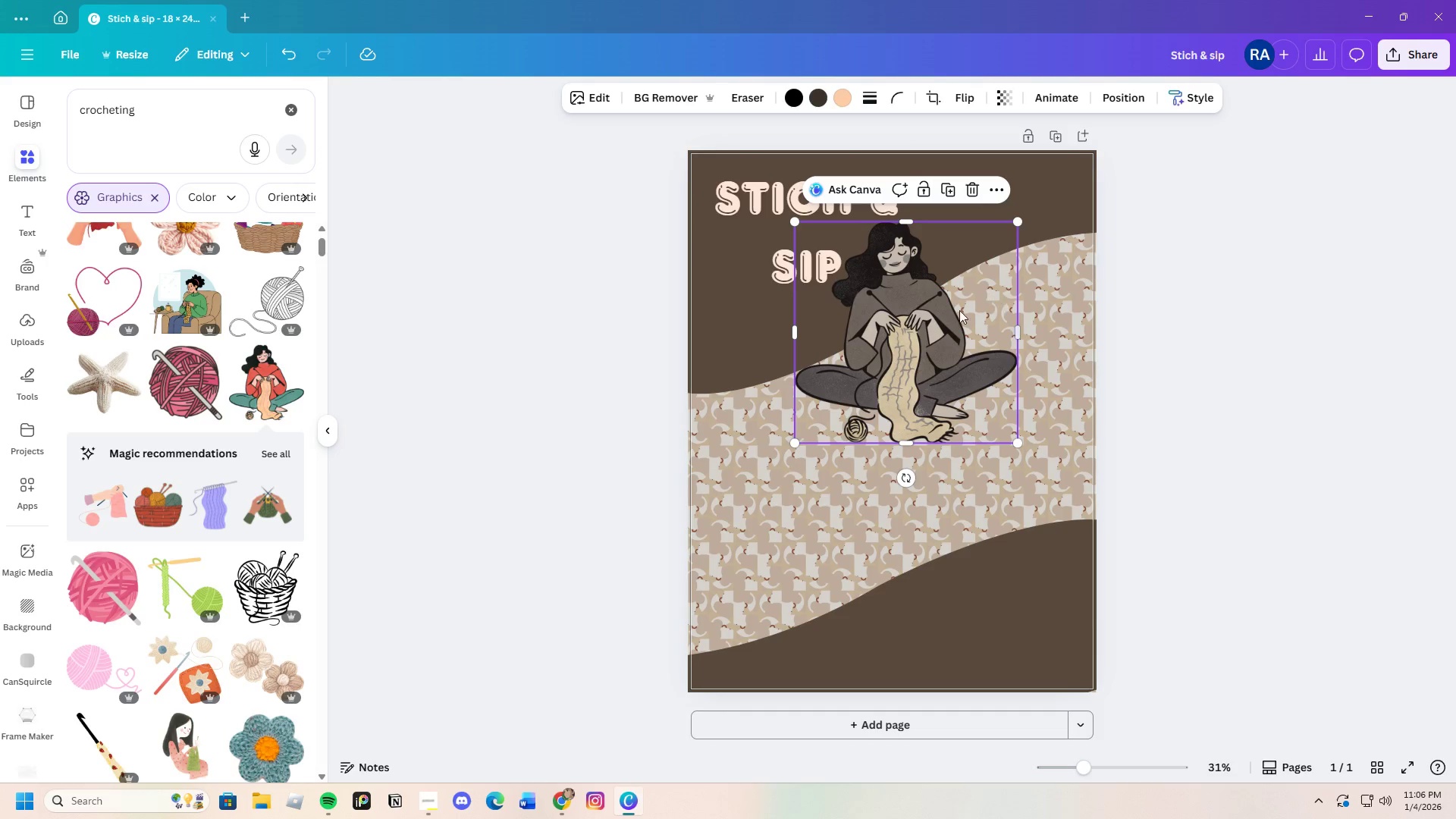 
left_click_drag(start_coordinate=[929, 325], to_coordinate=[994, 301])
 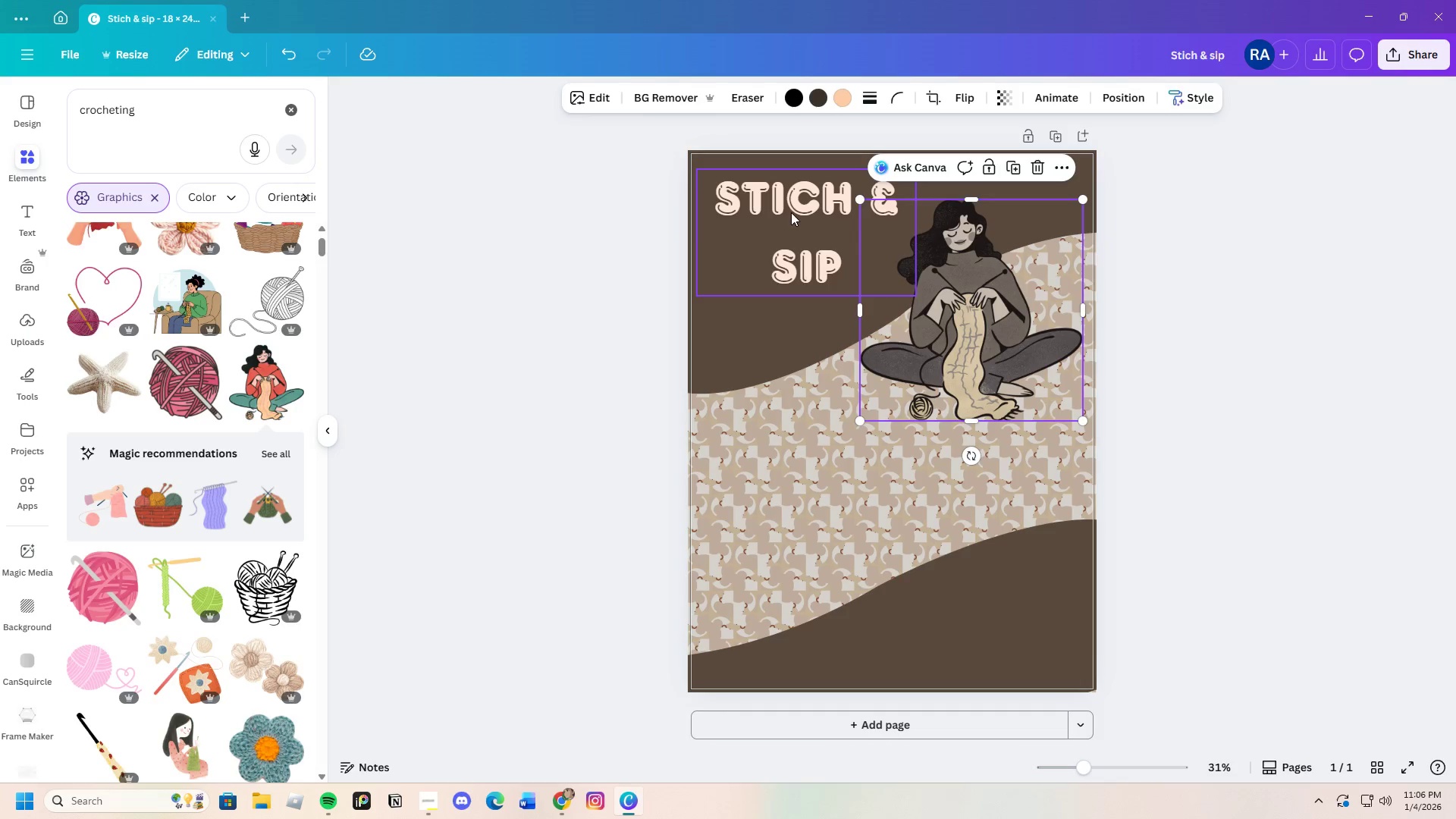 
left_click_drag(start_coordinate=[786, 211], to_coordinate=[799, 200])
 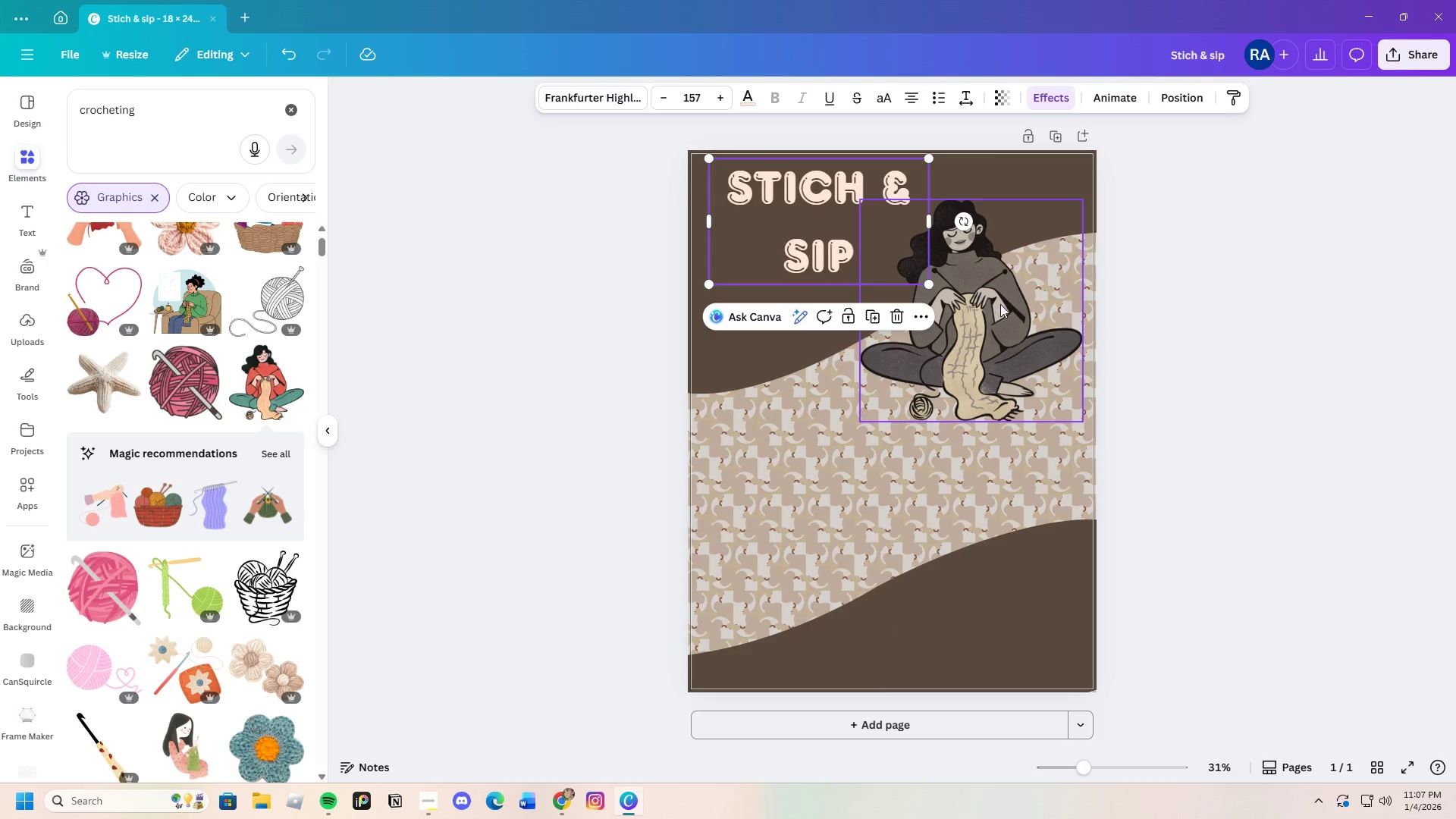 
left_click_drag(start_coordinate=[1000, 304], to_coordinate=[1022, 284])
 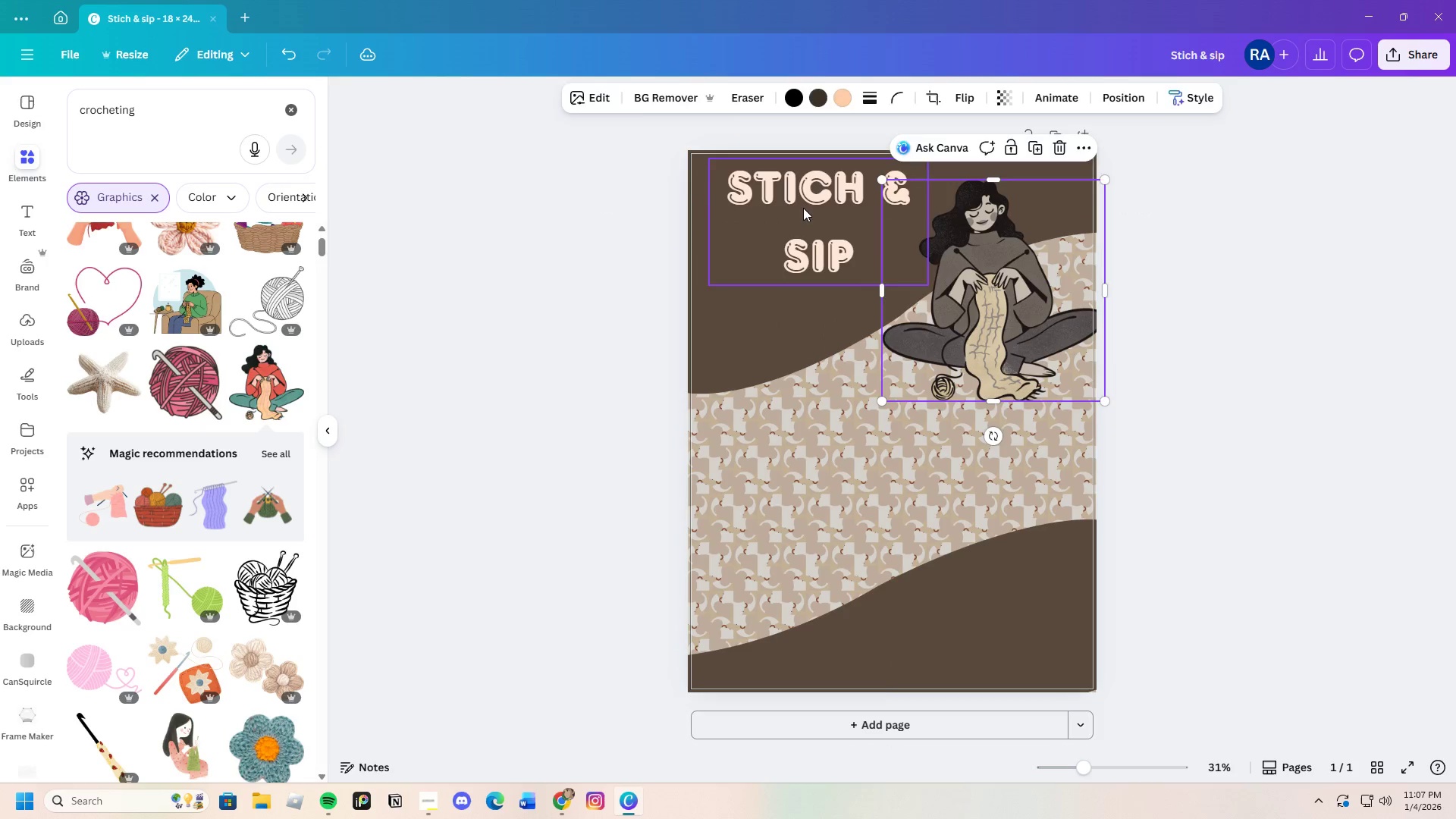 
left_click_drag(start_coordinate=[803, 208], to_coordinate=[783, 208])
 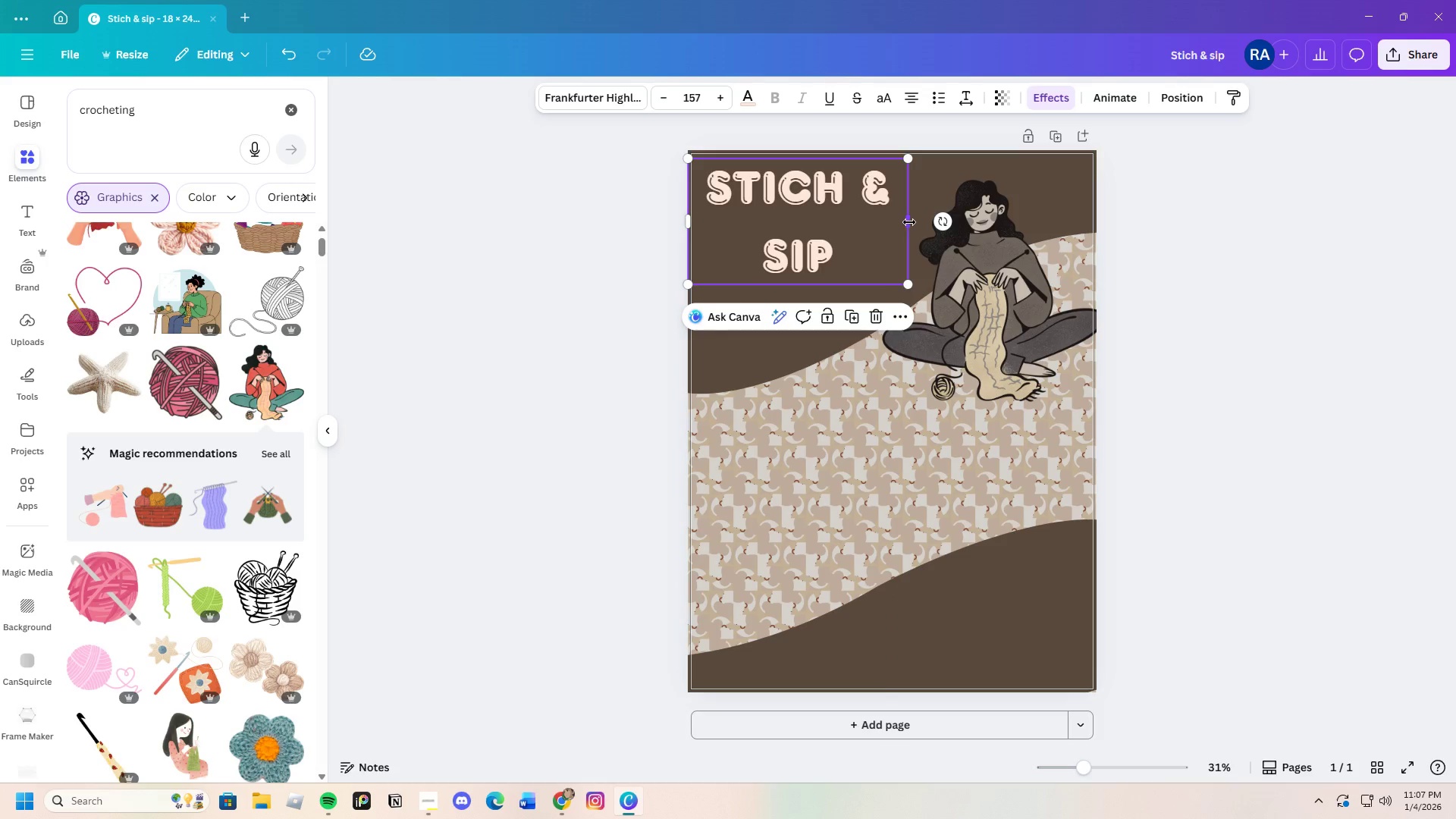 
left_click_drag(start_coordinate=[909, 222], to_coordinate=[999, 221])
 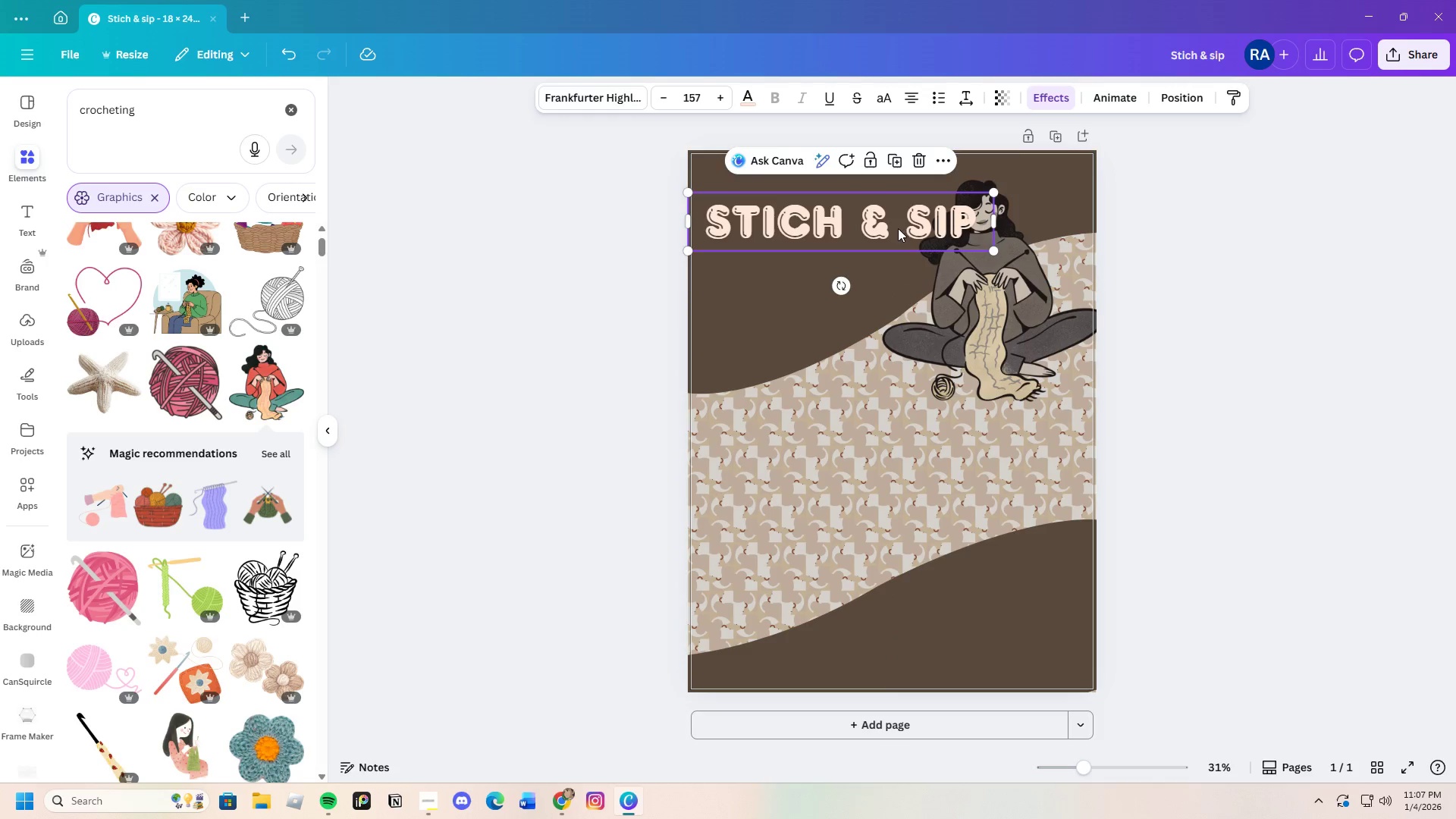 
left_click_drag(start_coordinate=[898, 228], to_coordinate=[888, 243])
 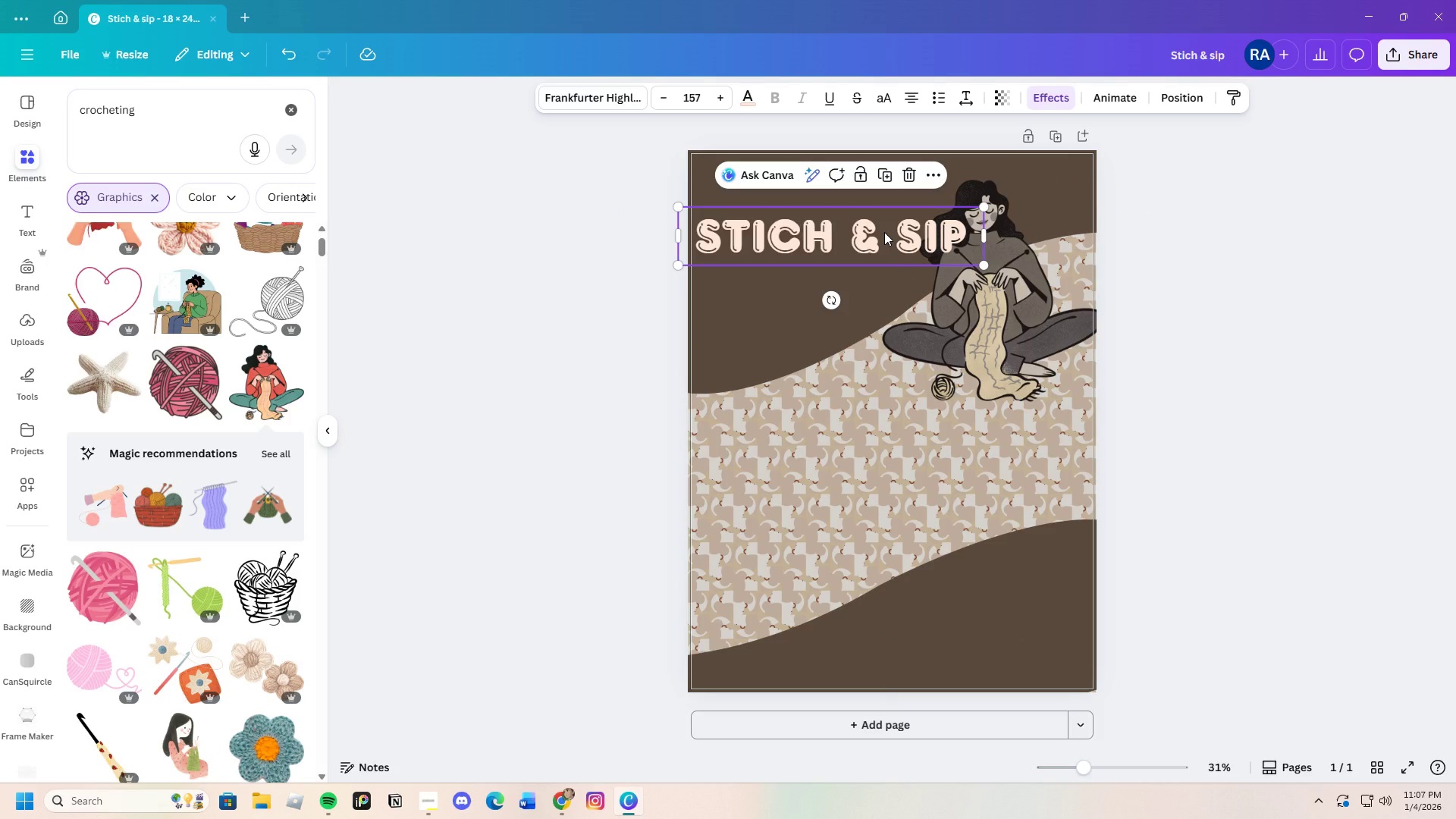 
left_click_drag(start_coordinate=[884, 232], to_coordinate=[904, 252])
 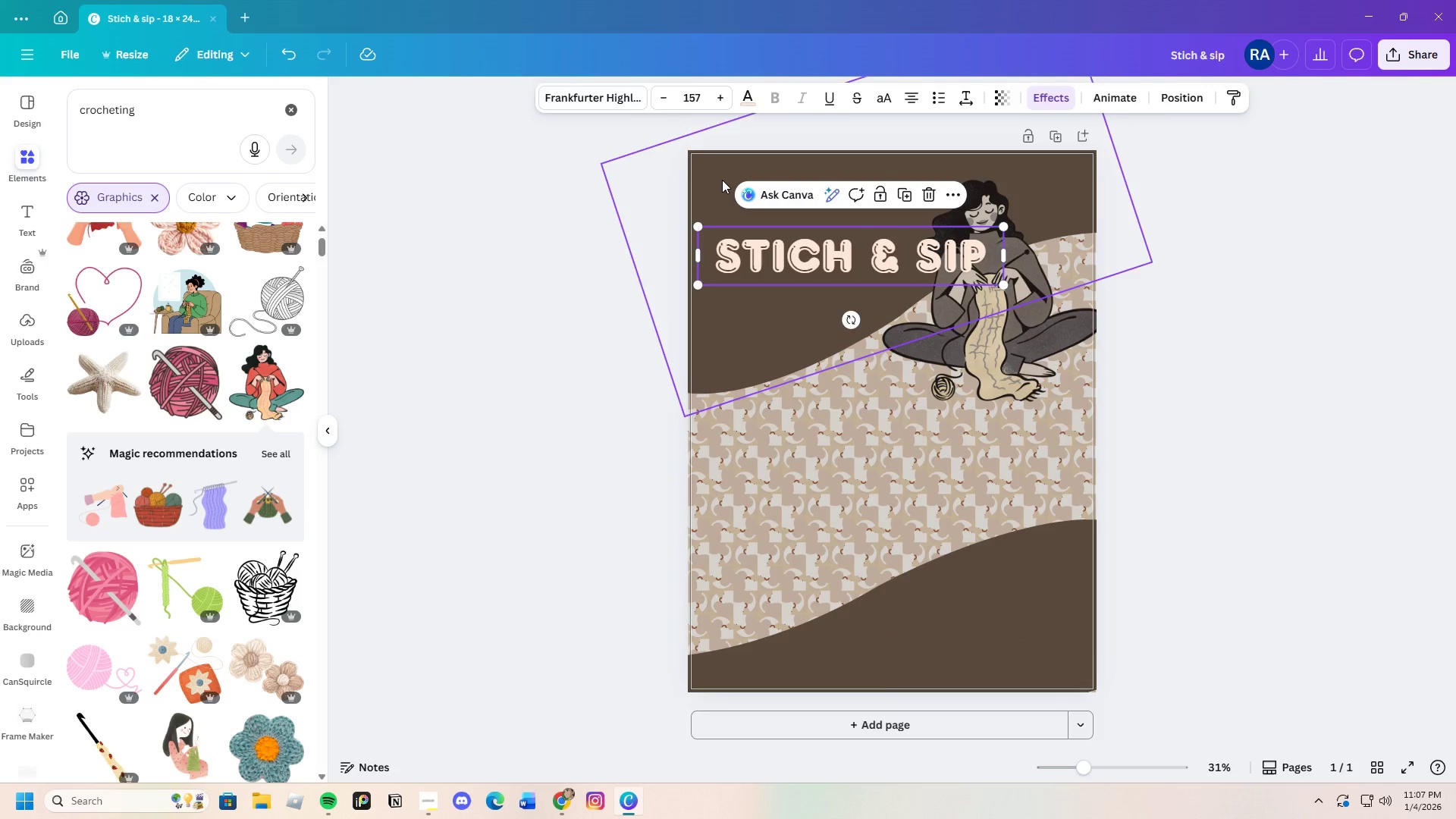 
left_click_drag(start_coordinate=[723, 182], to_coordinate=[695, 136])
 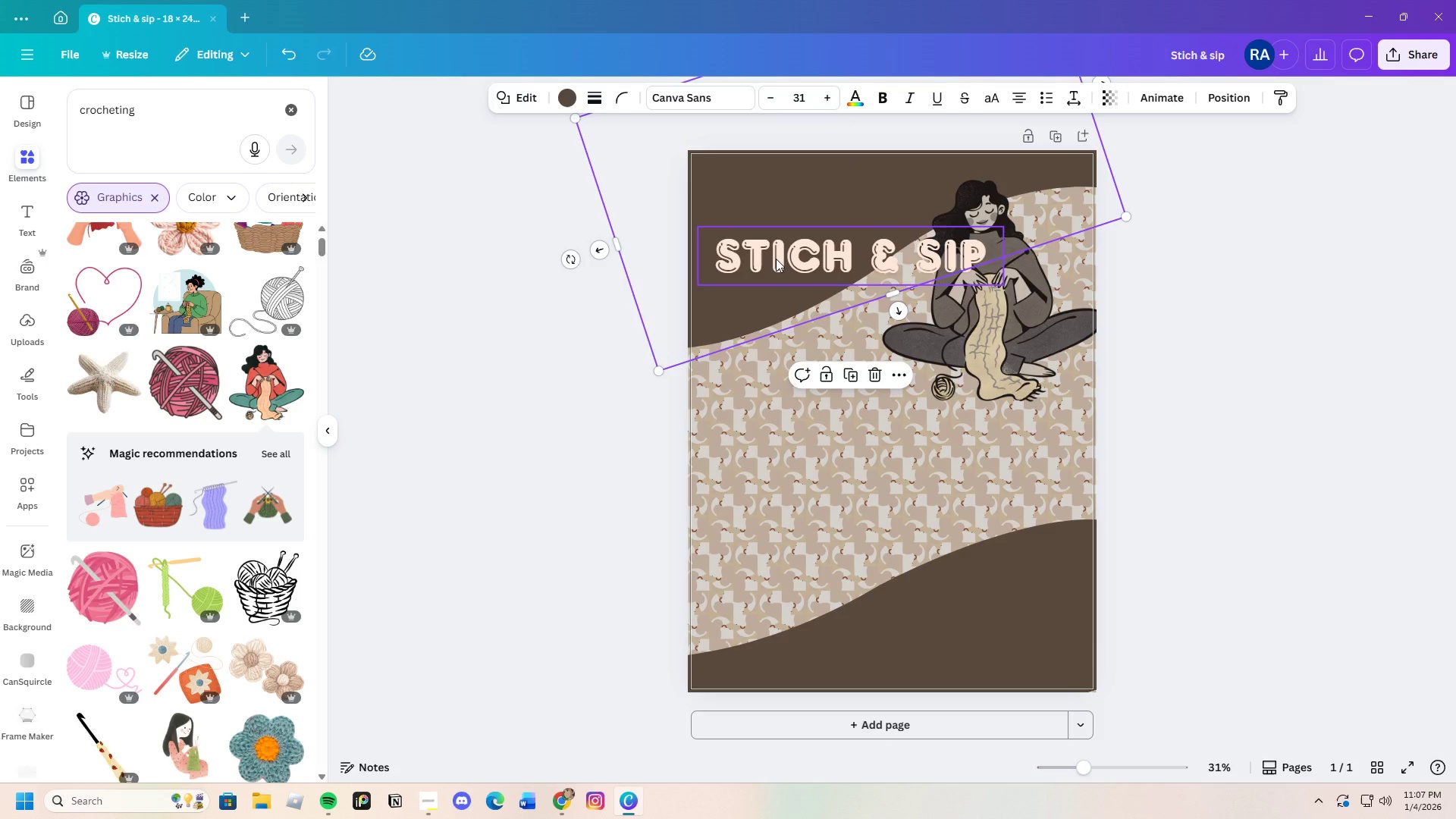 
left_click([776, 259])
 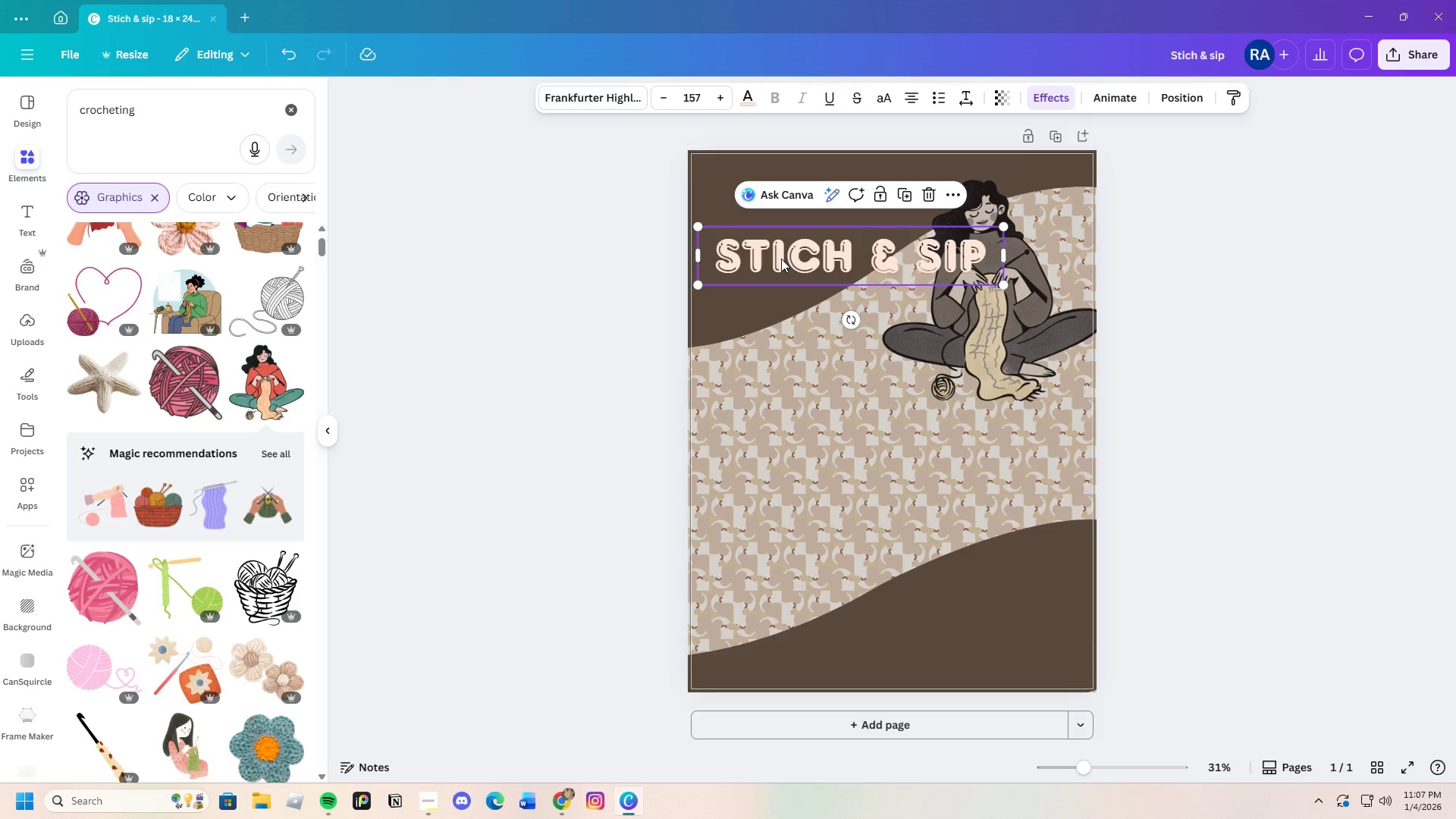 
left_click_drag(start_coordinate=[781, 259], to_coordinate=[786, 271])
 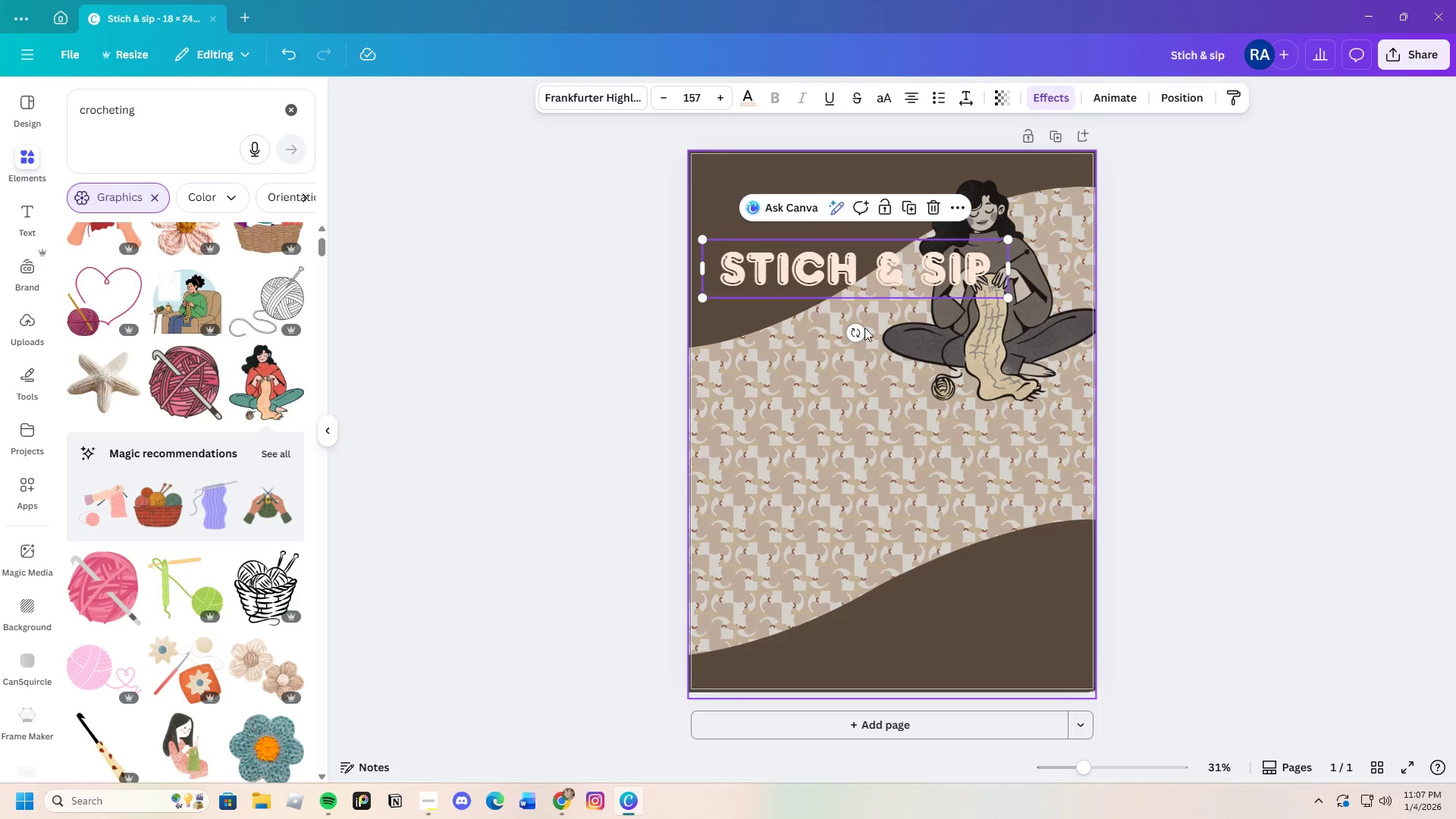 
left_click_drag(start_coordinate=[861, 329], to_coordinate=[896, 334])
 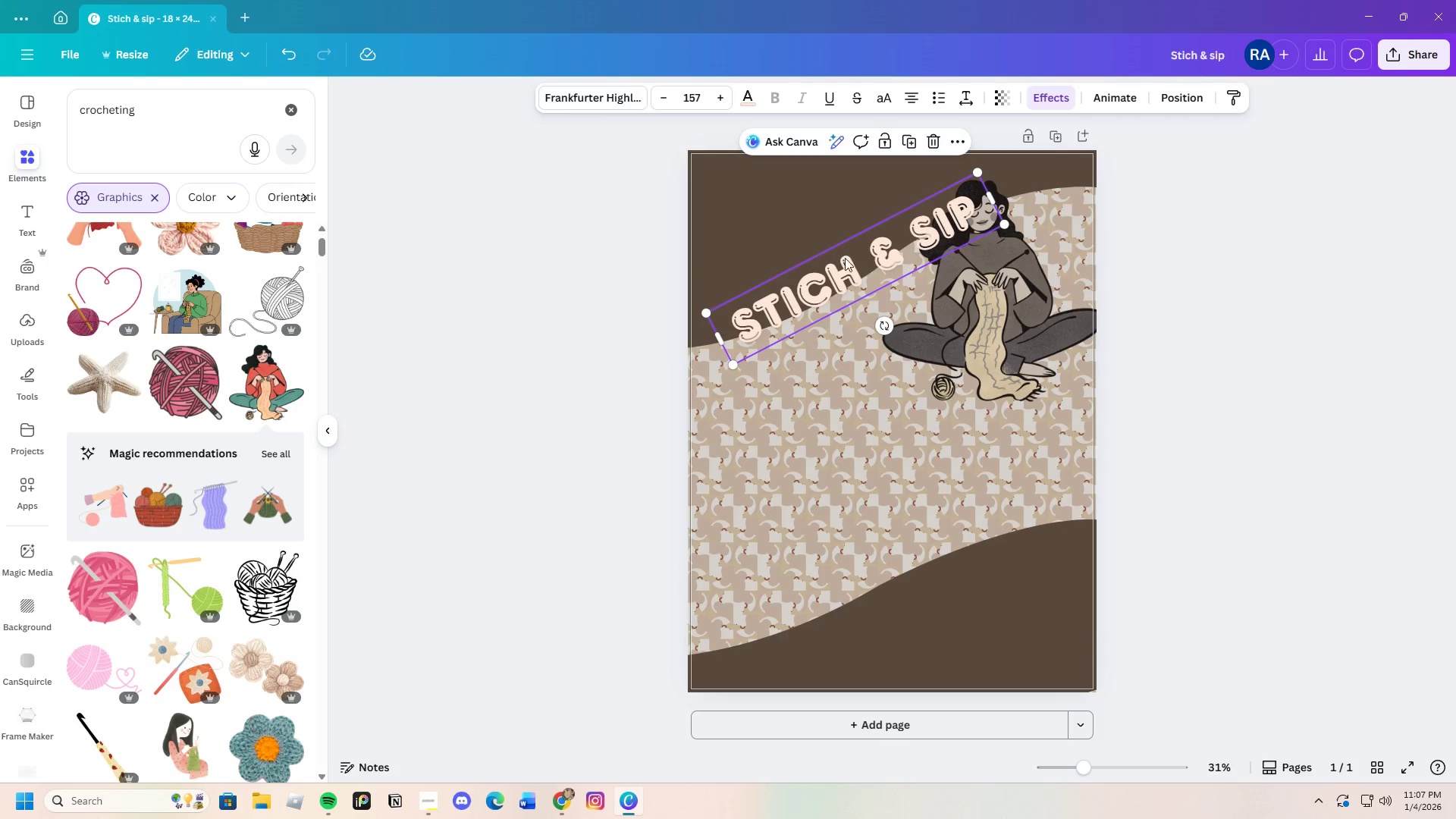 
left_click_drag(start_coordinate=[842, 258], to_coordinate=[821, 224])
 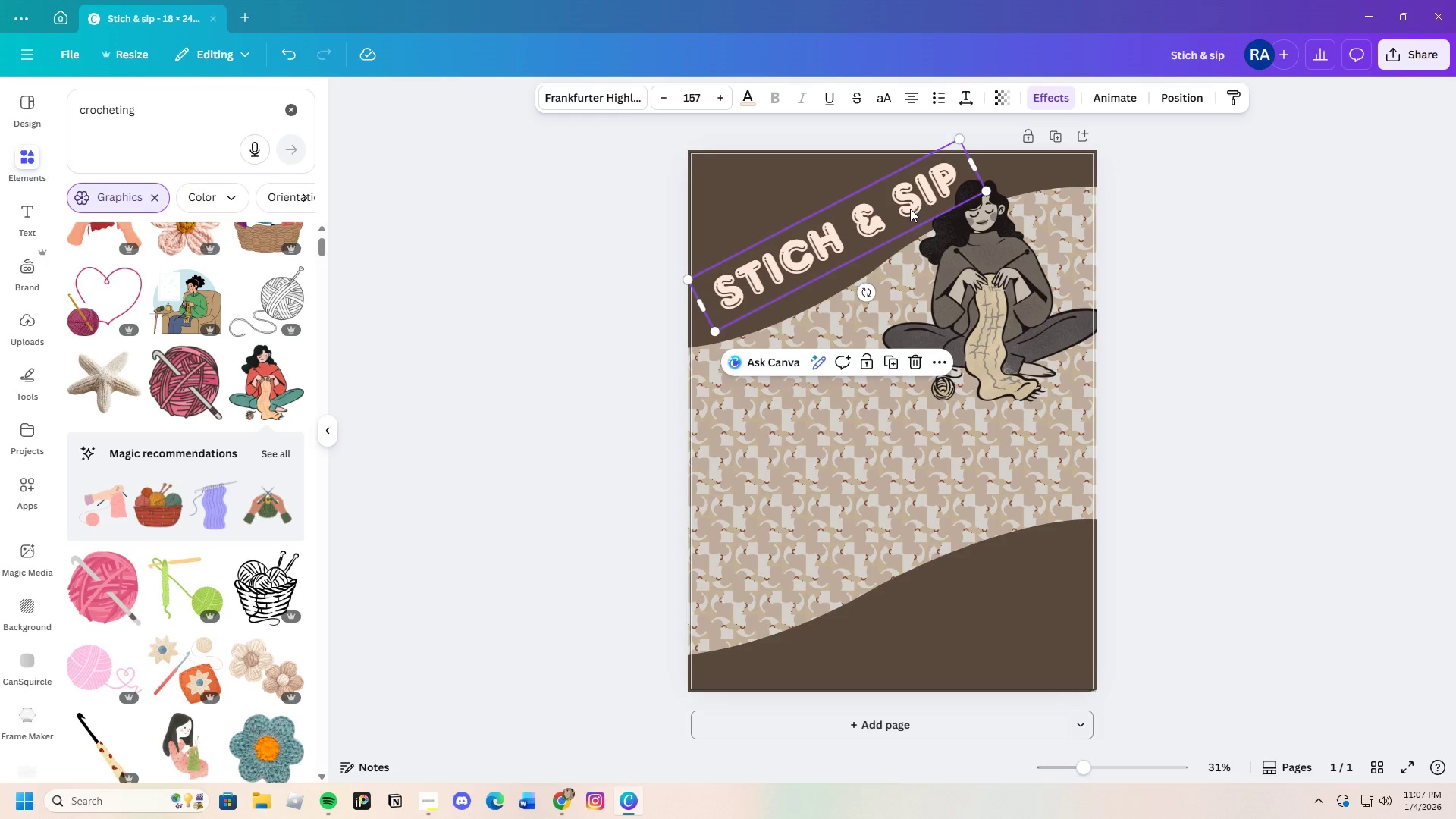 
wait(6.38)
 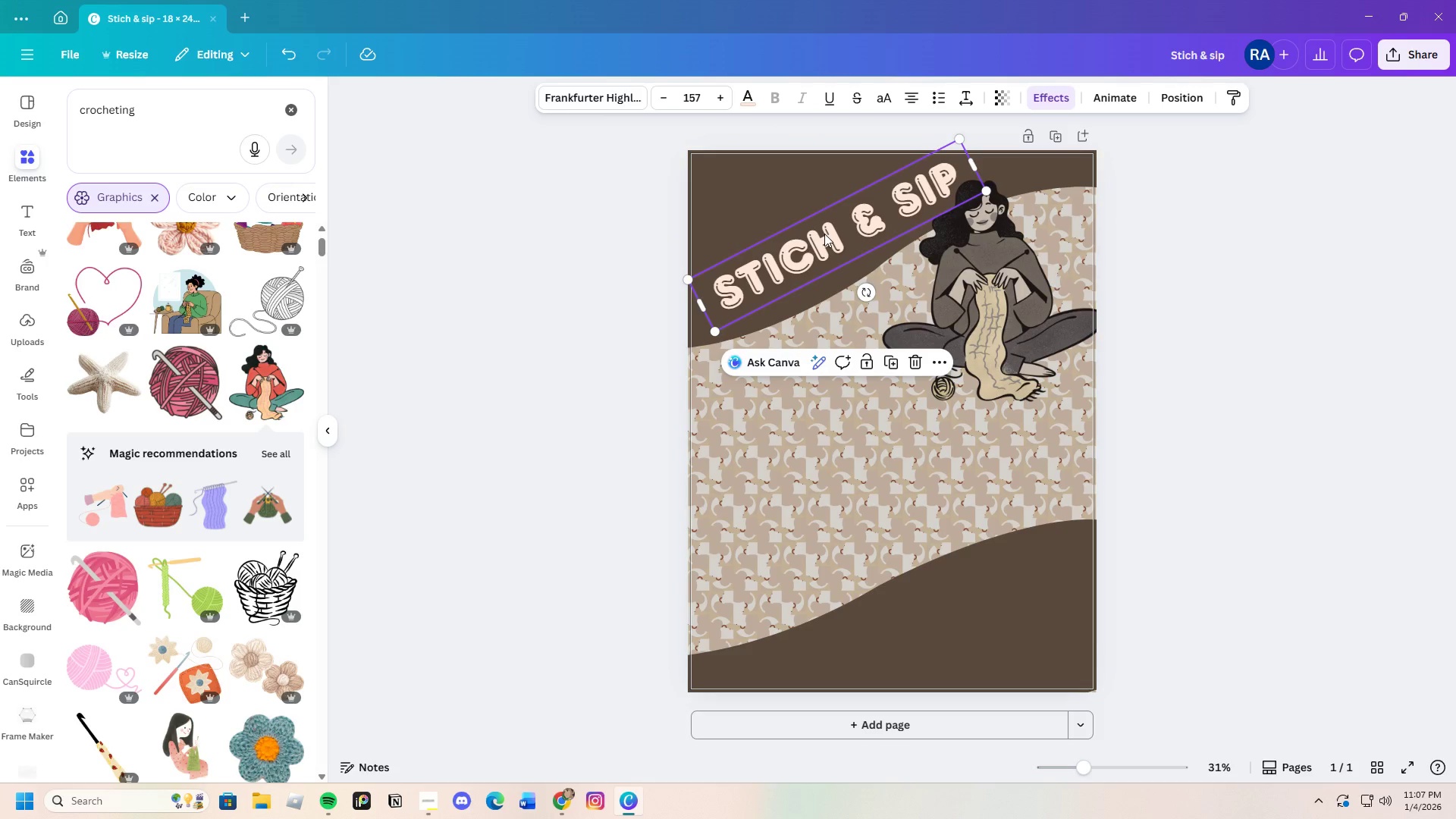 
left_click([1034, 91])
 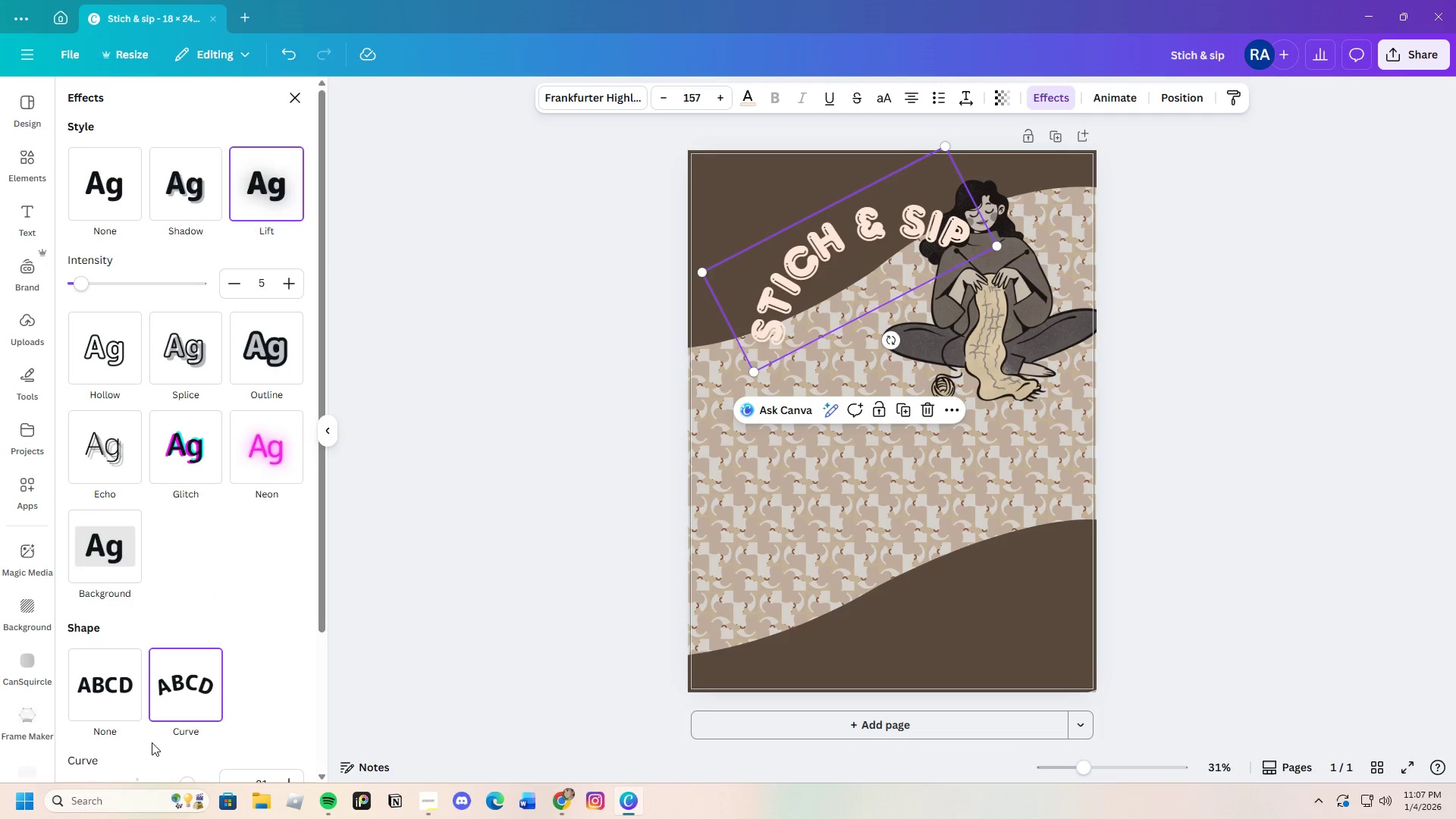 
scroll: coordinate [165, 682], scroll_direction: down, amount: 2.0
 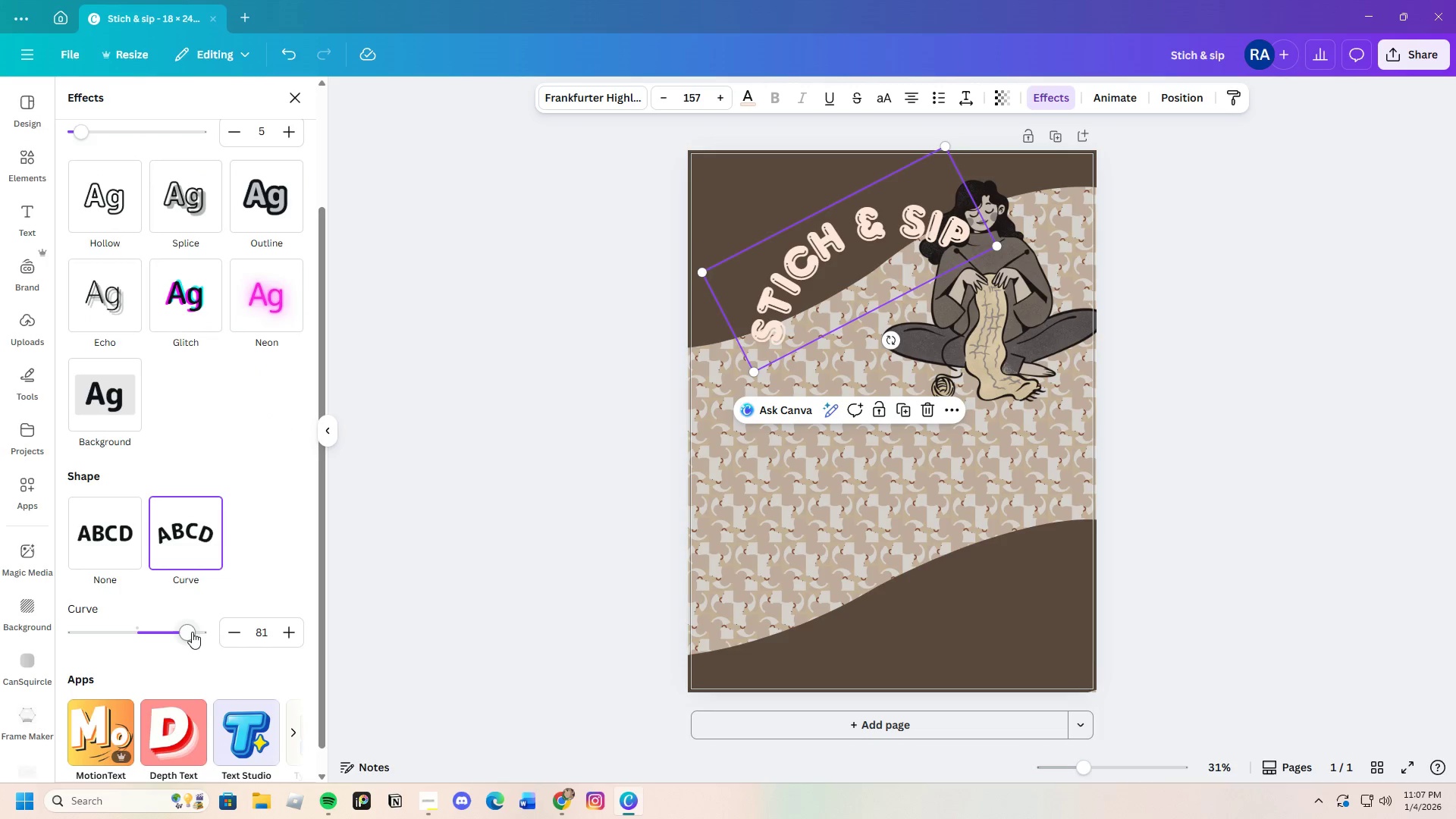 
left_click_drag(start_coordinate=[187, 631], to_coordinate=[132, 629])
 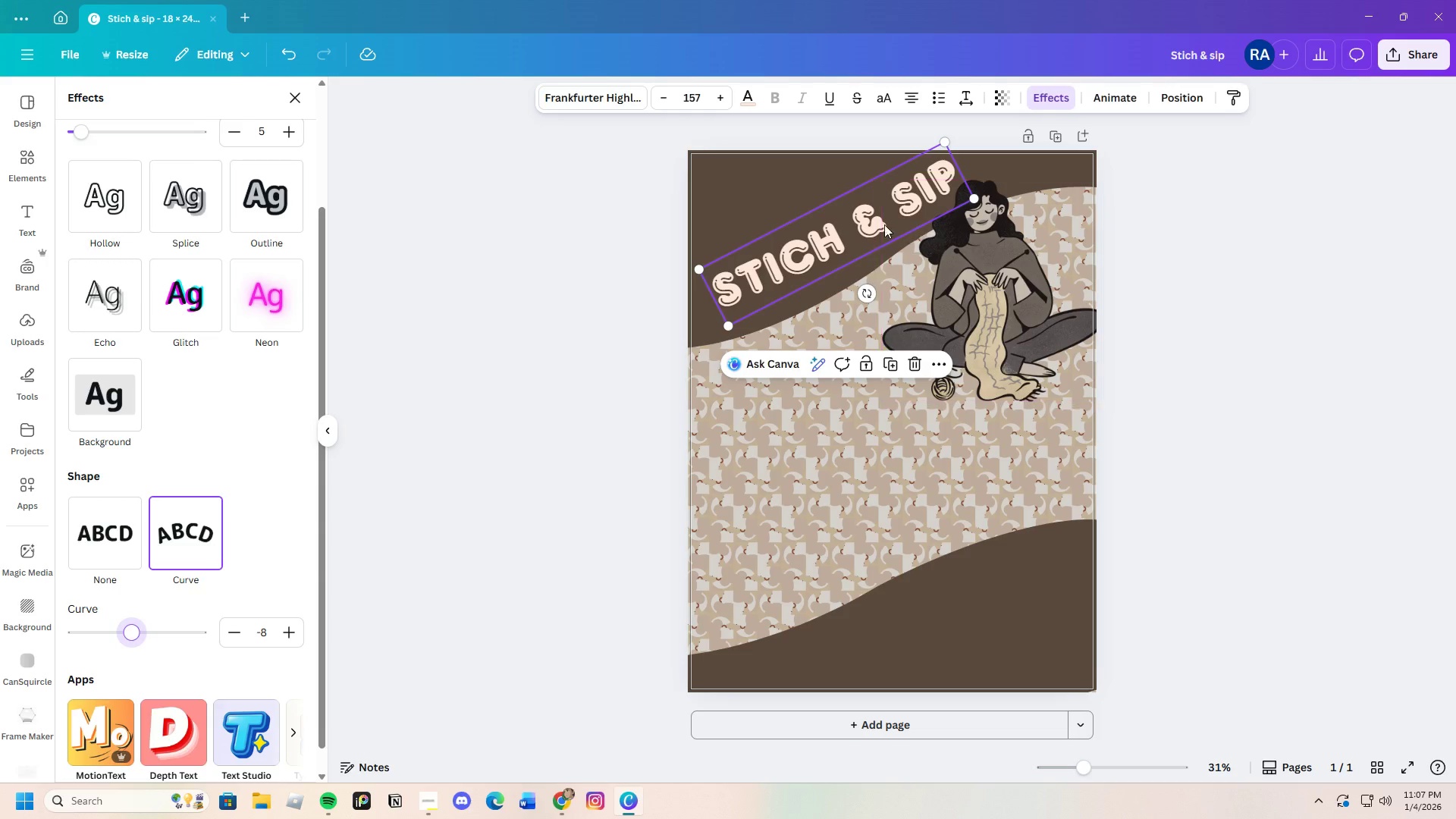 
left_click_drag(start_coordinate=[858, 221], to_coordinate=[858, 240])
 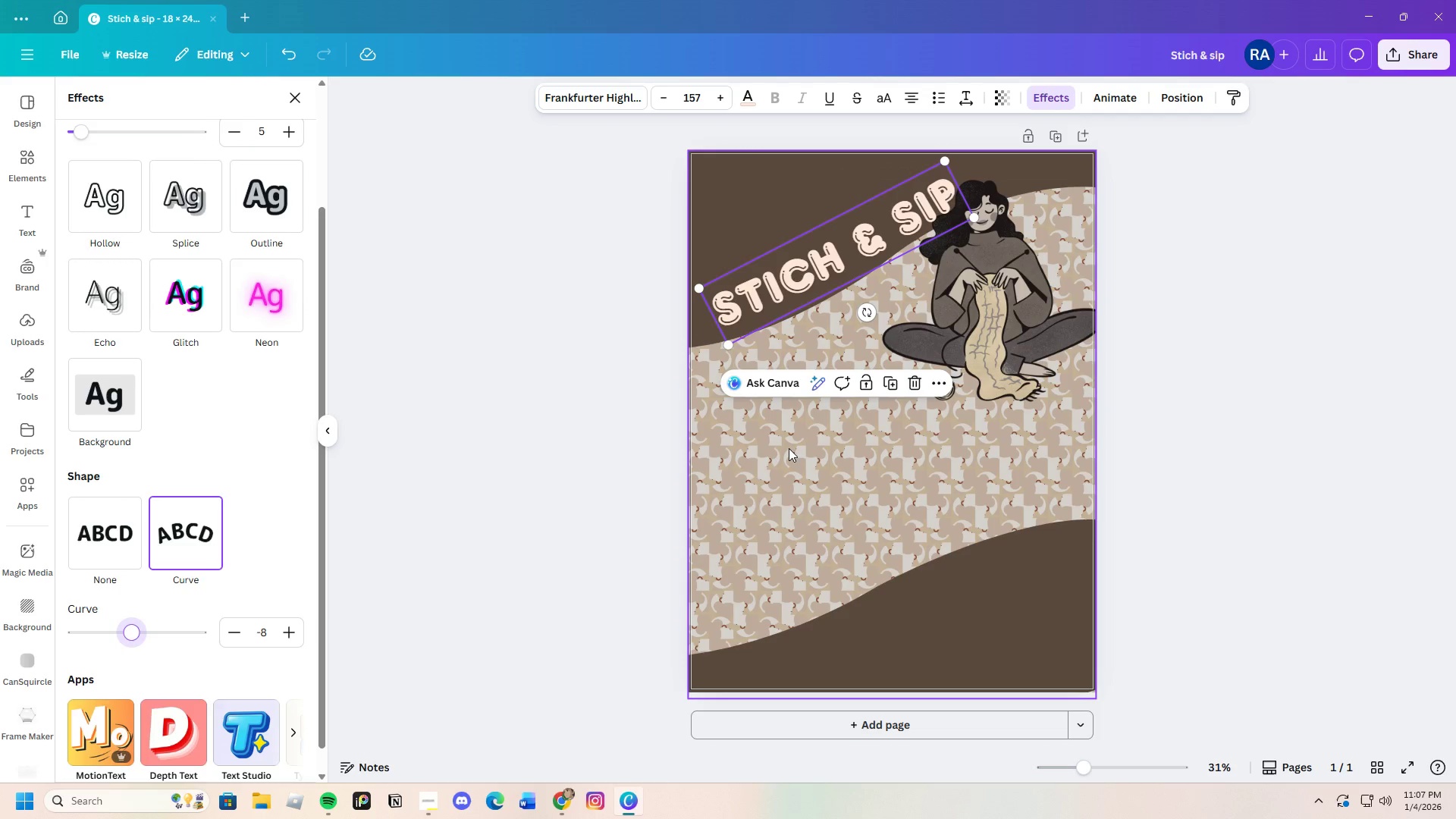 
left_click_drag(start_coordinate=[789, 448], to_coordinate=[825, 437])
 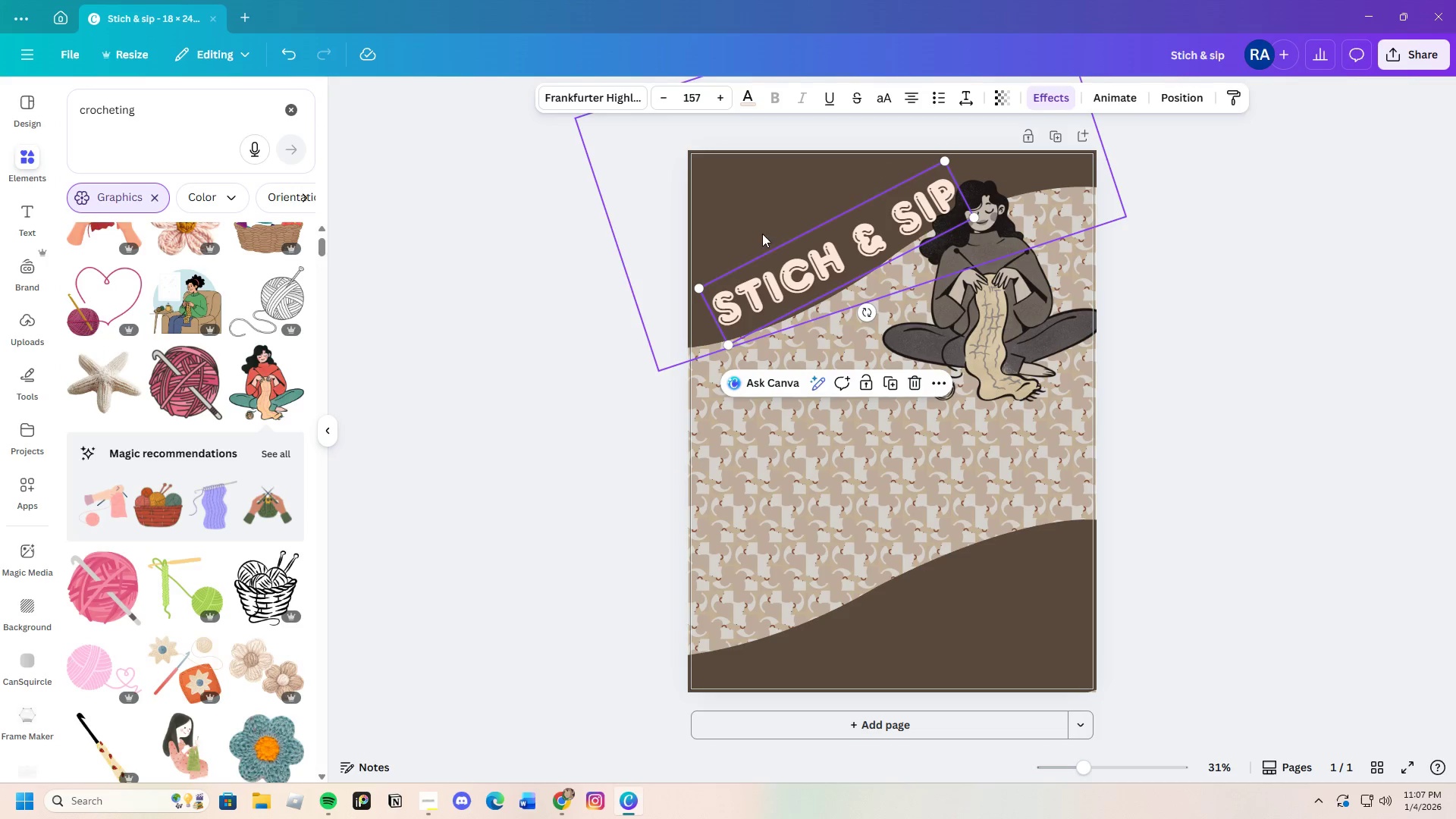 
left_click([754, 203])
 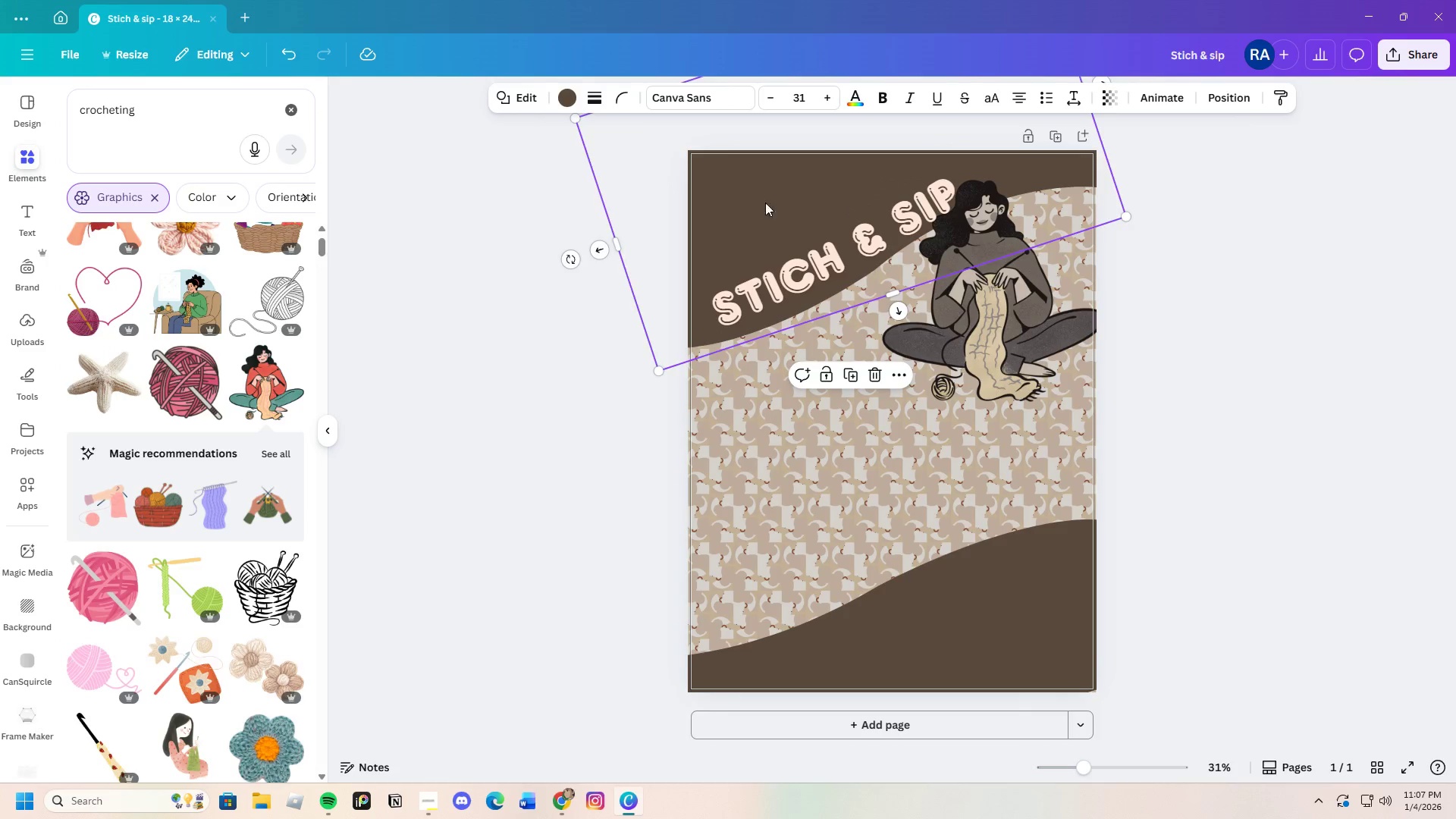 
left_click_drag(start_coordinate=[754, 203], to_coordinate=[809, 191])
 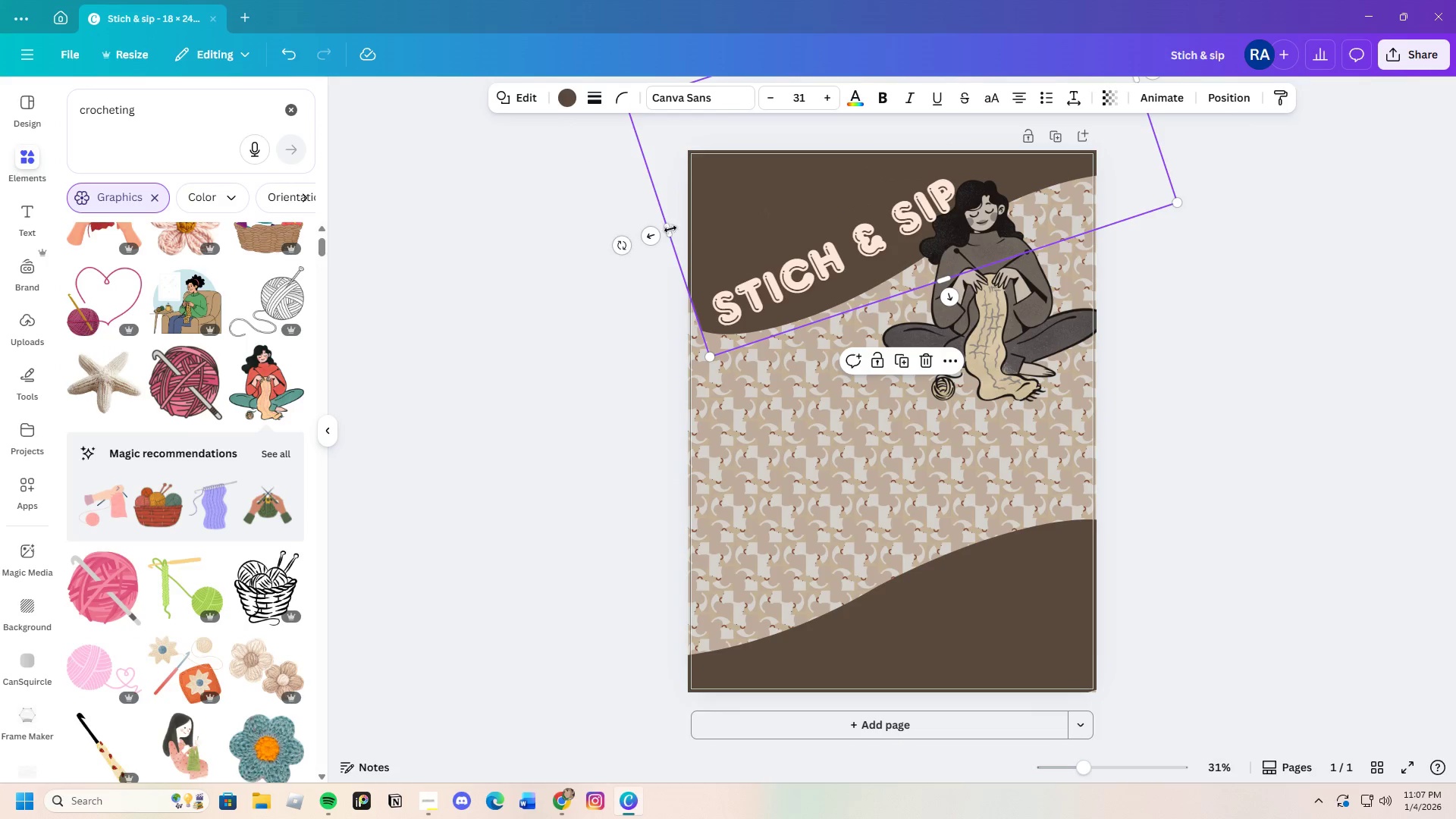 
left_click_drag(start_coordinate=[664, 228], to_coordinate=[629, 241])
 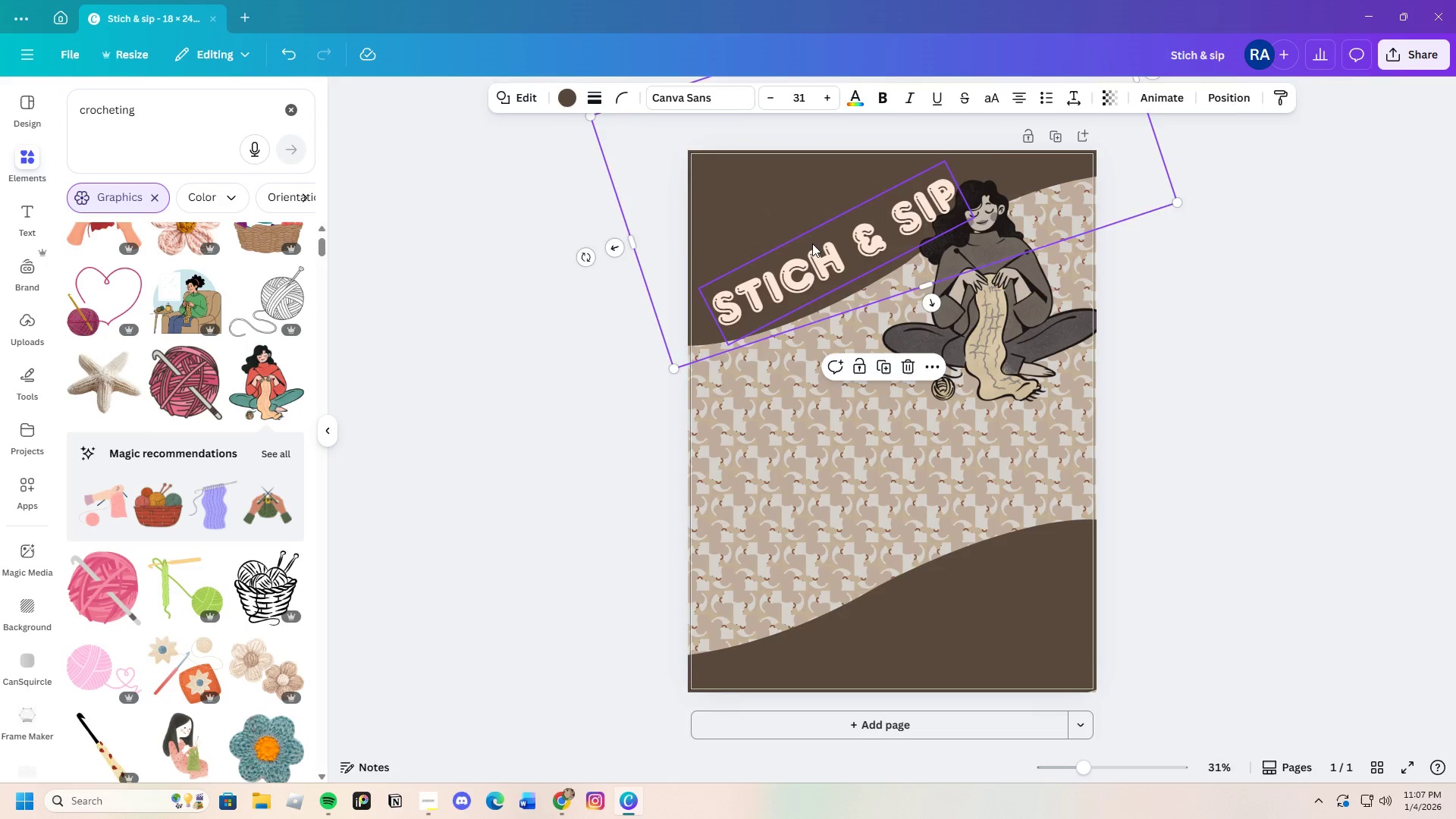 
left_click_drag(start_coordinate=[812, 246], to_coordinate=[800, 253])
 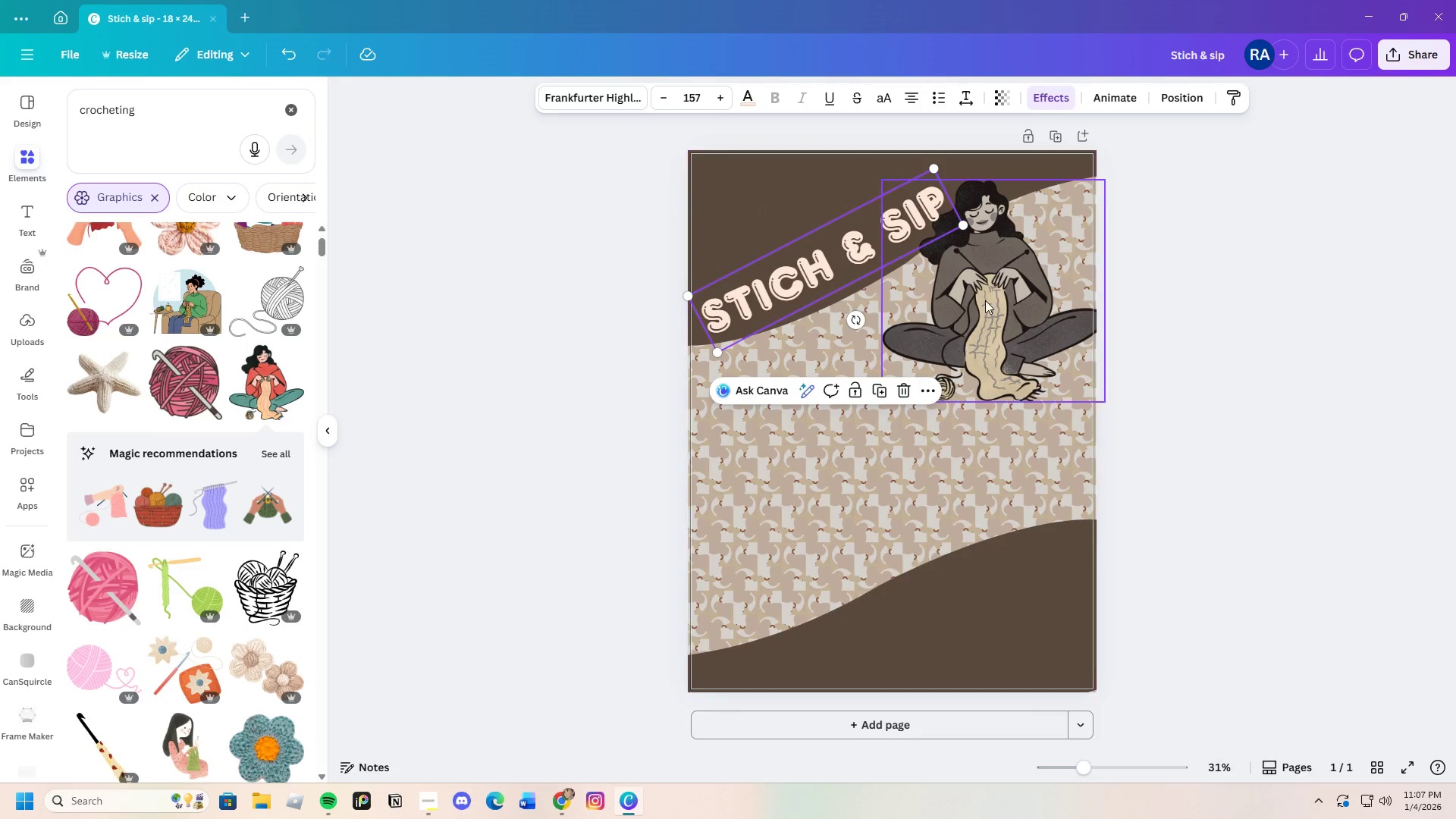 
left_click_drag(start_coordinate=[1002, 256], to_coordinate=[999, 230])
 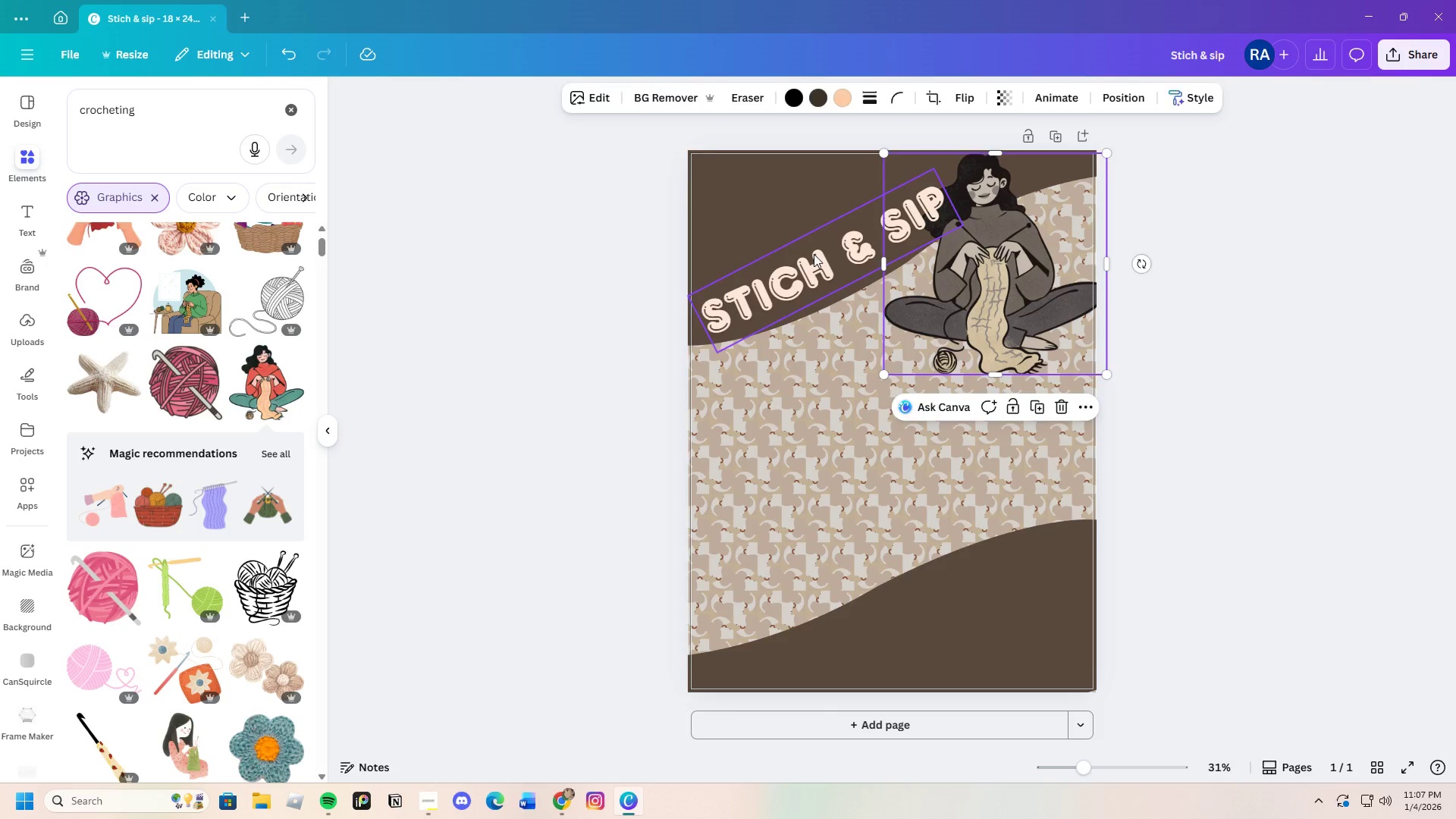 
left_click_drag(start_coordinate=[814, 254], to_coordinate=[817, 231])
 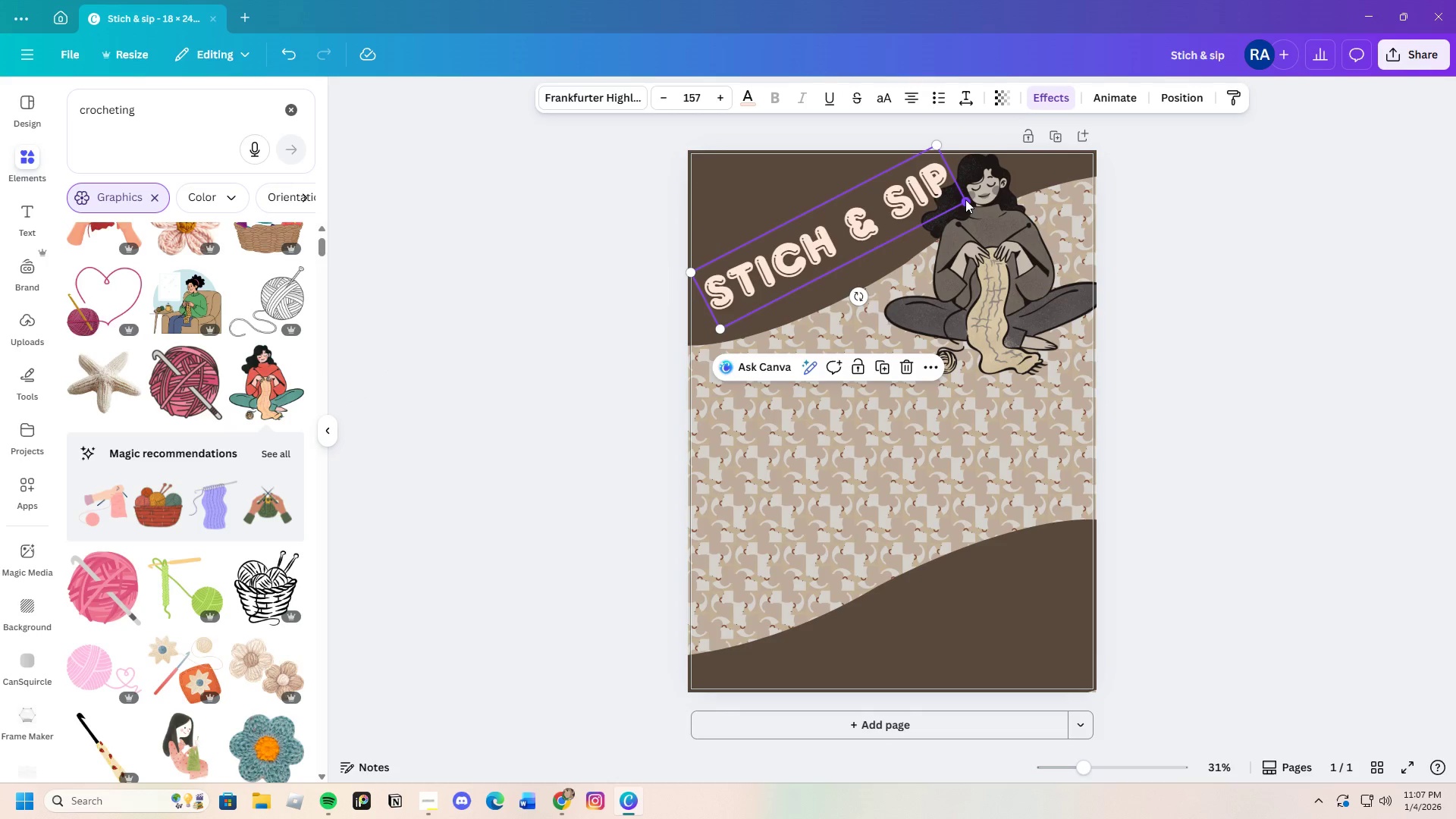 
left_click_drag(start_coordinate=[965, 202], to_coordinate=[911, 231])
 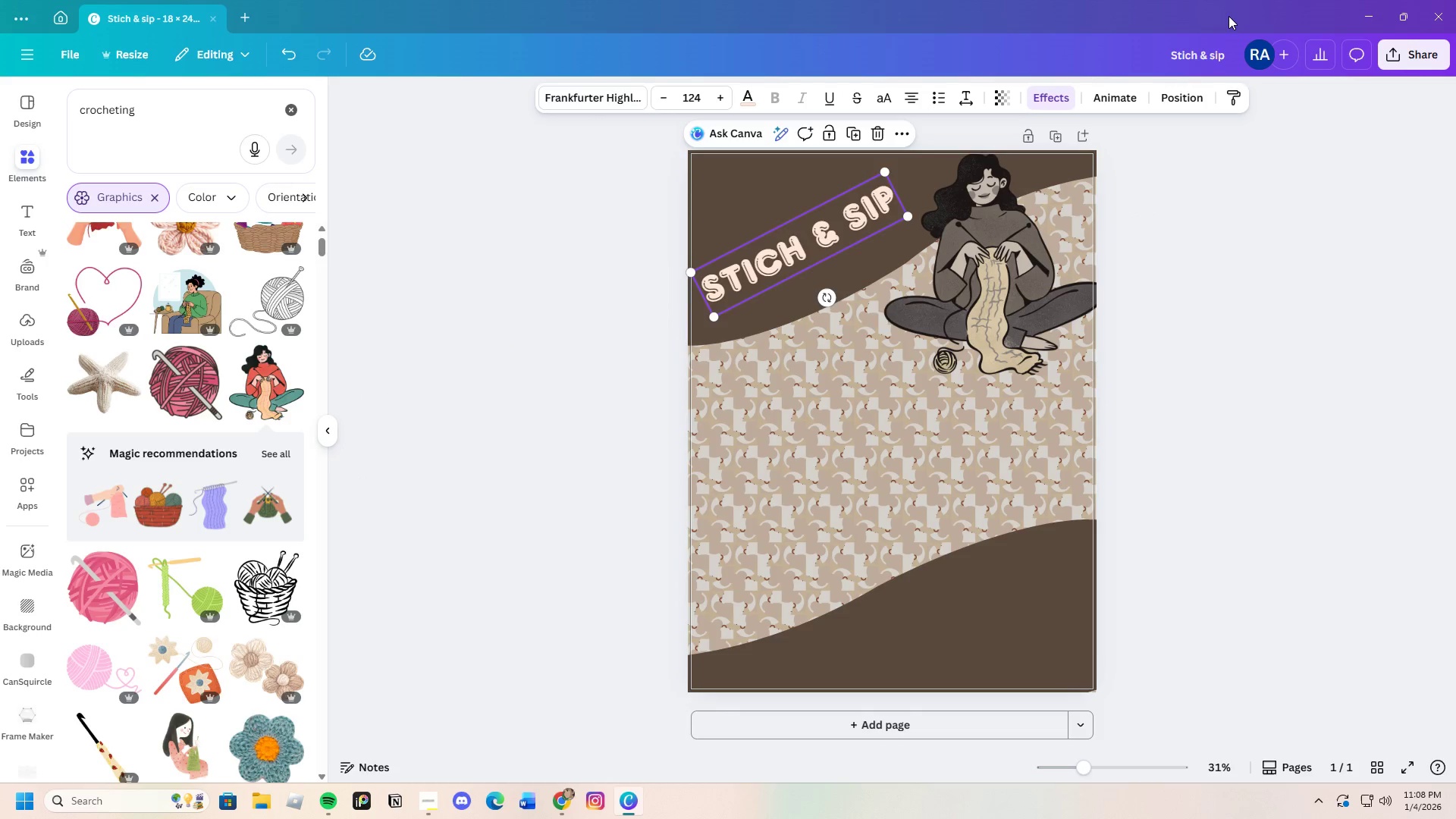 
left_click([1050, 92])
 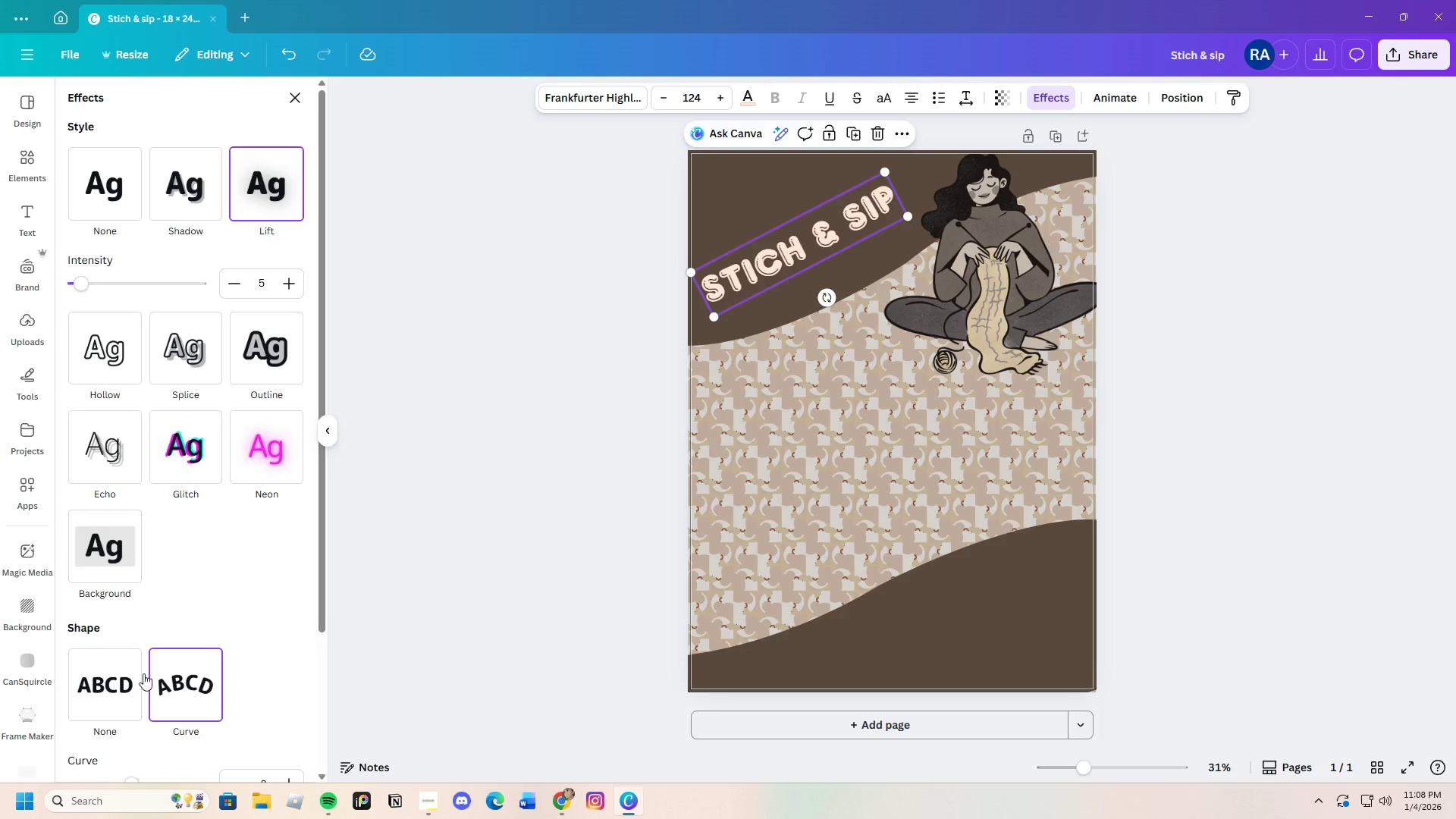 
left_click([124, 691])
 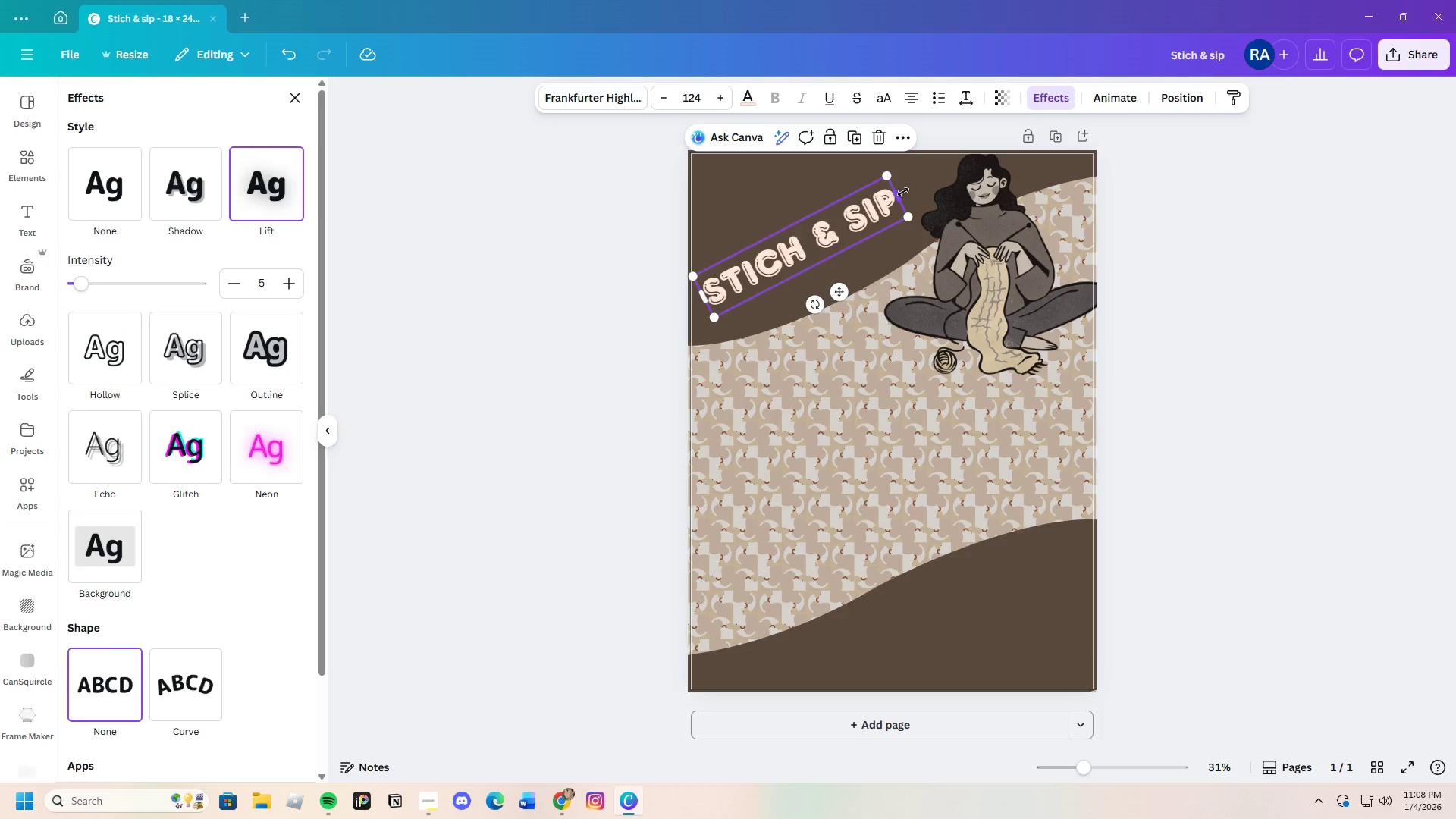 
left_click_drag(start_coordinate=[897, 196], to_coordinate=[872, 203])
 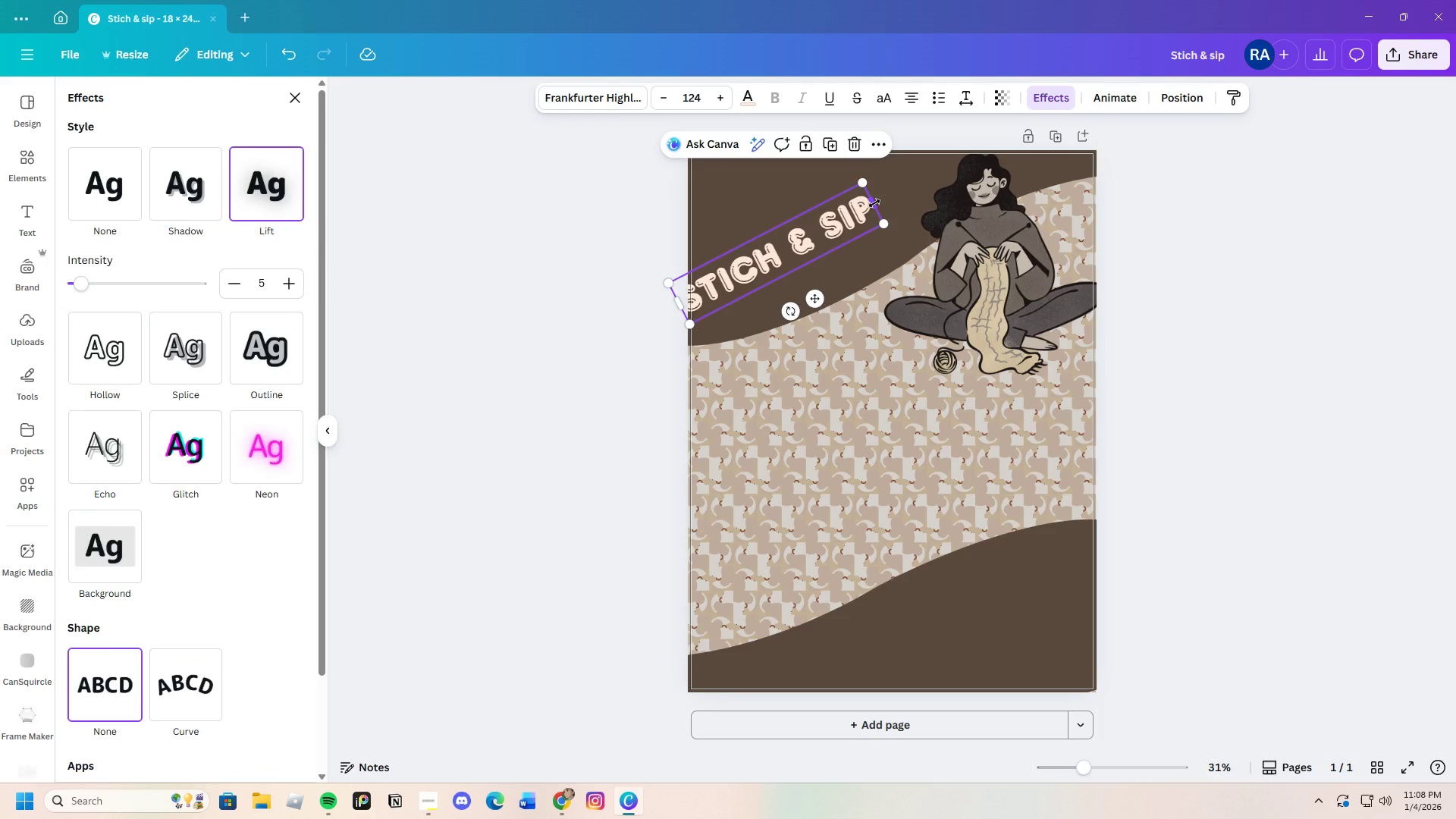 
left_click_drag(start_coordinate=[874, 203], to_coordinate=[825, 241])
 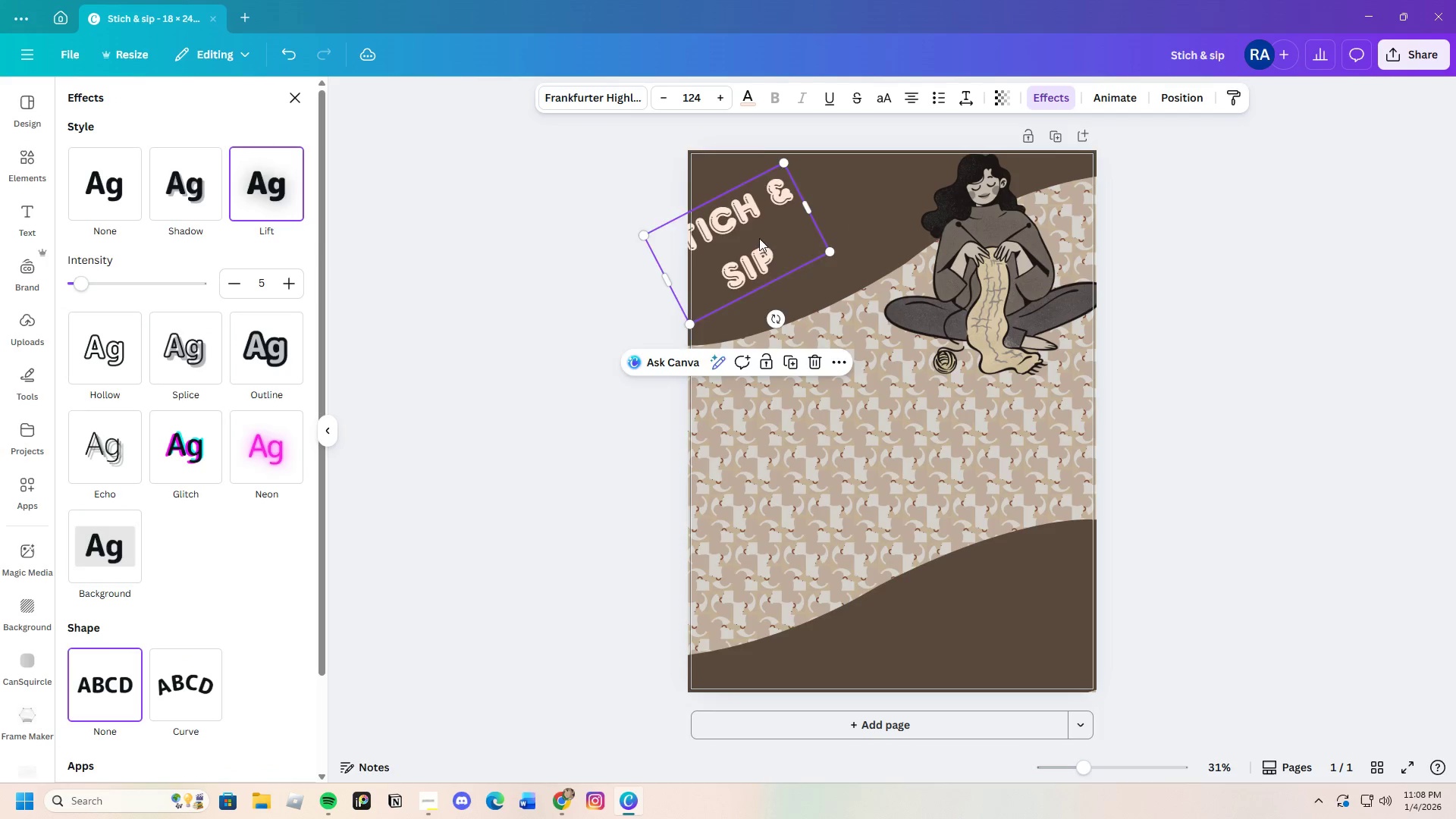 
left_click_drag(start_coordinate=[759, 238], to_coordinate=[805, 240])
 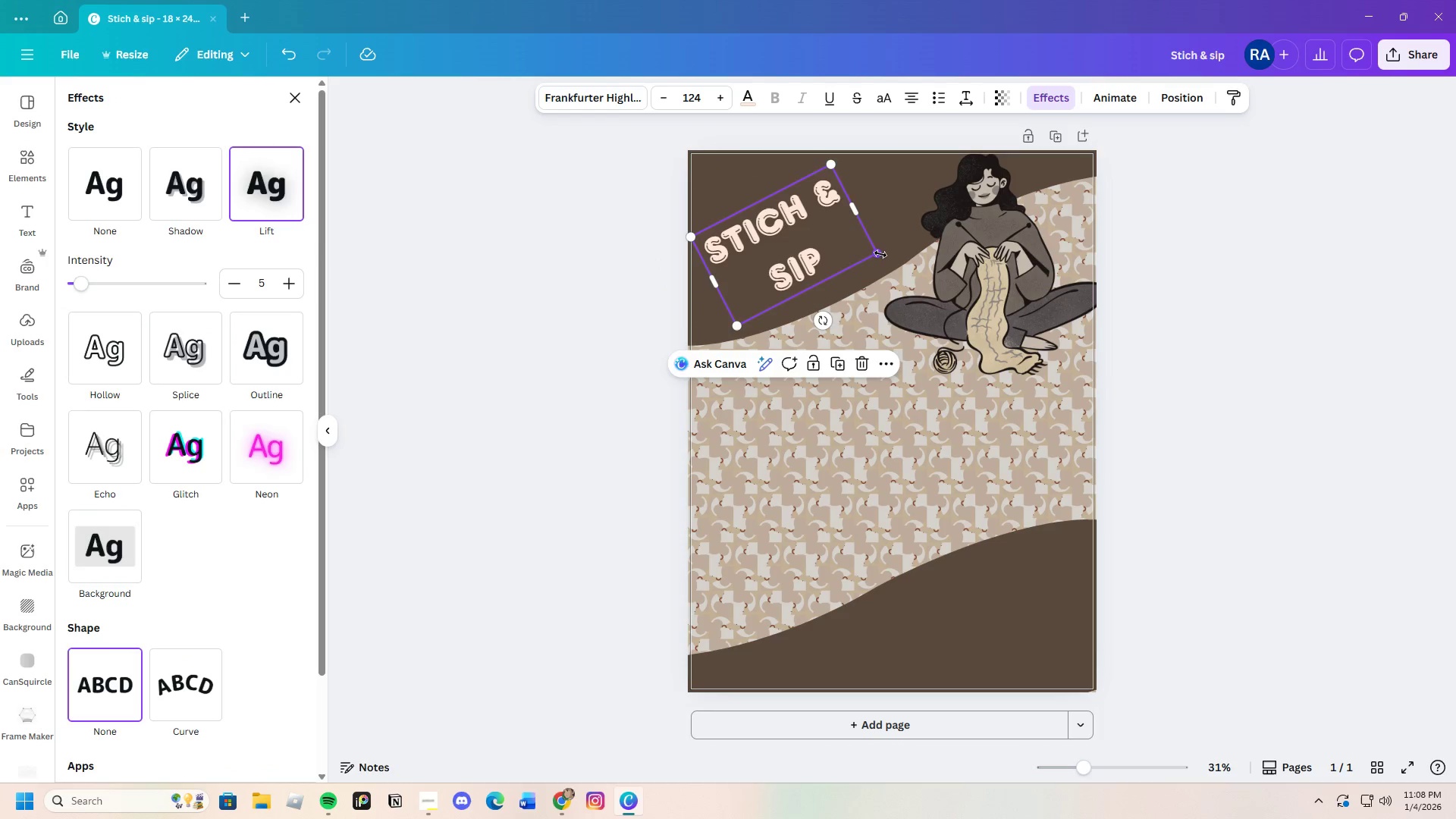 
left_click_drag(start_coordinate=[880, 254], to_coordinate=[931, 264])
 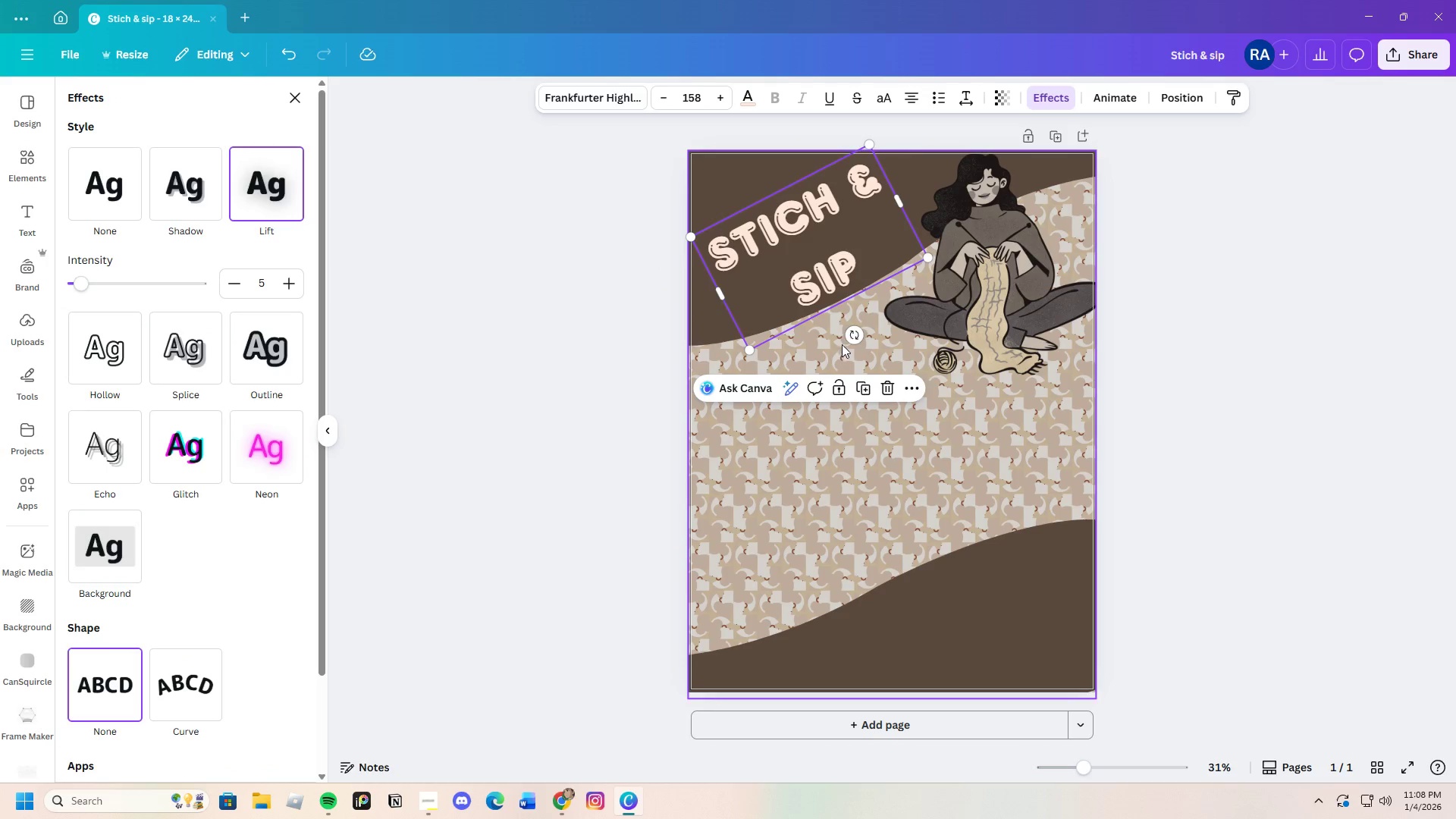 
left_click_drag(start_coordinate=[852, 337], to_coordinate=[804, 341])
 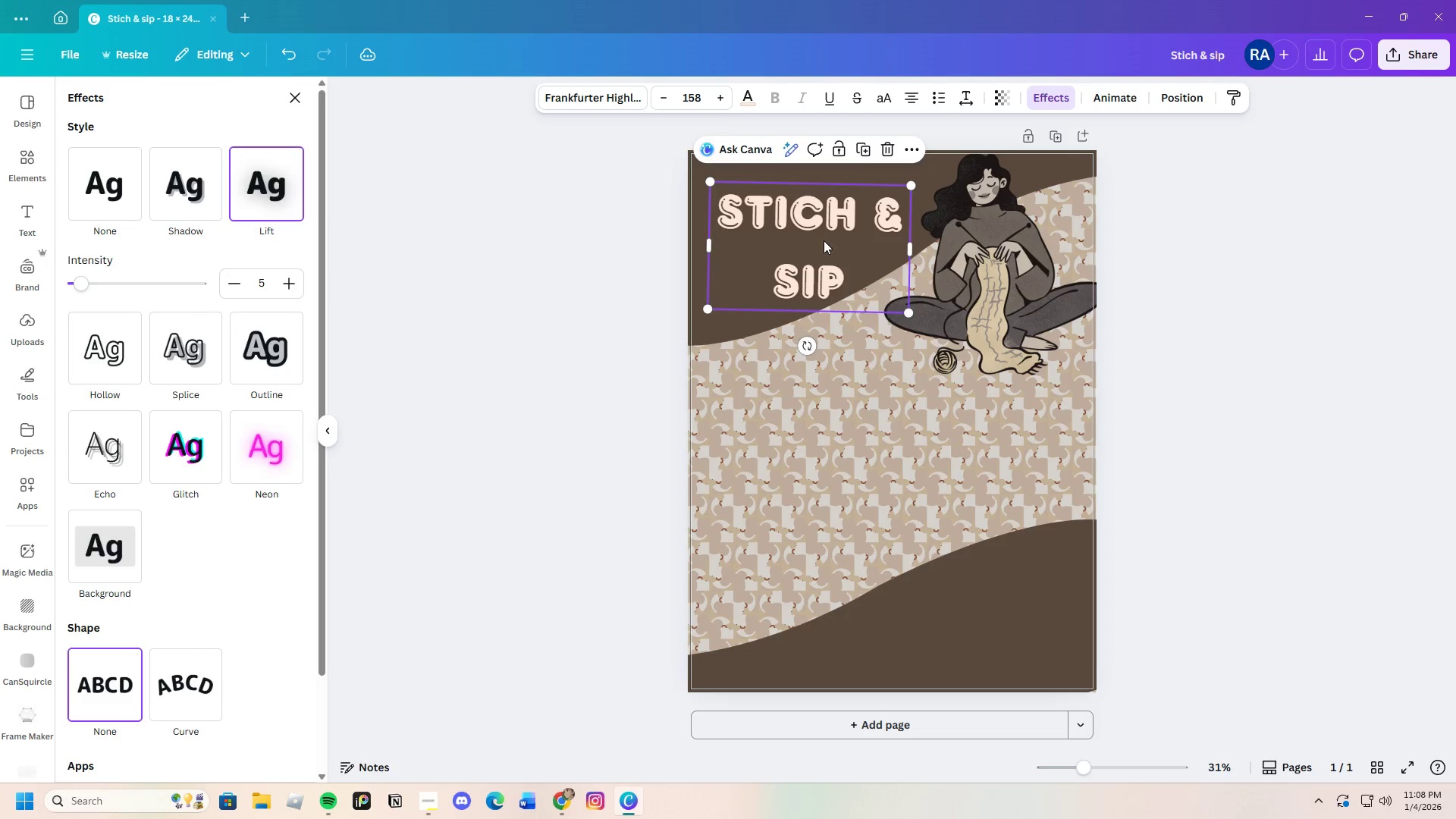 
left_click_drag(start_coordinate=[828, 241], to_coordinate=[814, 214])
 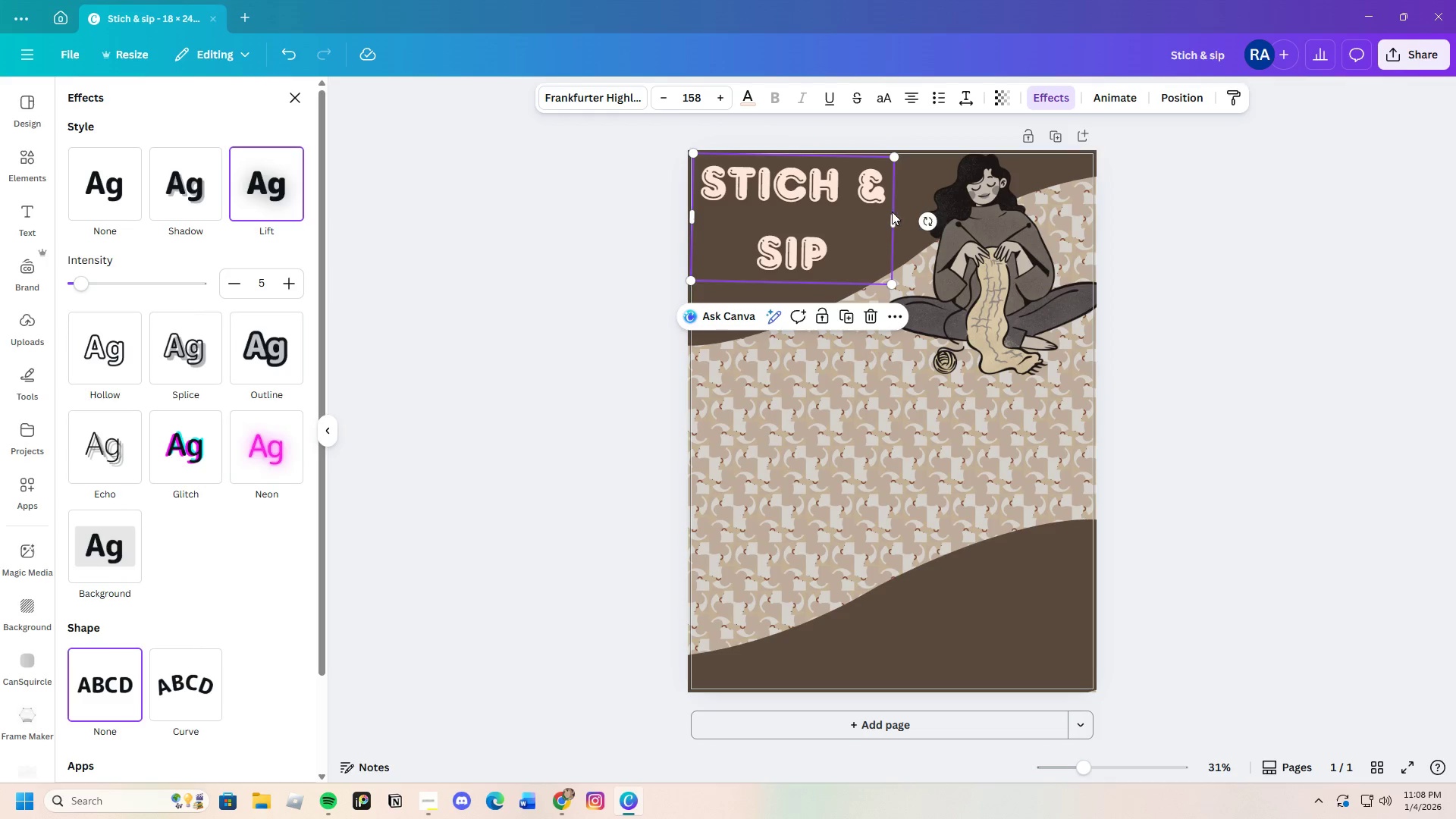 
left_click_drag(start_coordinate=[930, 219], to_coordinate=[934, 218])
 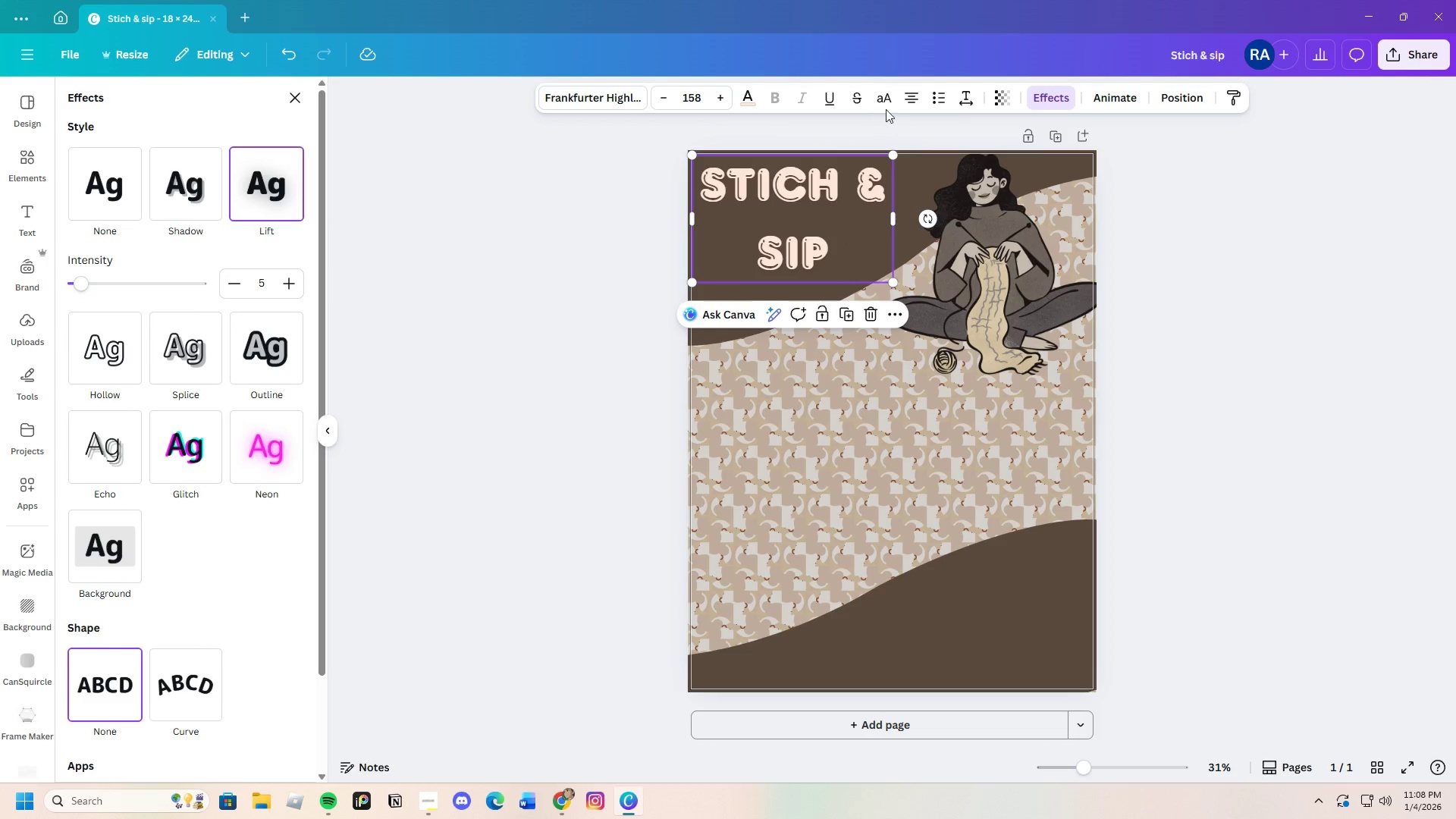 
left_click([912, 101])
 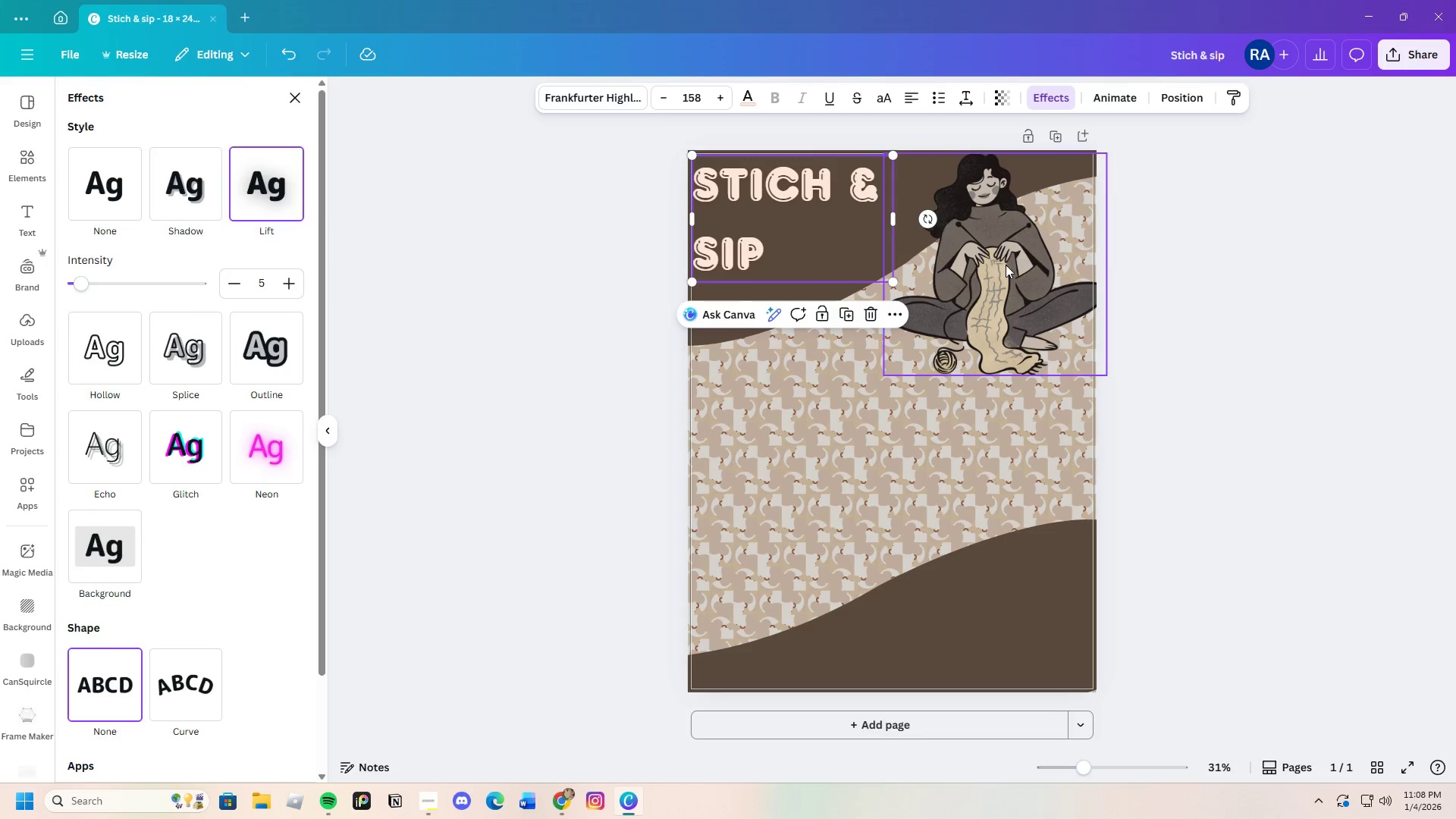 
left_click([1009, 256])
 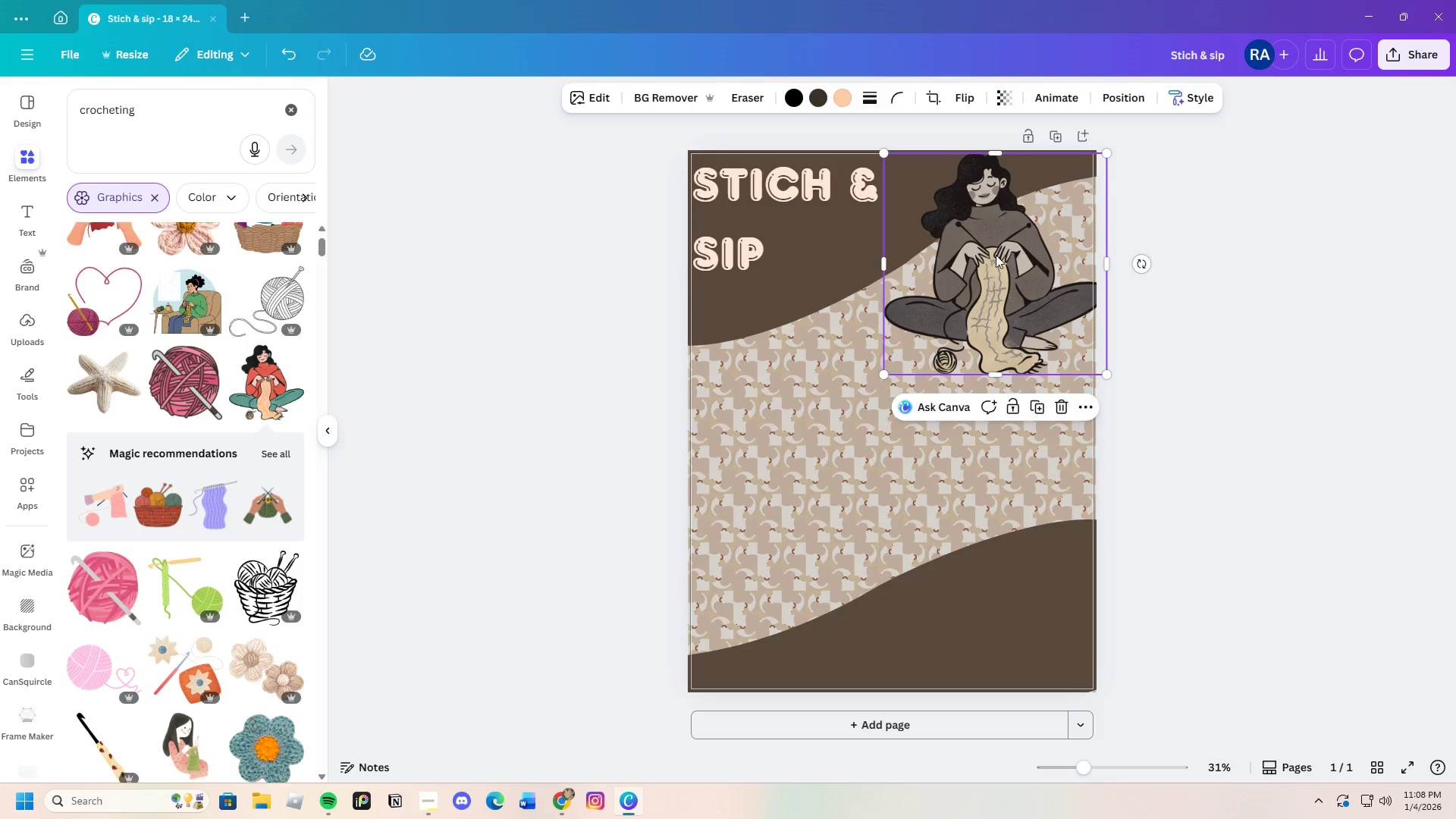 
left_click_drag(start_coordinate=[1006, 248], to_coordinate=[851, 299])
 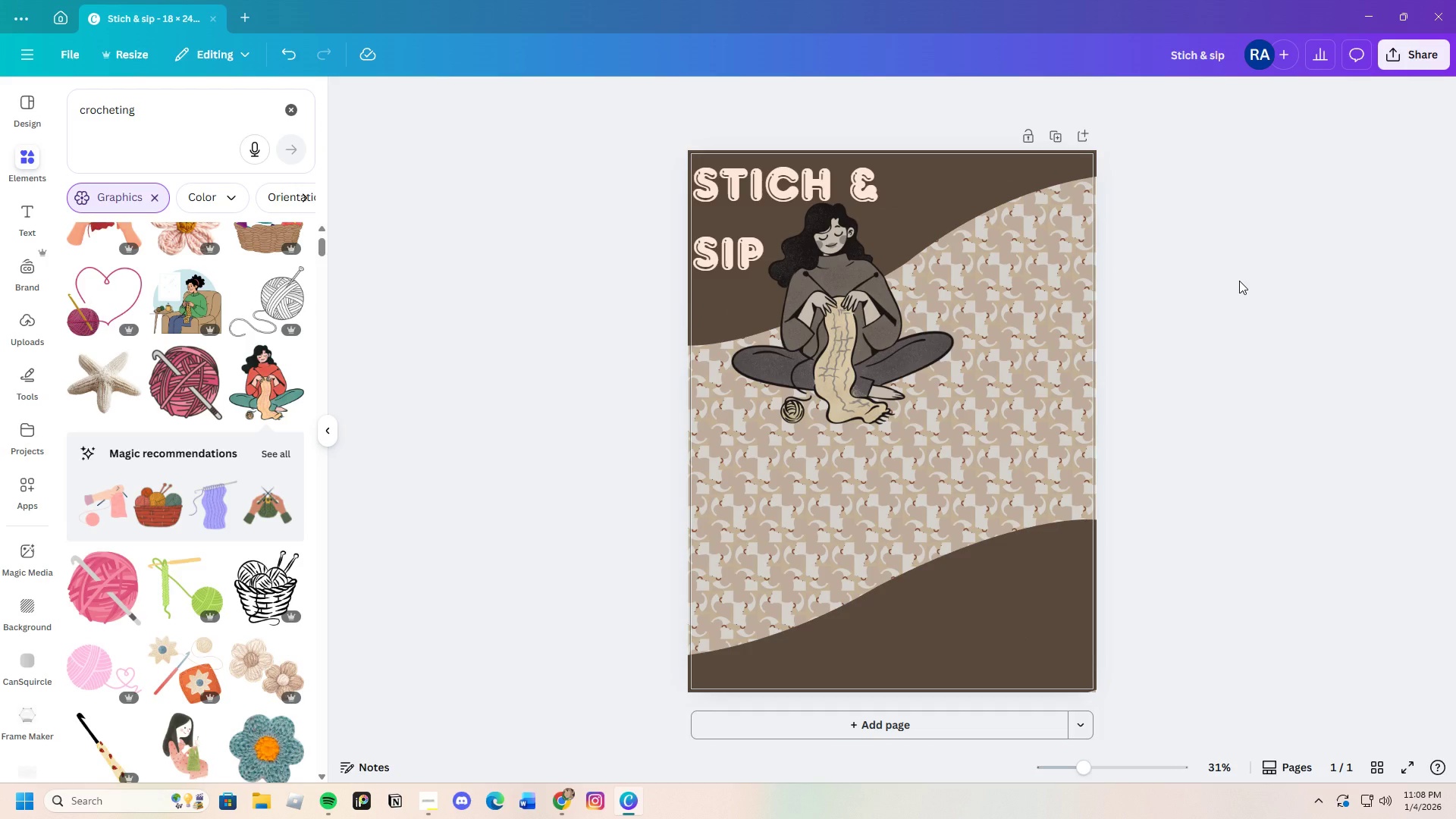 
left_click_drag(start_coordinate=[841, 294], to_coordinate=[833, 300])
 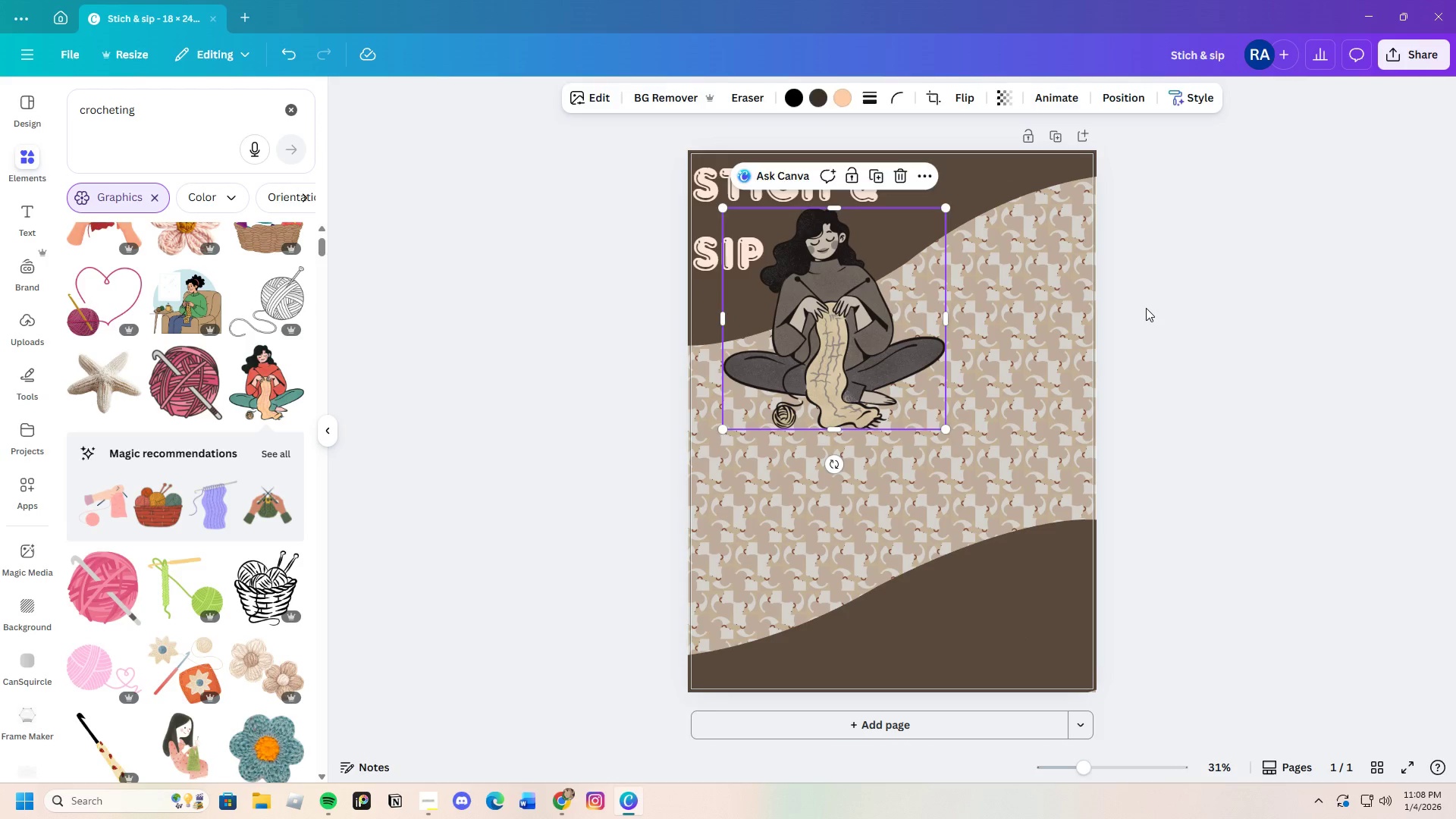 
left_click([1146, 308])
 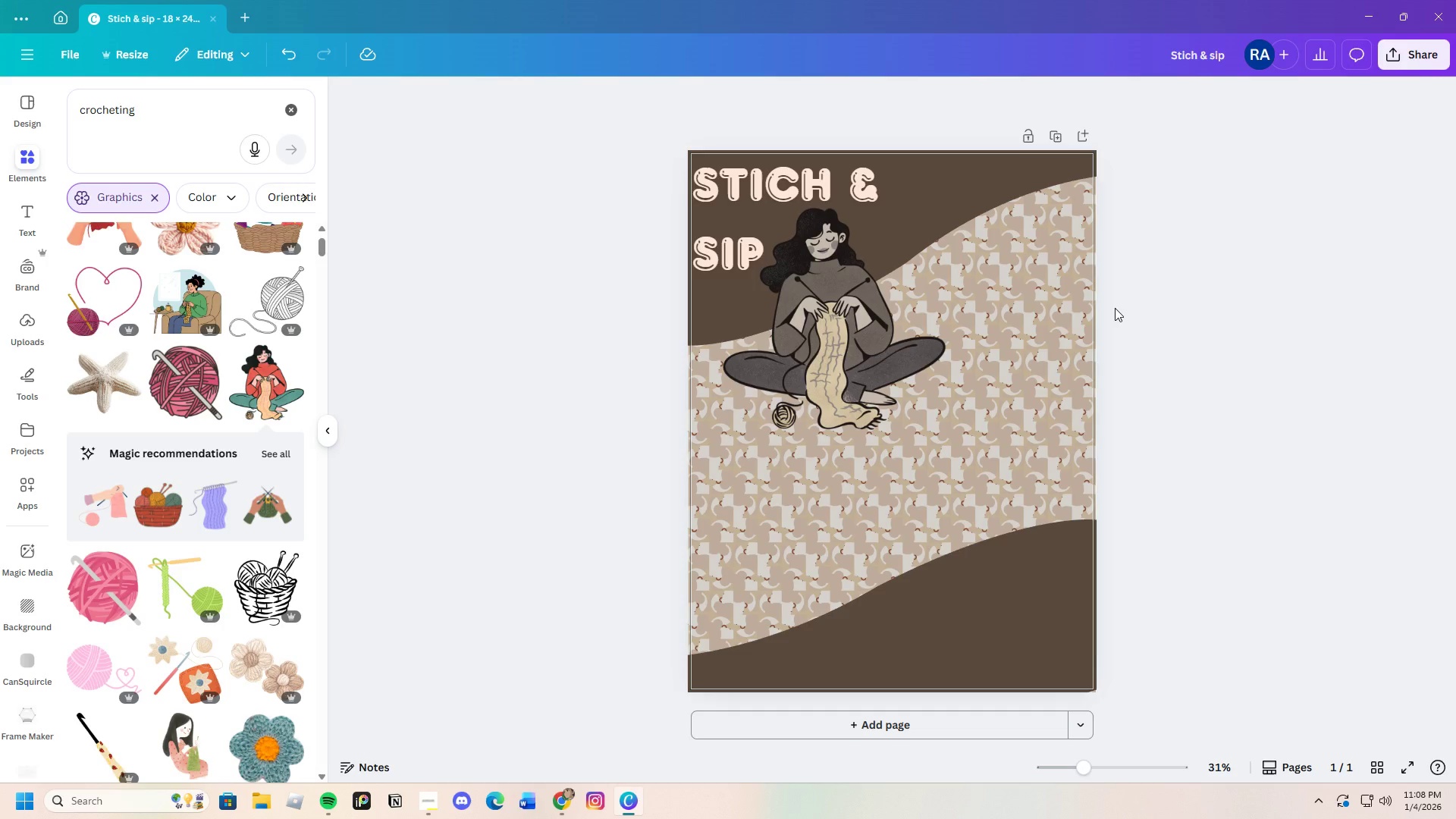 
left_click([23, 216])
 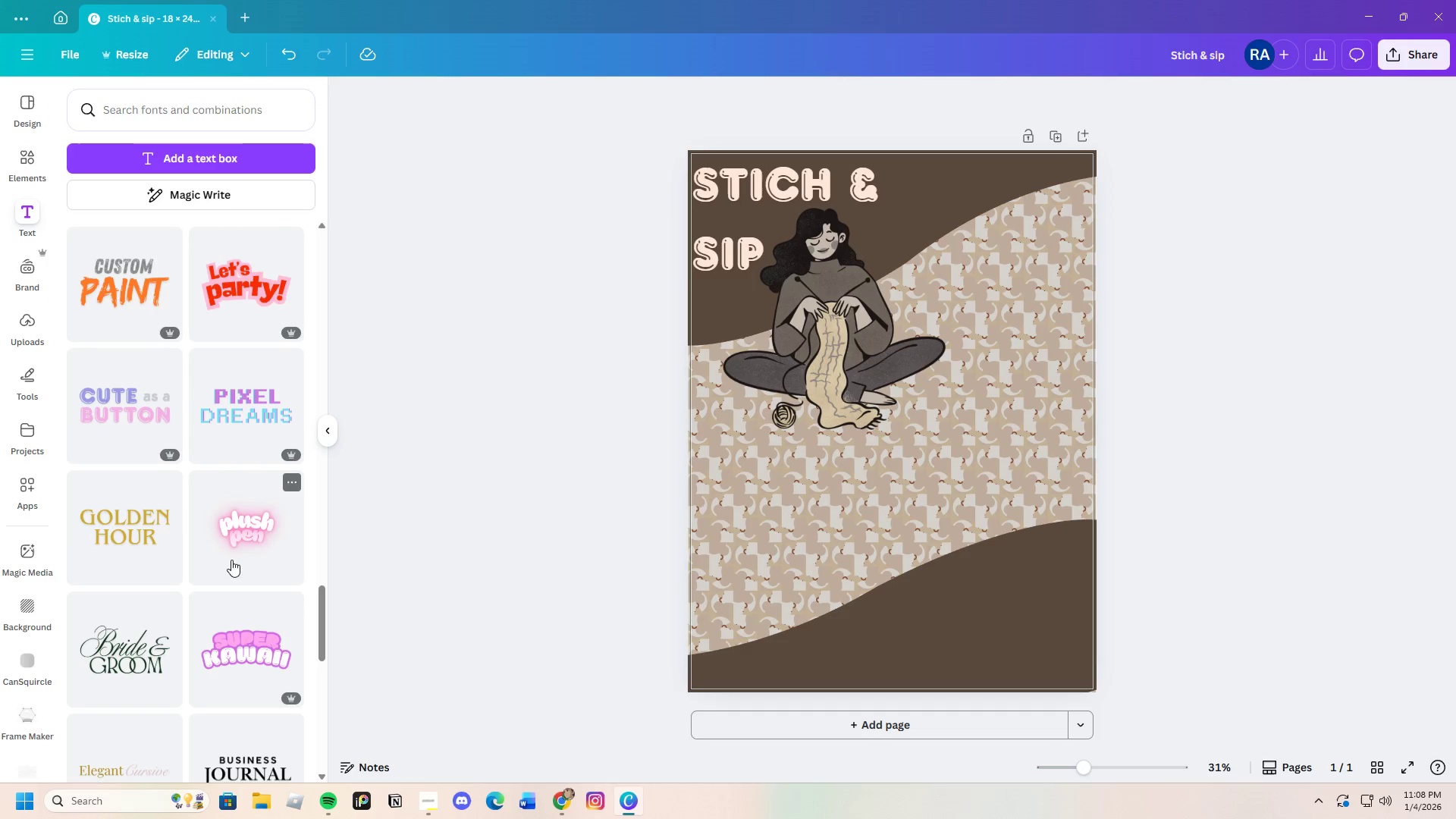 
scroll: coordinate [228, 548], scroll_direction: down, amount: 5.0
 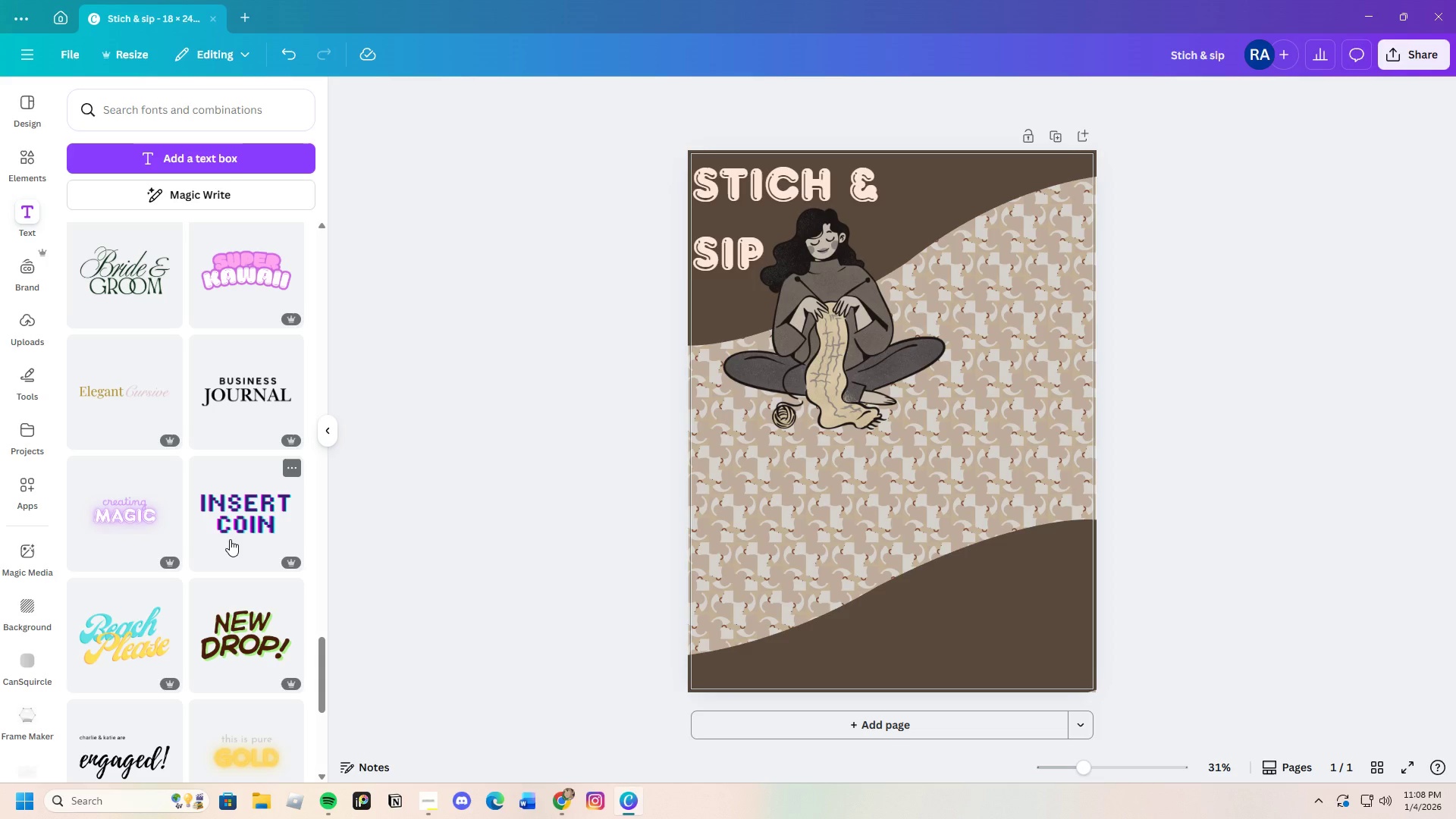 
wait(6.64)
 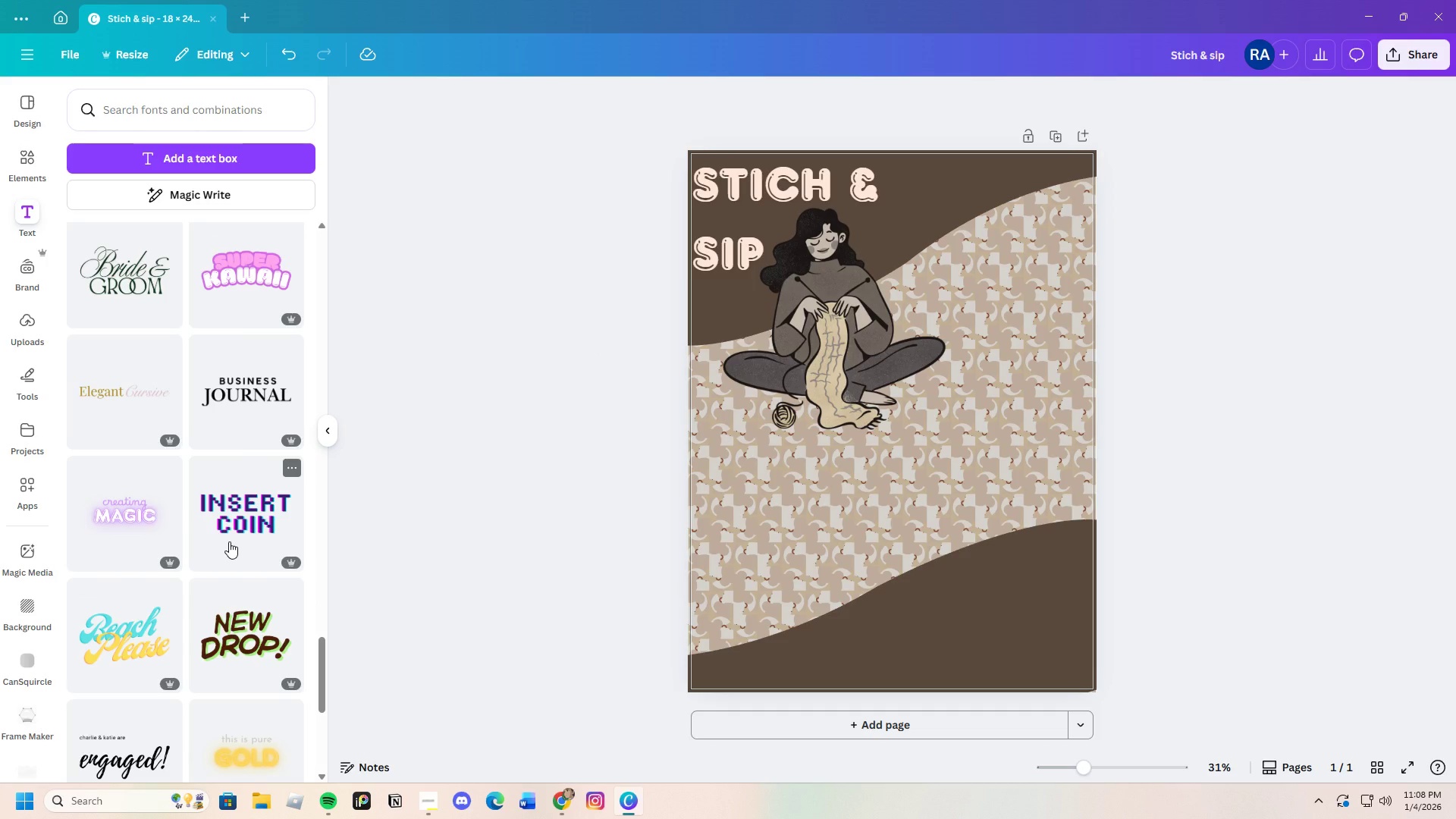 
scroll: coordinate [230, 539], scroll_direction: down, amount: 9.0
 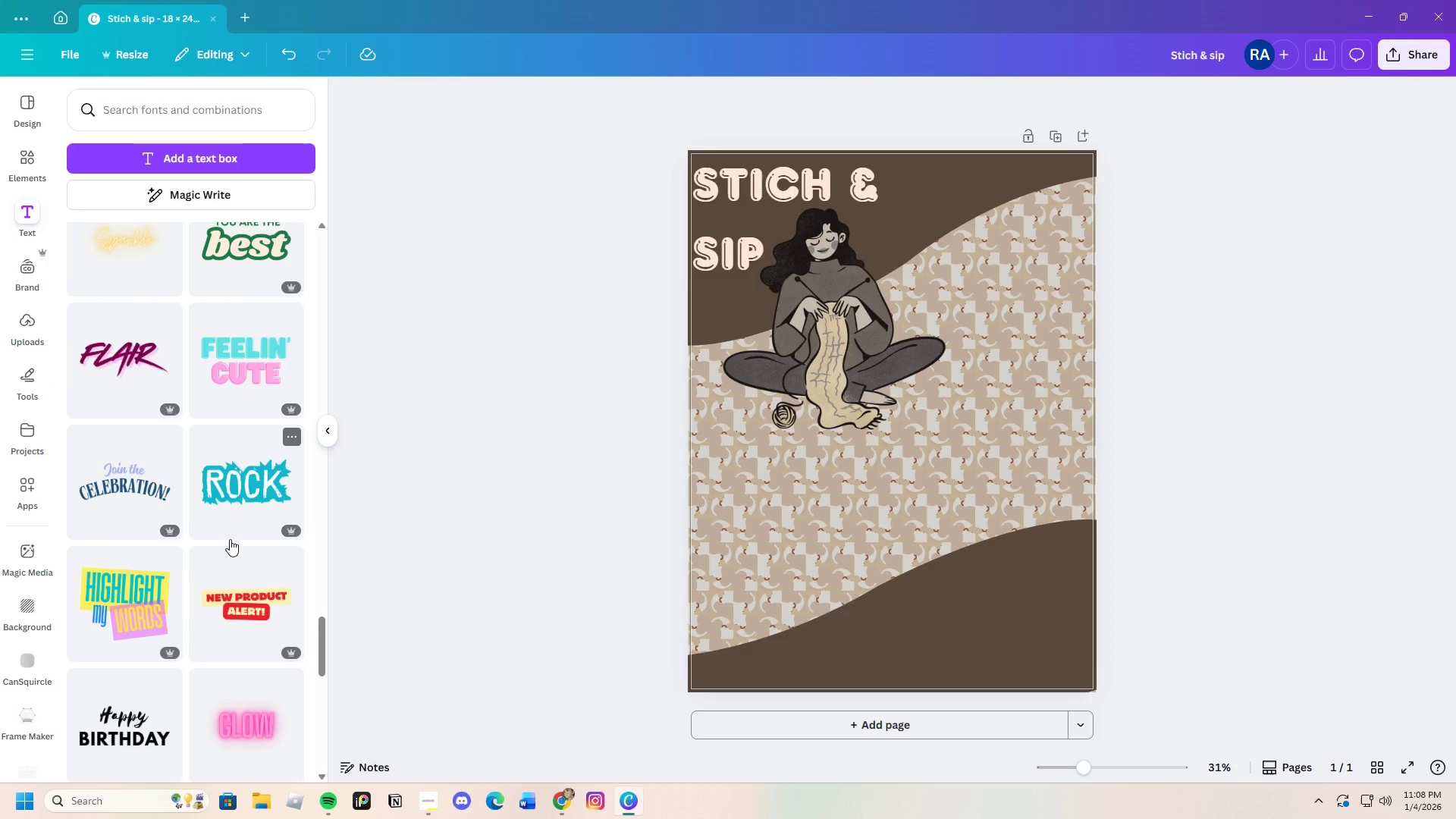 
left_click([139, 476])
 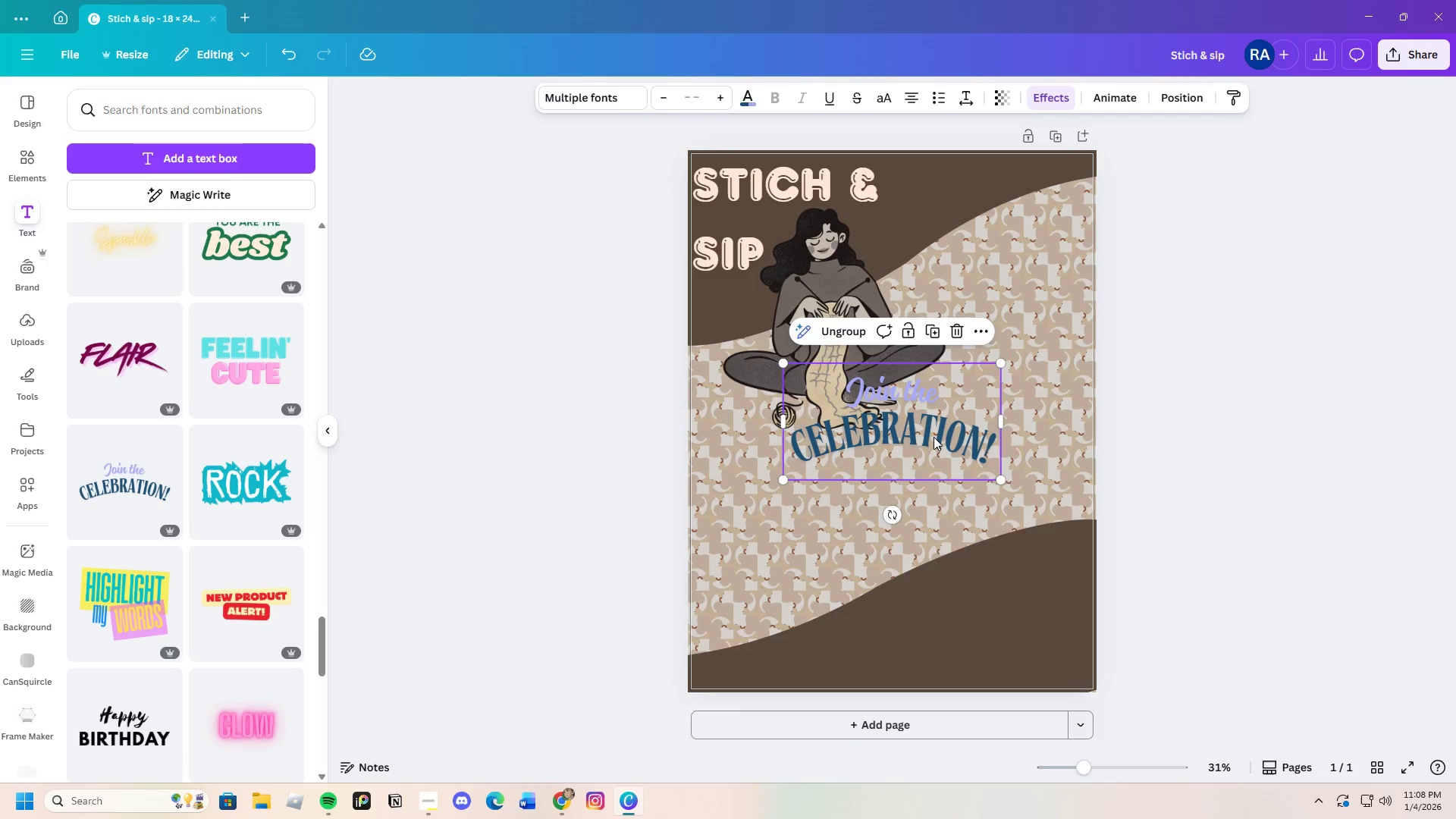 
left_click([935, 437])
 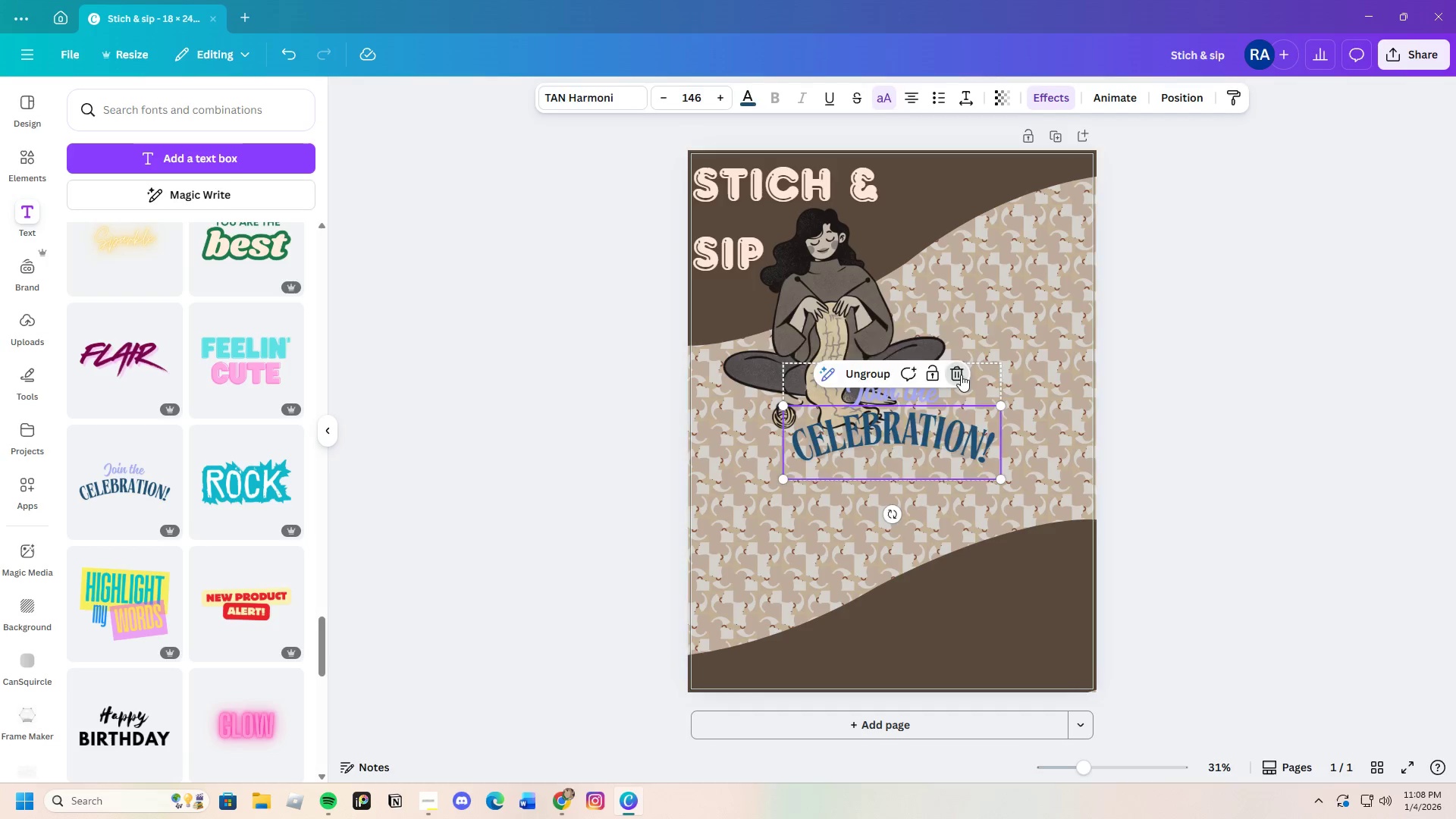 
double_click([935, 391])
 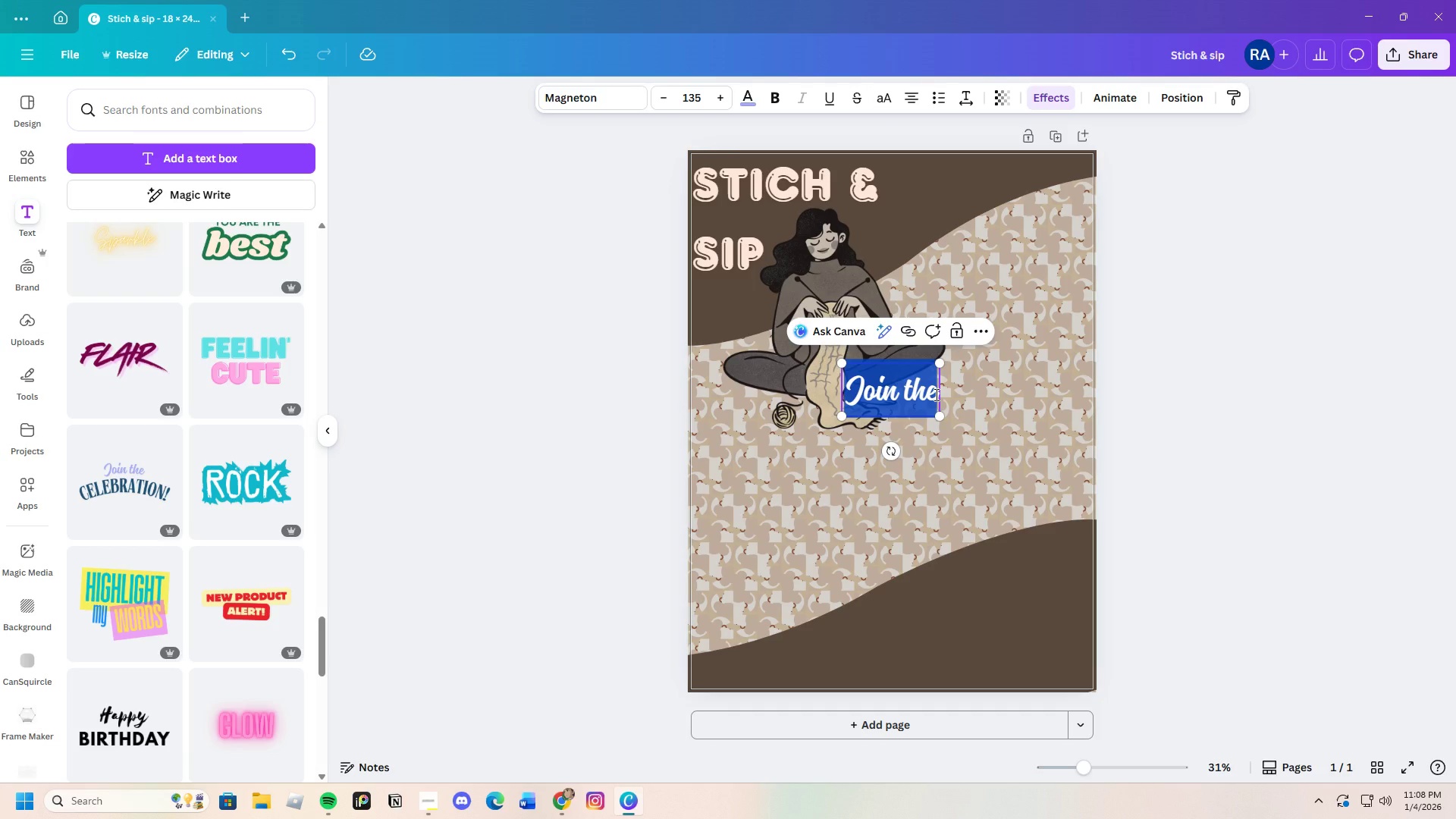 
key(Backspace)
type(AA)
key(Backspace)
type(rtisnal Crocjhet )
 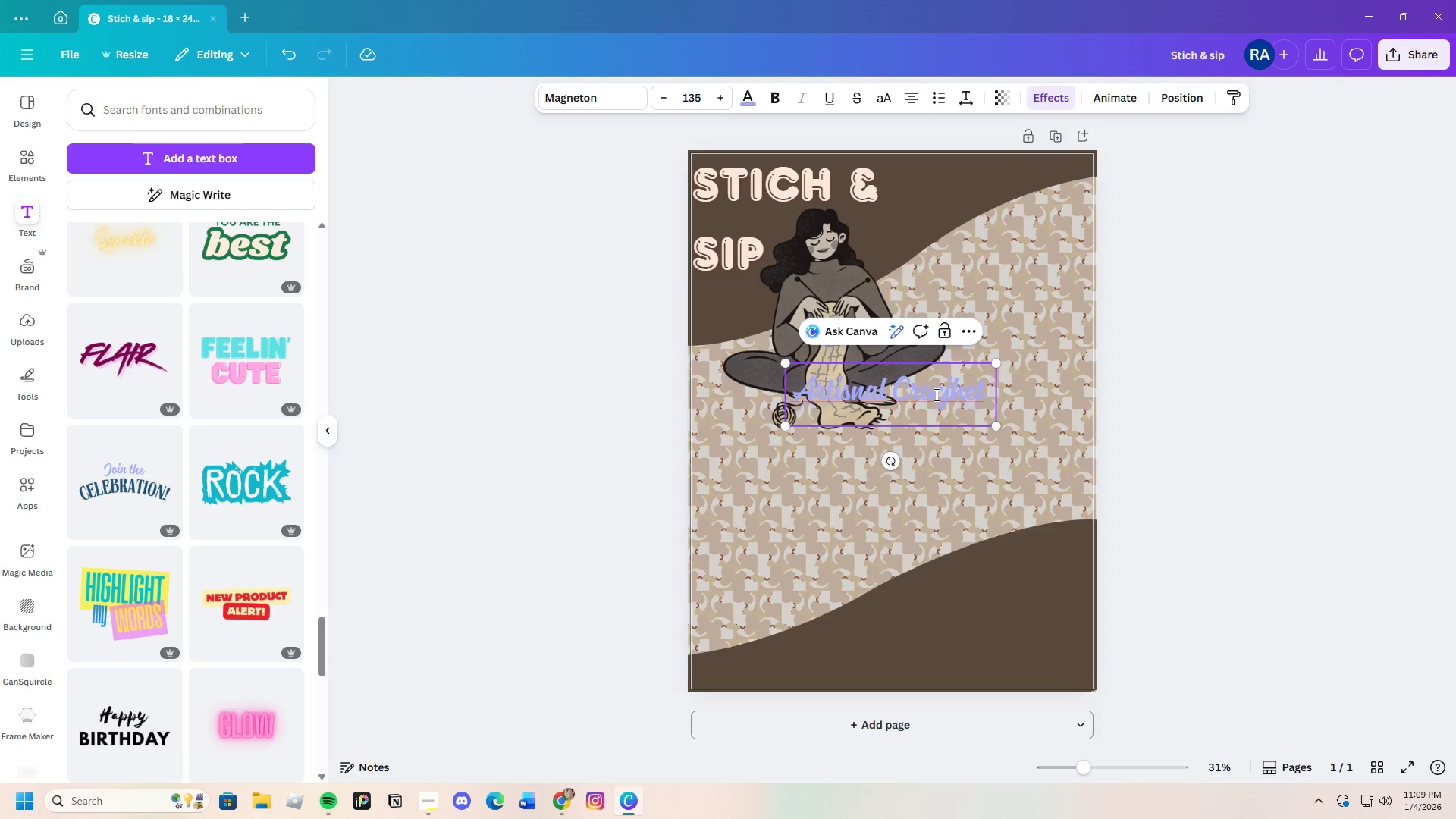 
left_click([990, 398])
 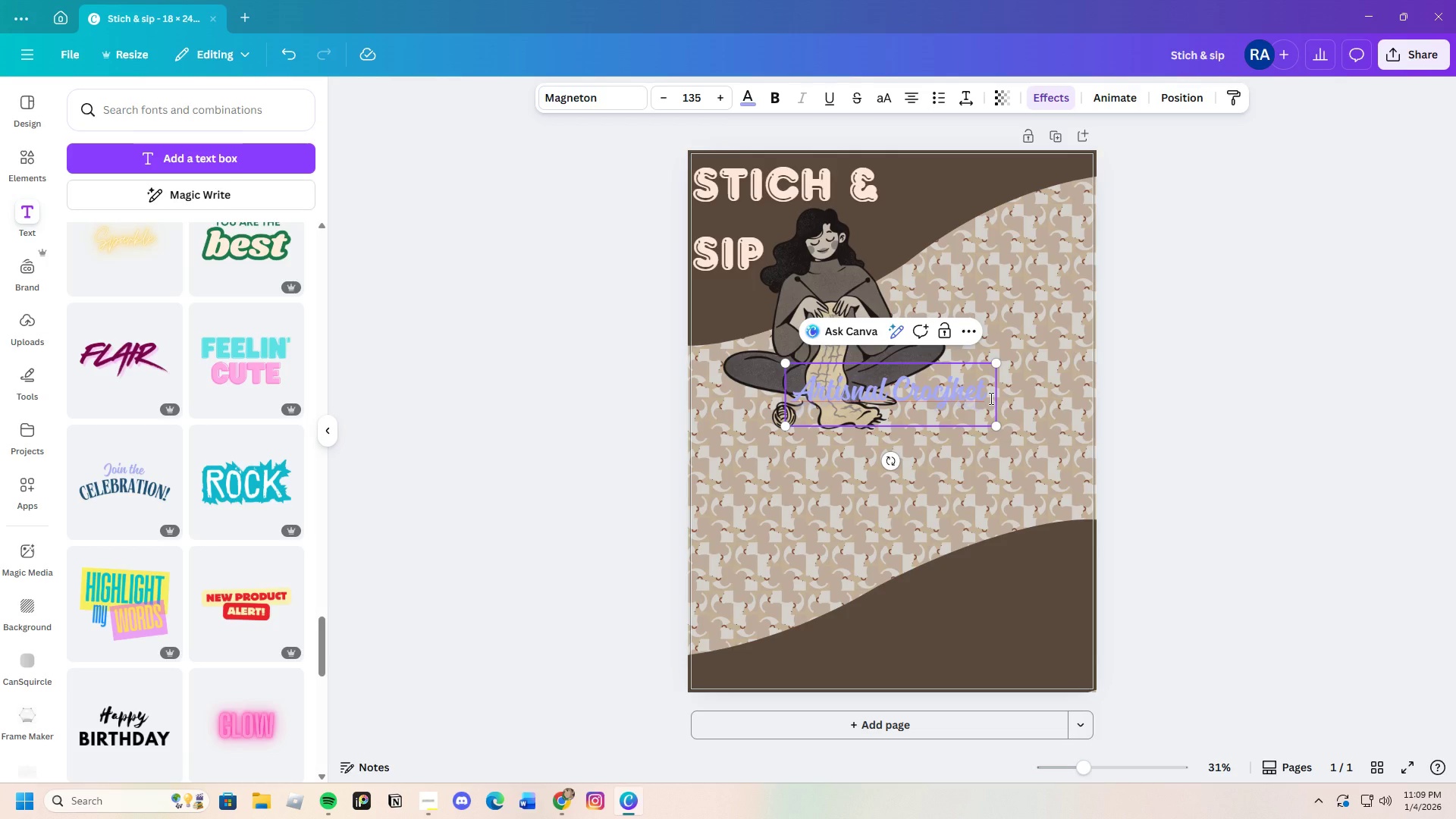 
key(Backspace)
key(Backspace)
key(Backspace)
key(Backspace)
key(Backspace)
type(het Workshop)
 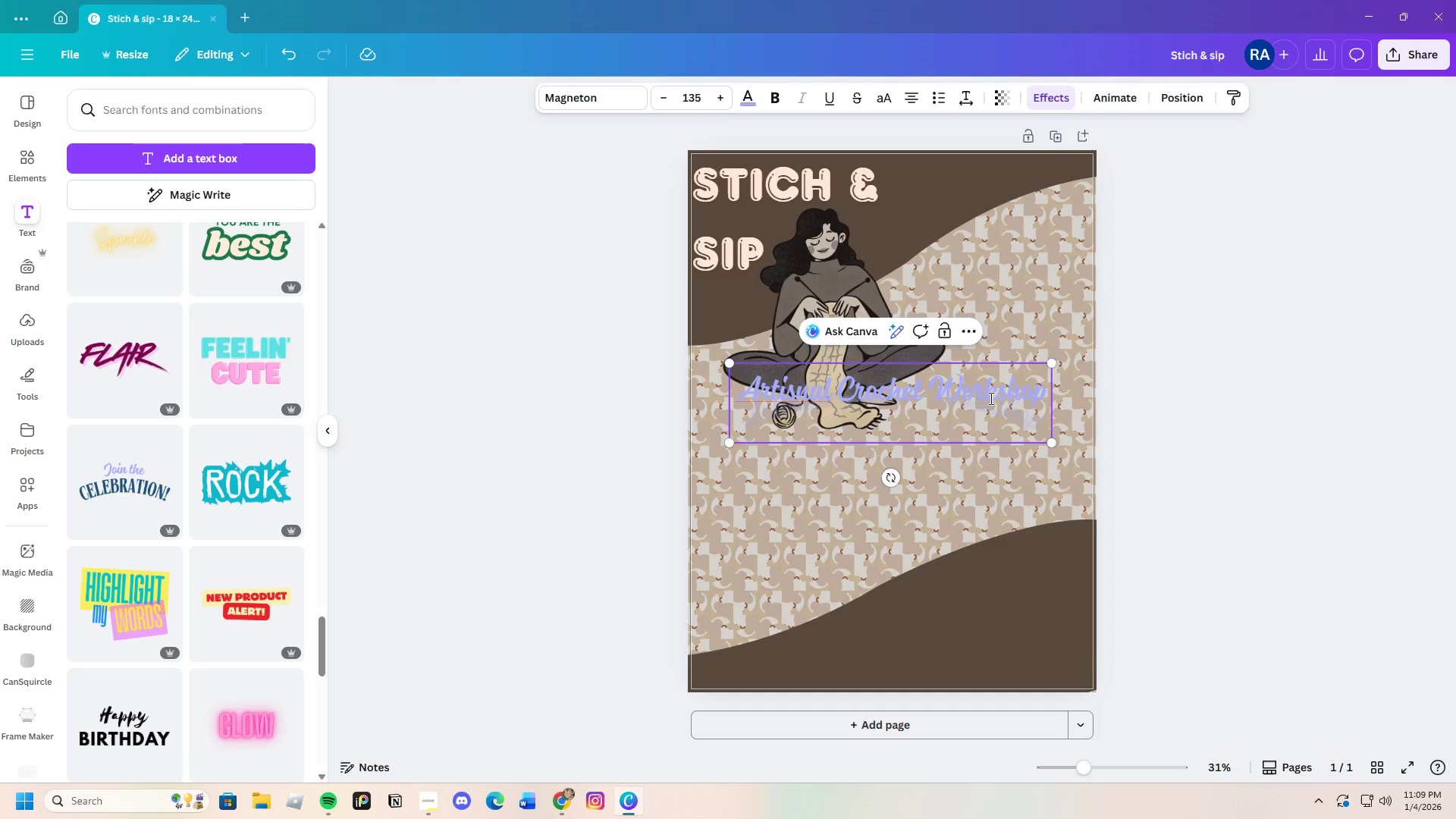 
left_click([1173, 425])
 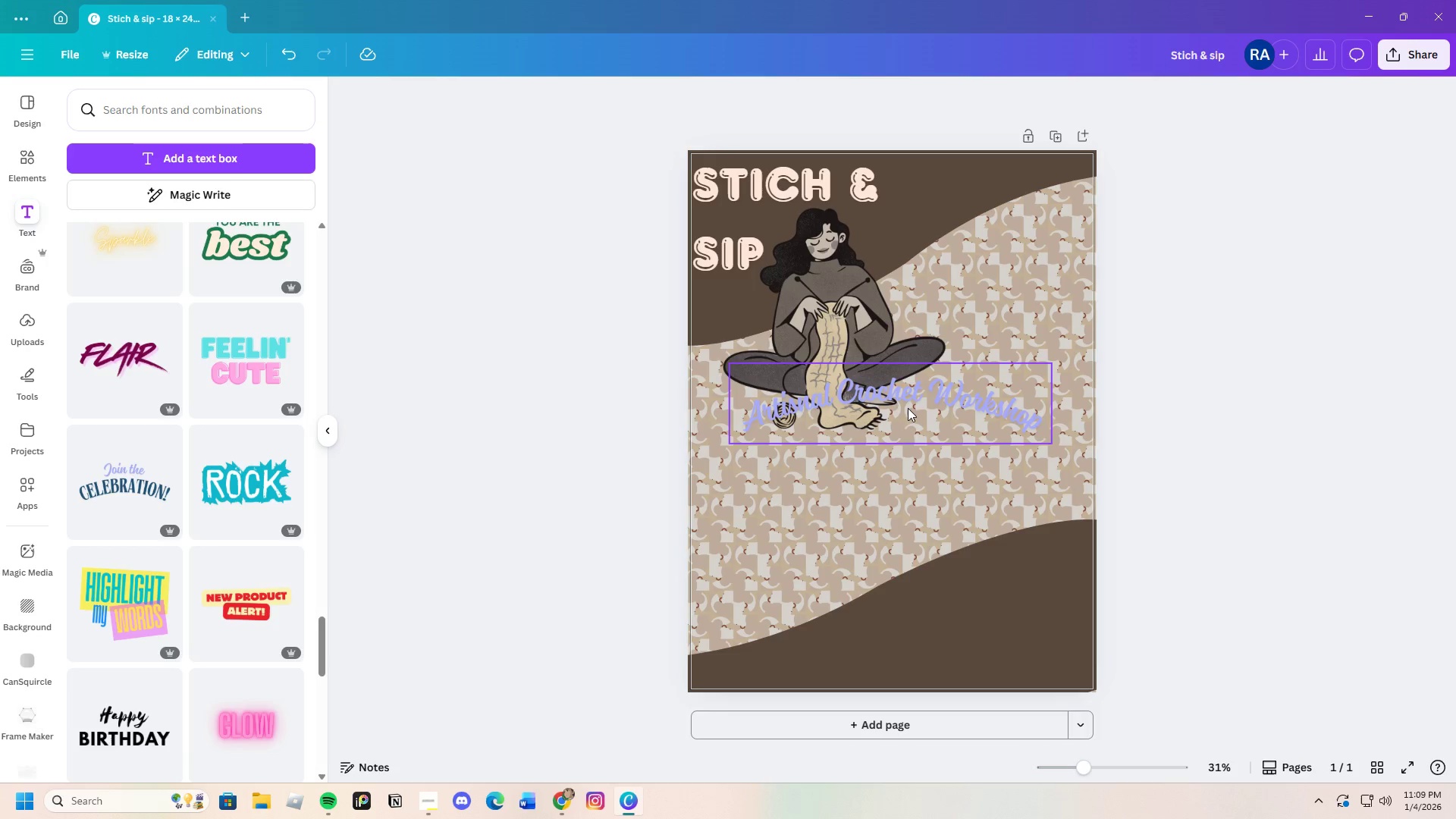 
left_click([908, 409])
 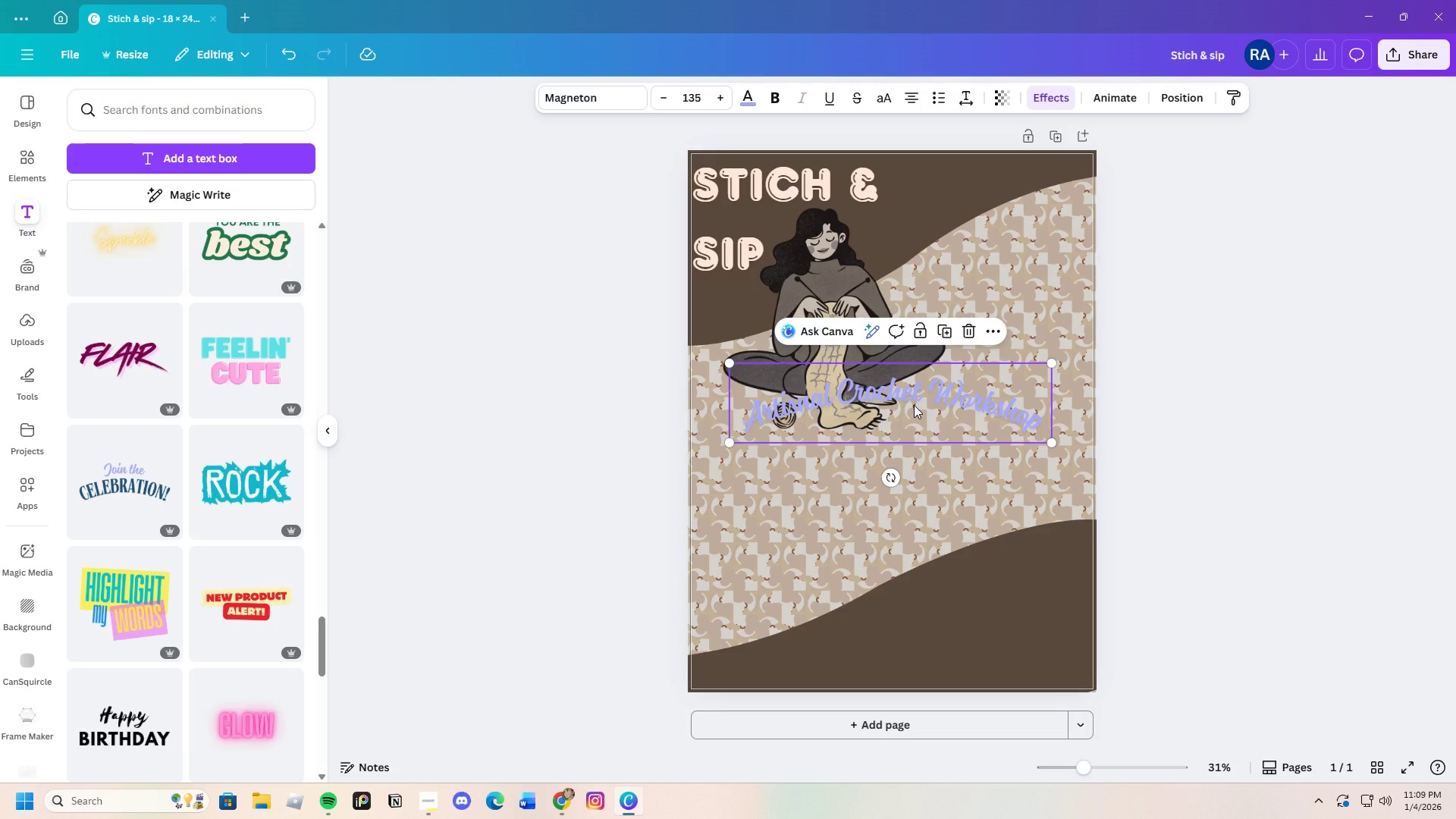 
left_click_drag(start_coordinate=[899, 417], to_coordinate=[1007, 231])
 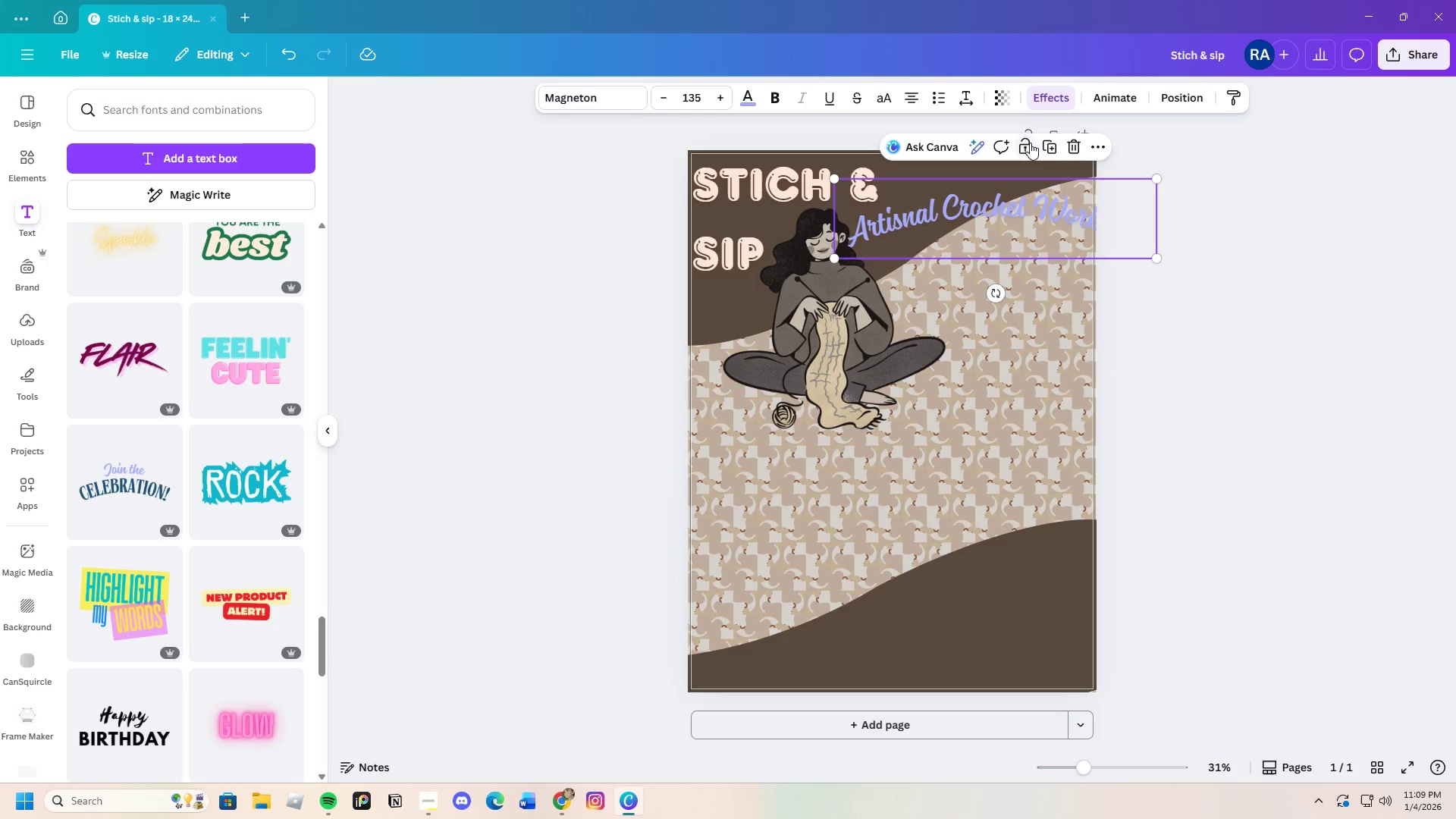 
left_click([1049, 97])
 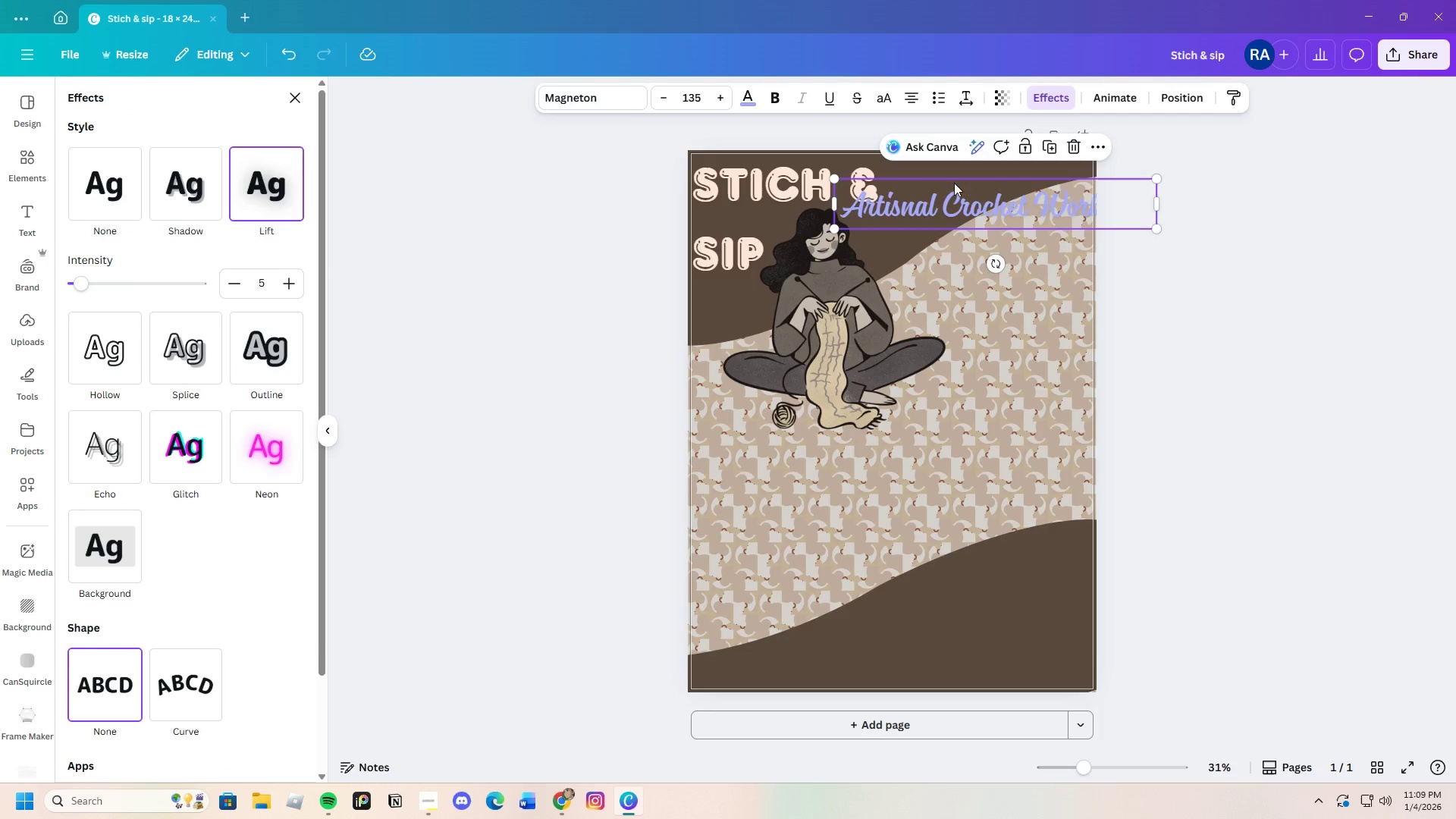 
left_click_drag(start_coordinate=[933, 199], to_coordinate=[853, 298])
 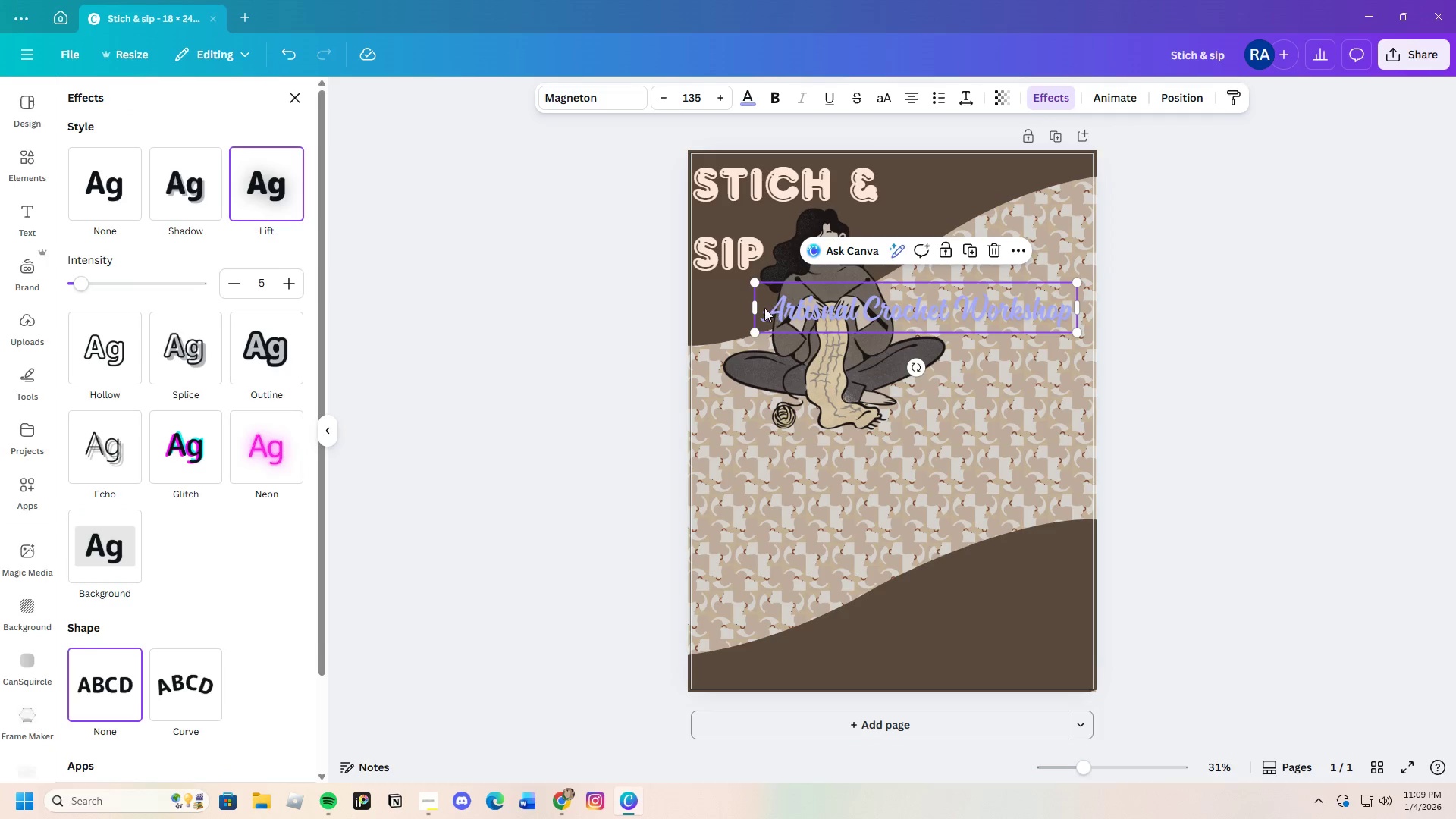 
left_click([764, 308])
 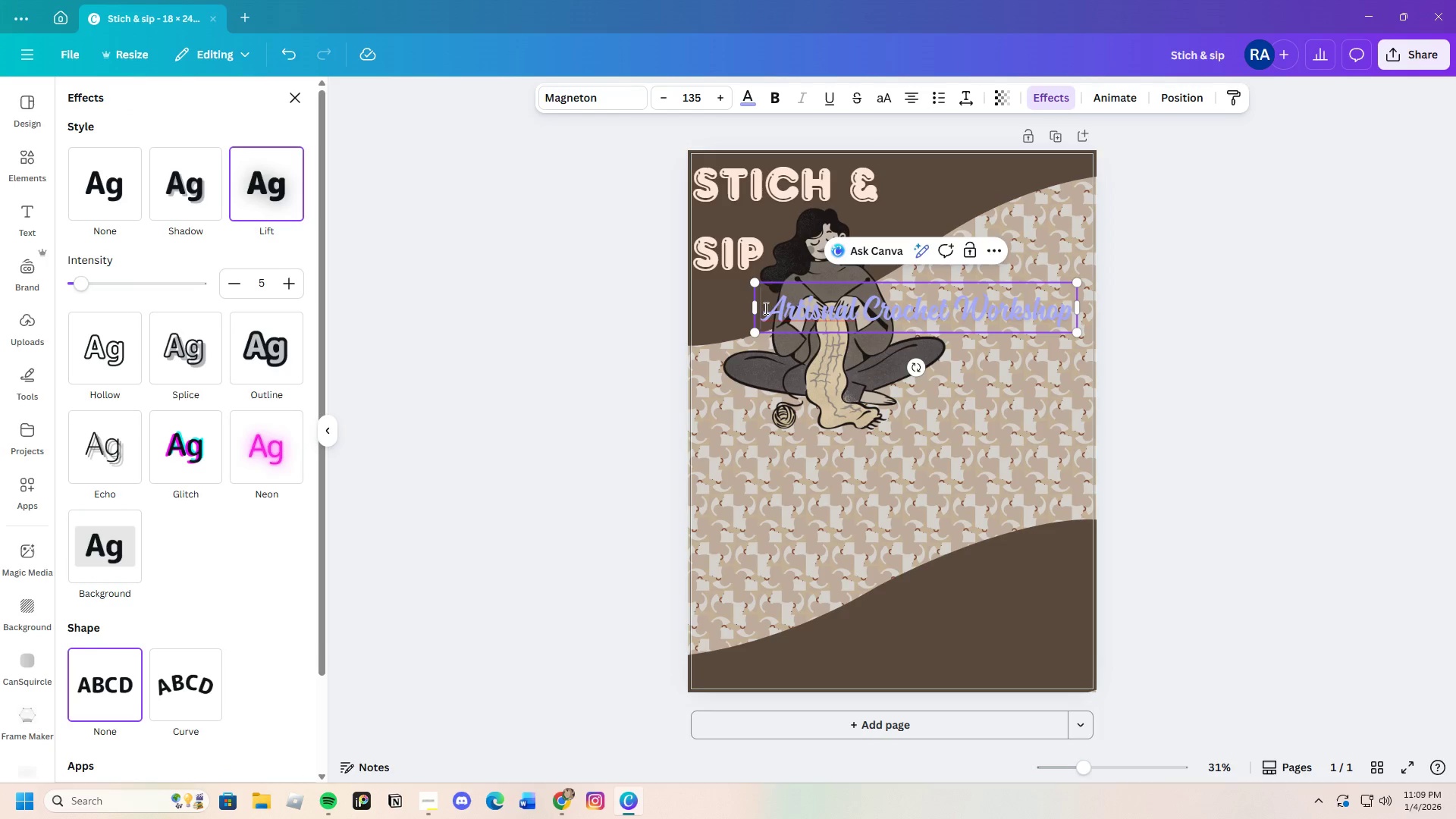 
left_click_drag(start_coordinate=[764, 308], to_coordinate=[1077, 300])
 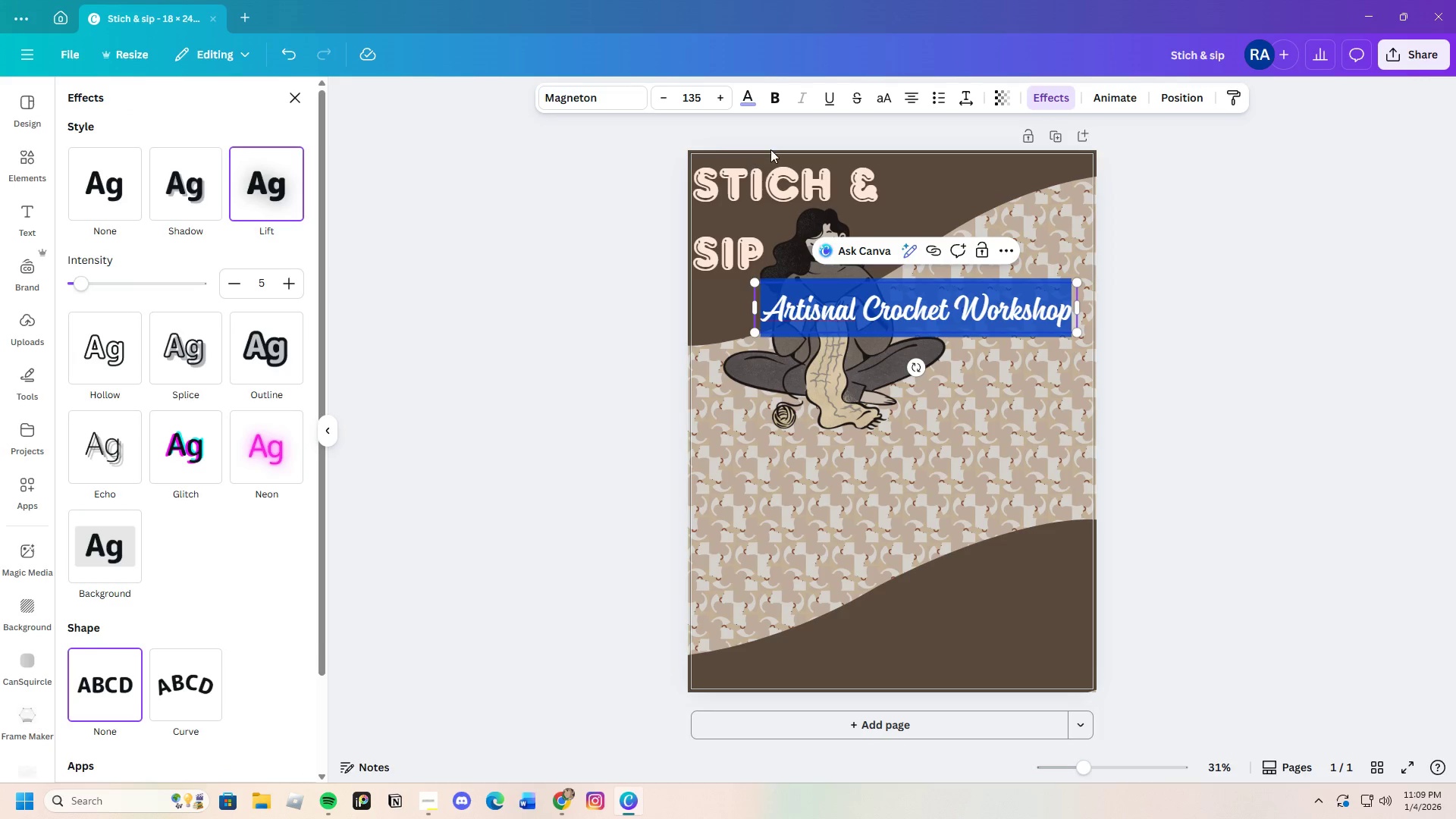 
left_click([752, 95])
 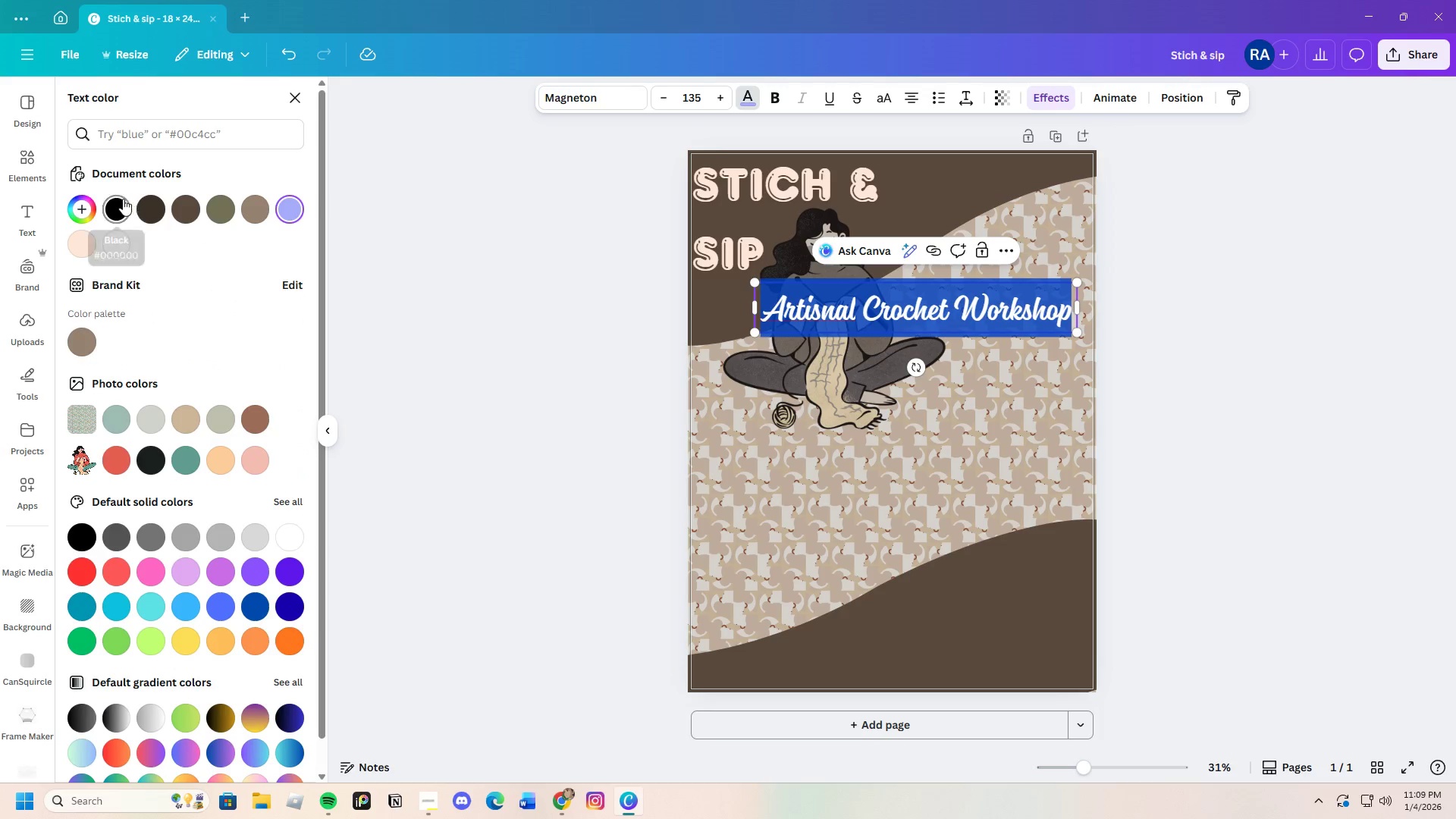 
left_click([121, 200])
 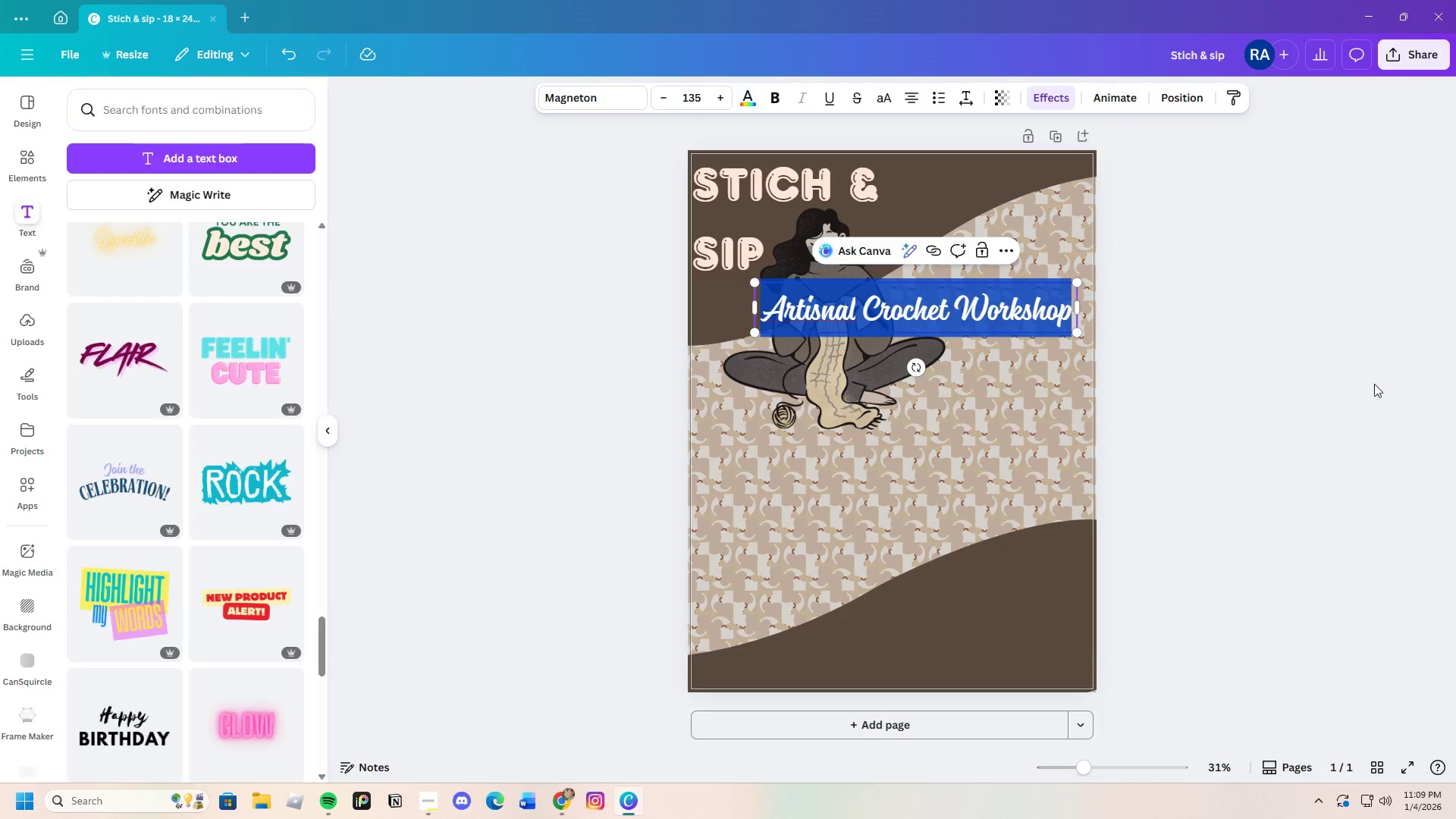 
double_click([1336, 385])
 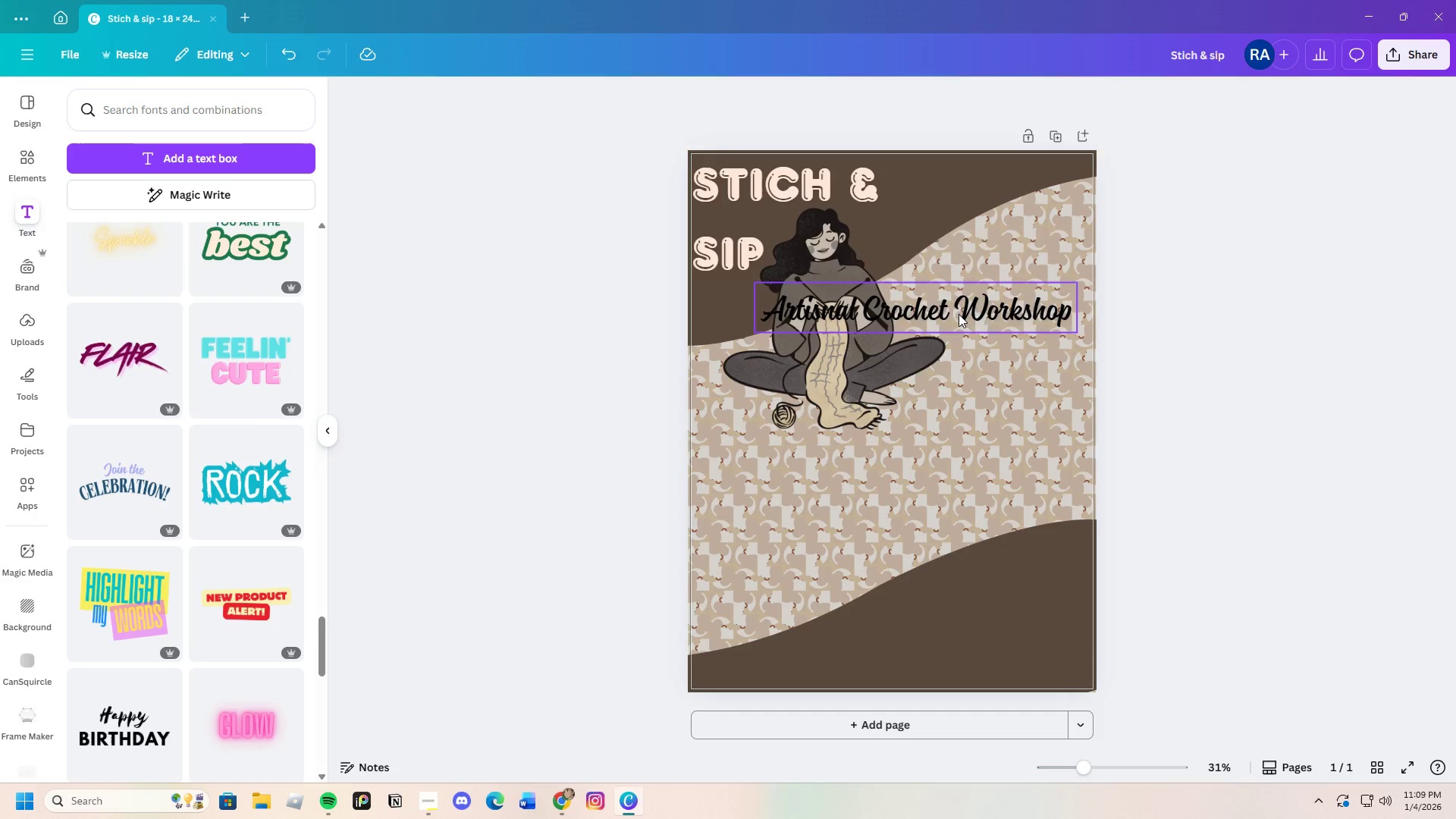 
left_click_drag(start_coordinate=[959, 314], to_coordinate=[974, 280])
 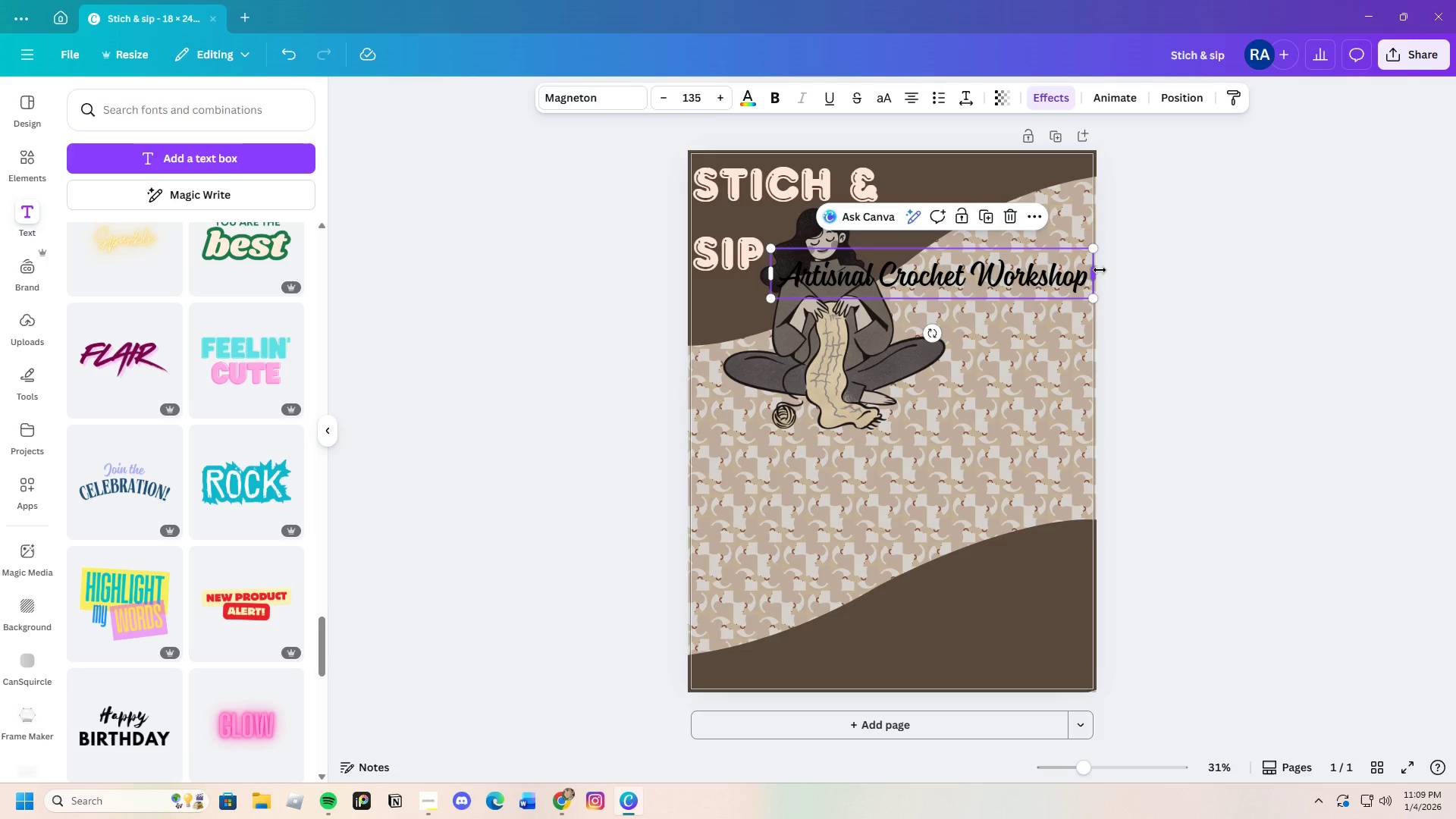 
left_click_drag(start_coordinate=[1100, 270], to_coordinate=[1021, 261])
 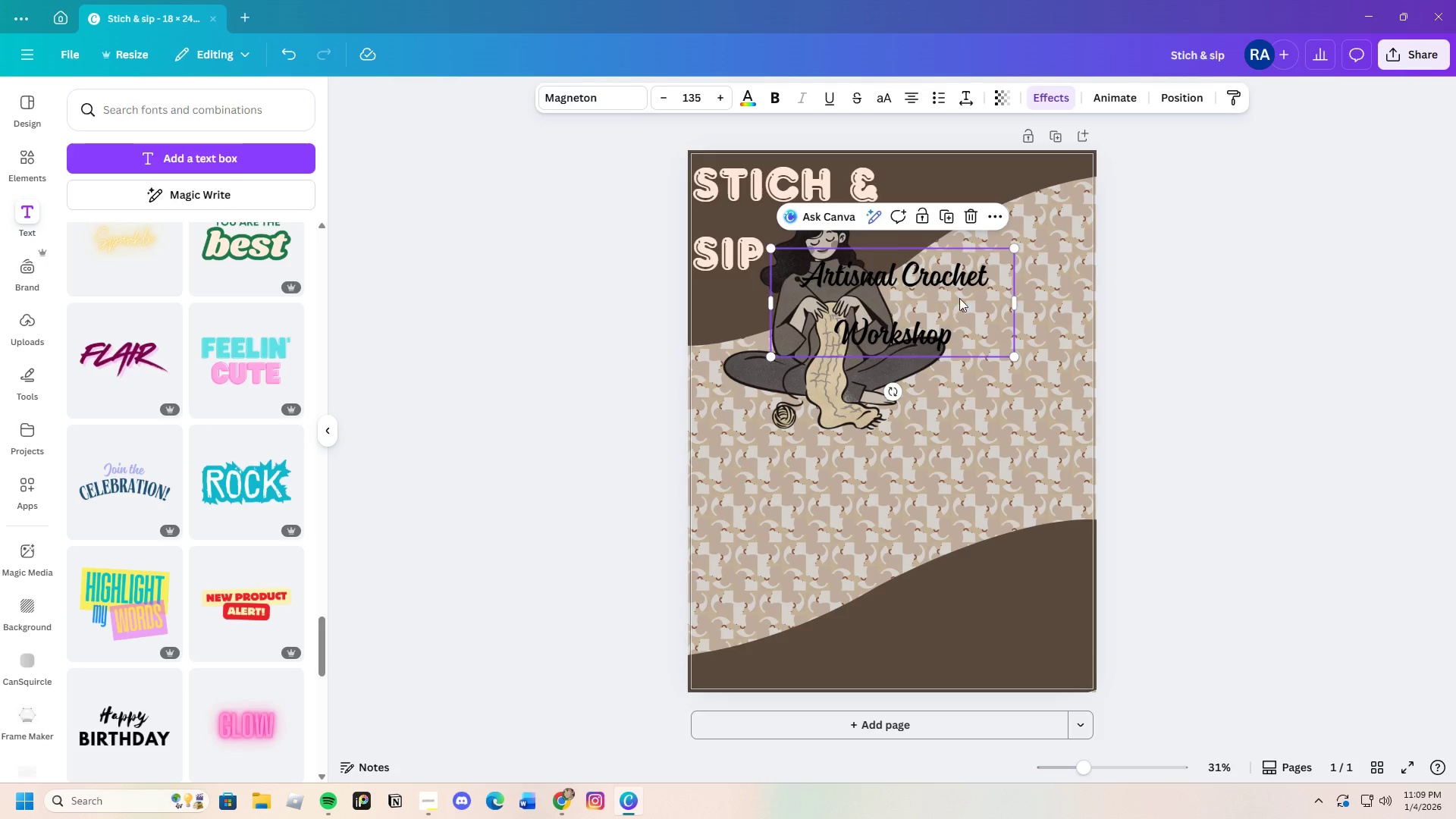 
left_click_drag(start_coordinate=[959, 298], to_coordinate=[1017, 254])
 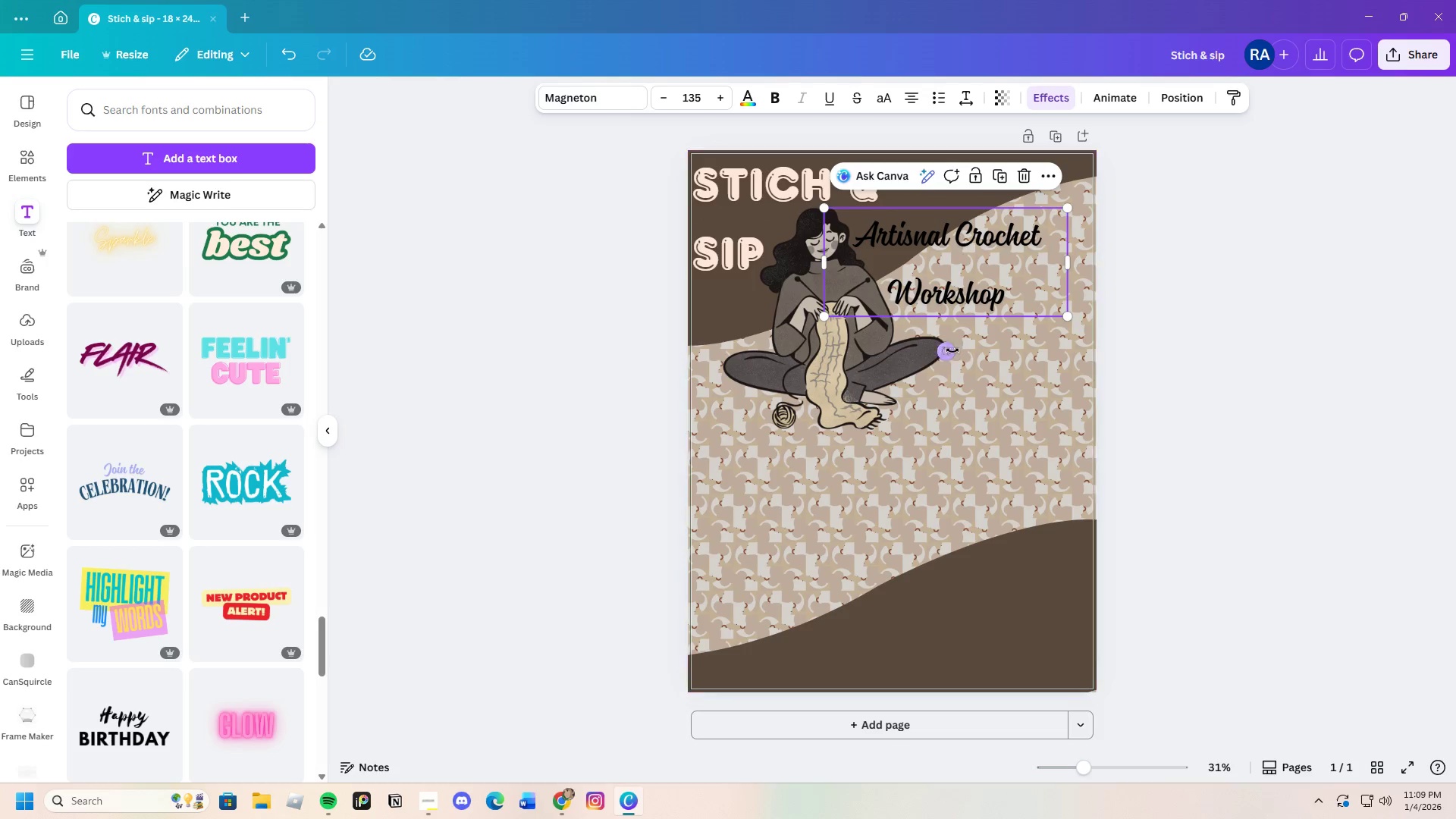 
left_click_drag(start_coordinate=[952, 353], to_coordinate=[992, 340])
 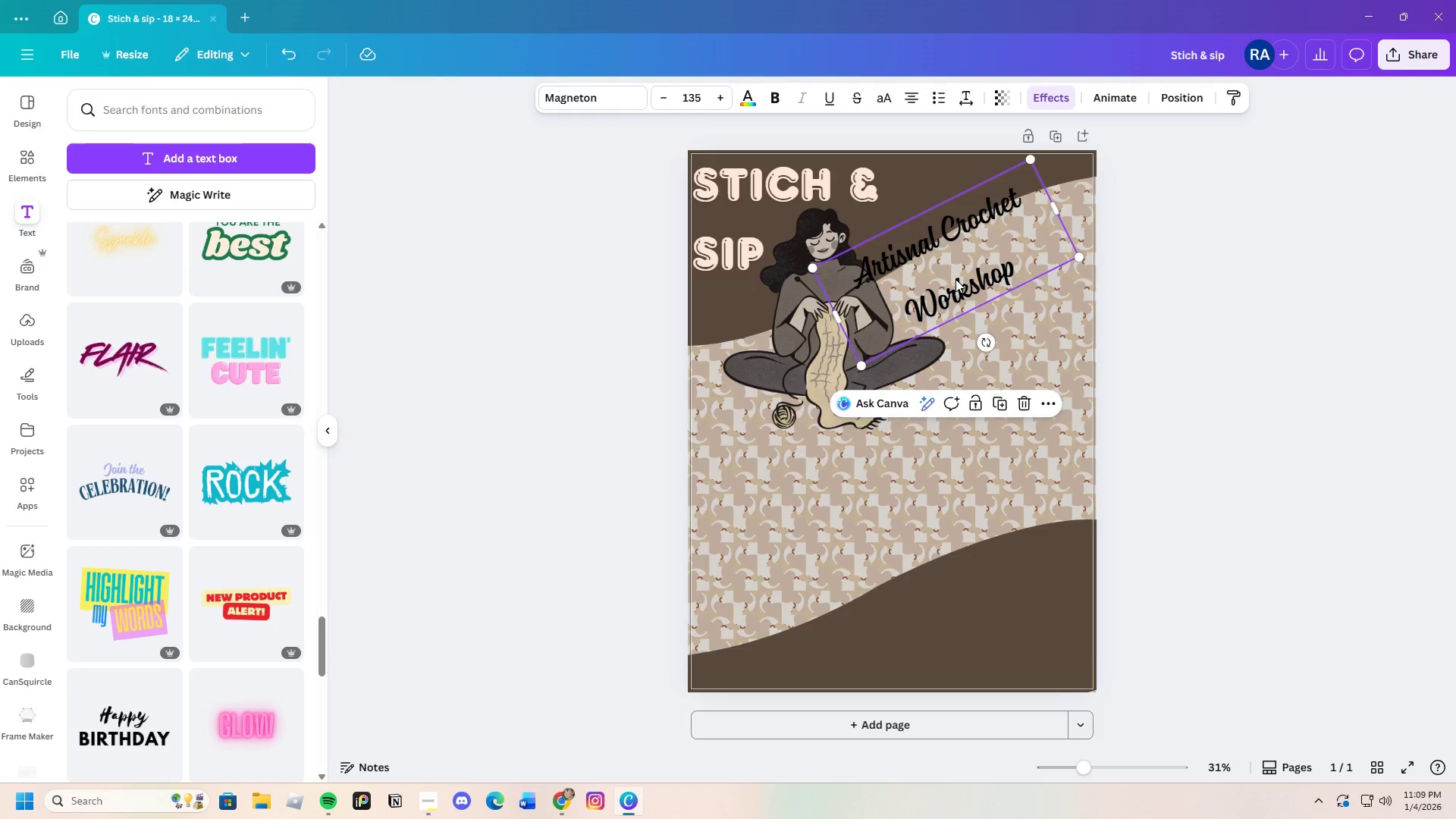 
left_click_drag(start_coordinate=[956, 278], to_coordinate=[957, 262])
 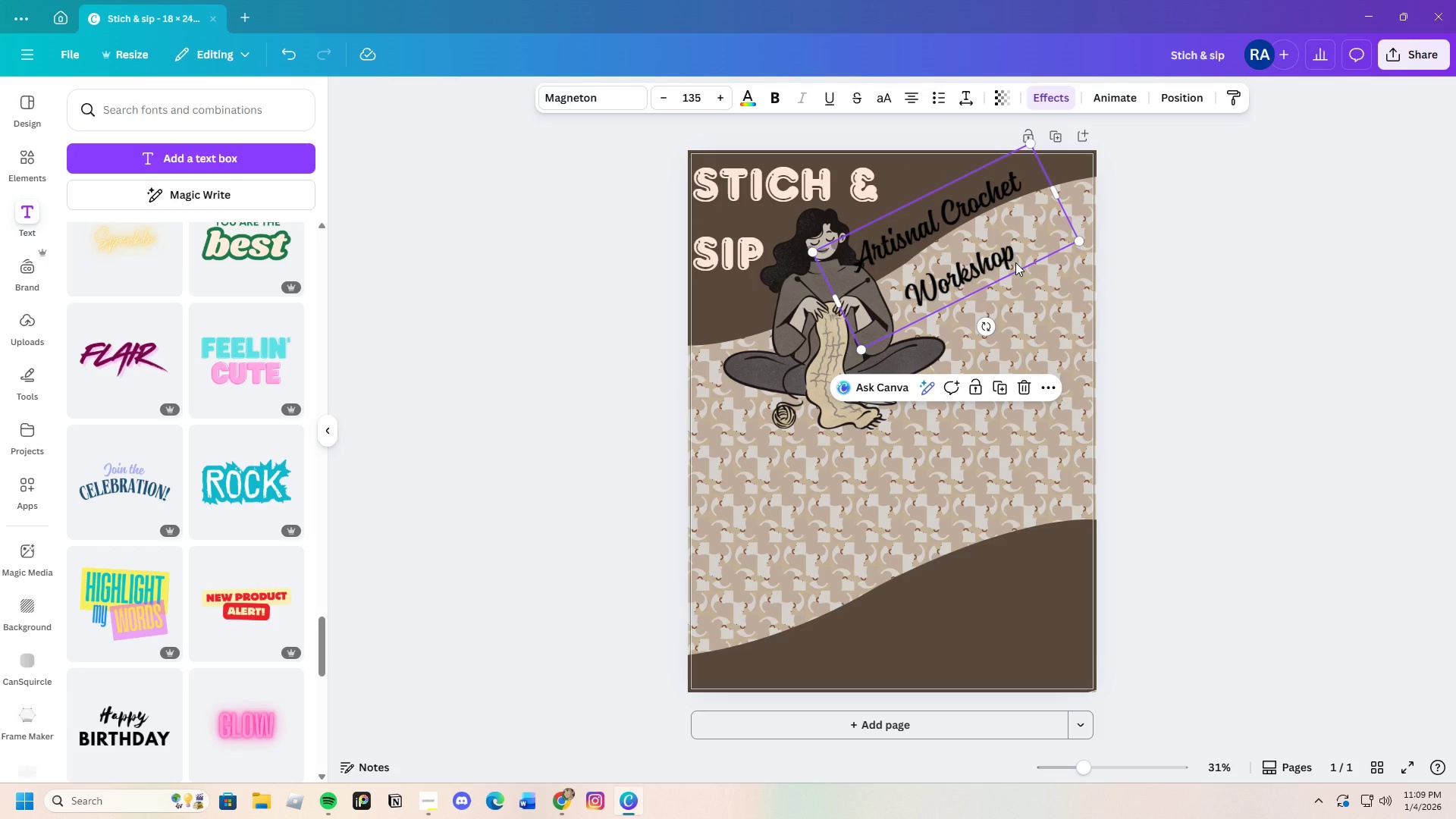 
double_click([1015, 262])
 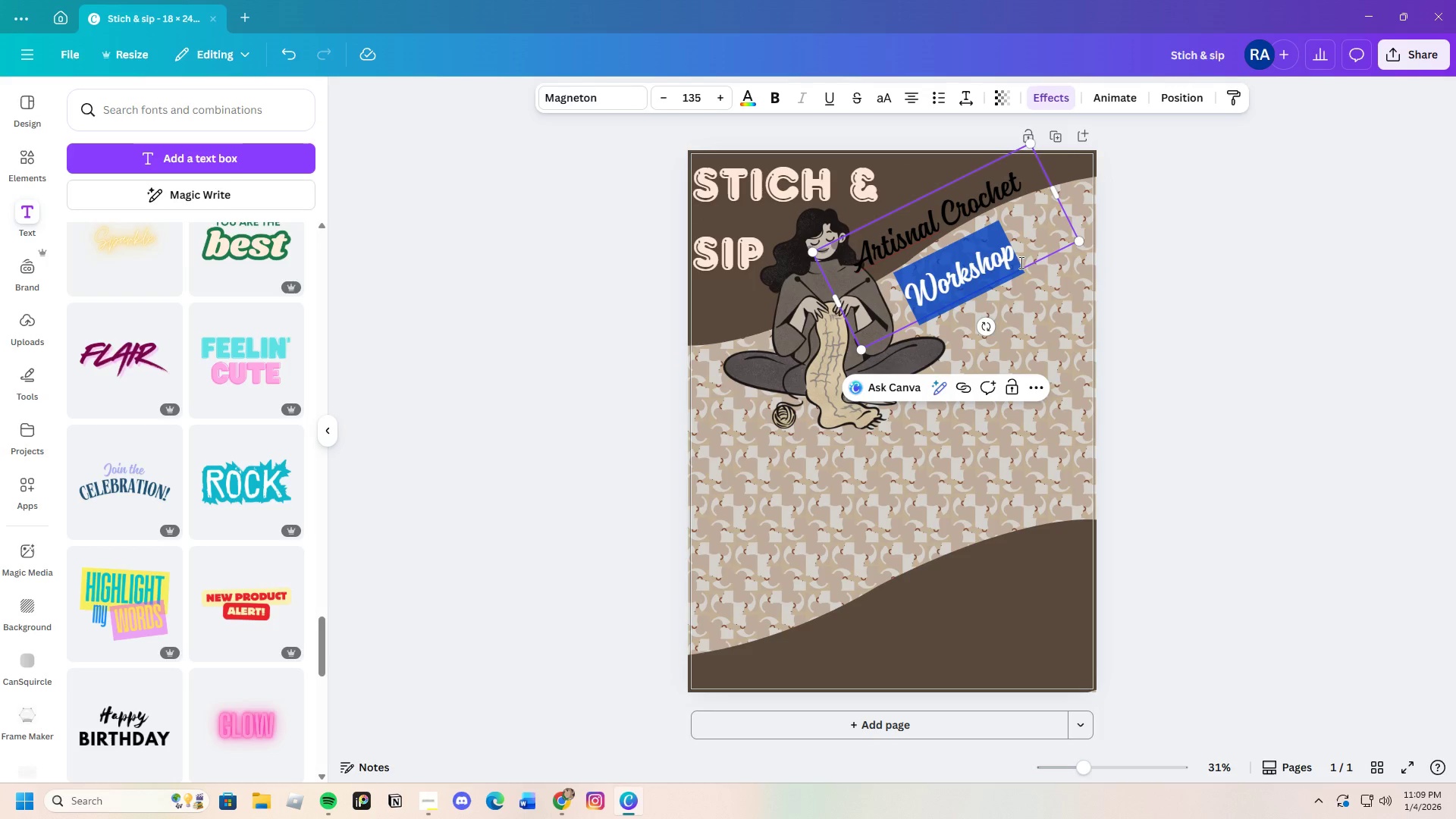 
key(Backspace)
 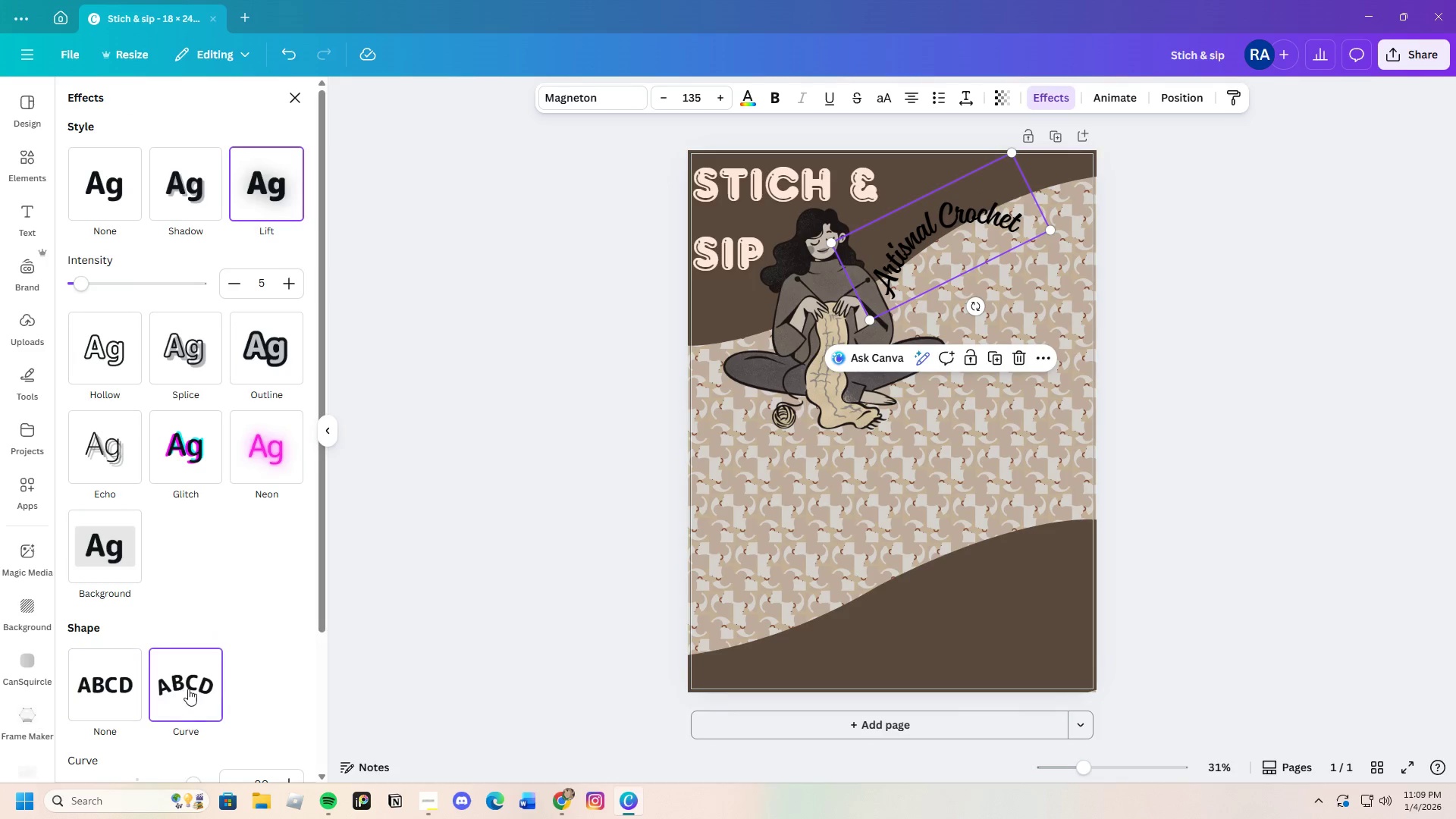 
scroll: coordinate [190, 690], scroll_direction: down, amount: 2.0
 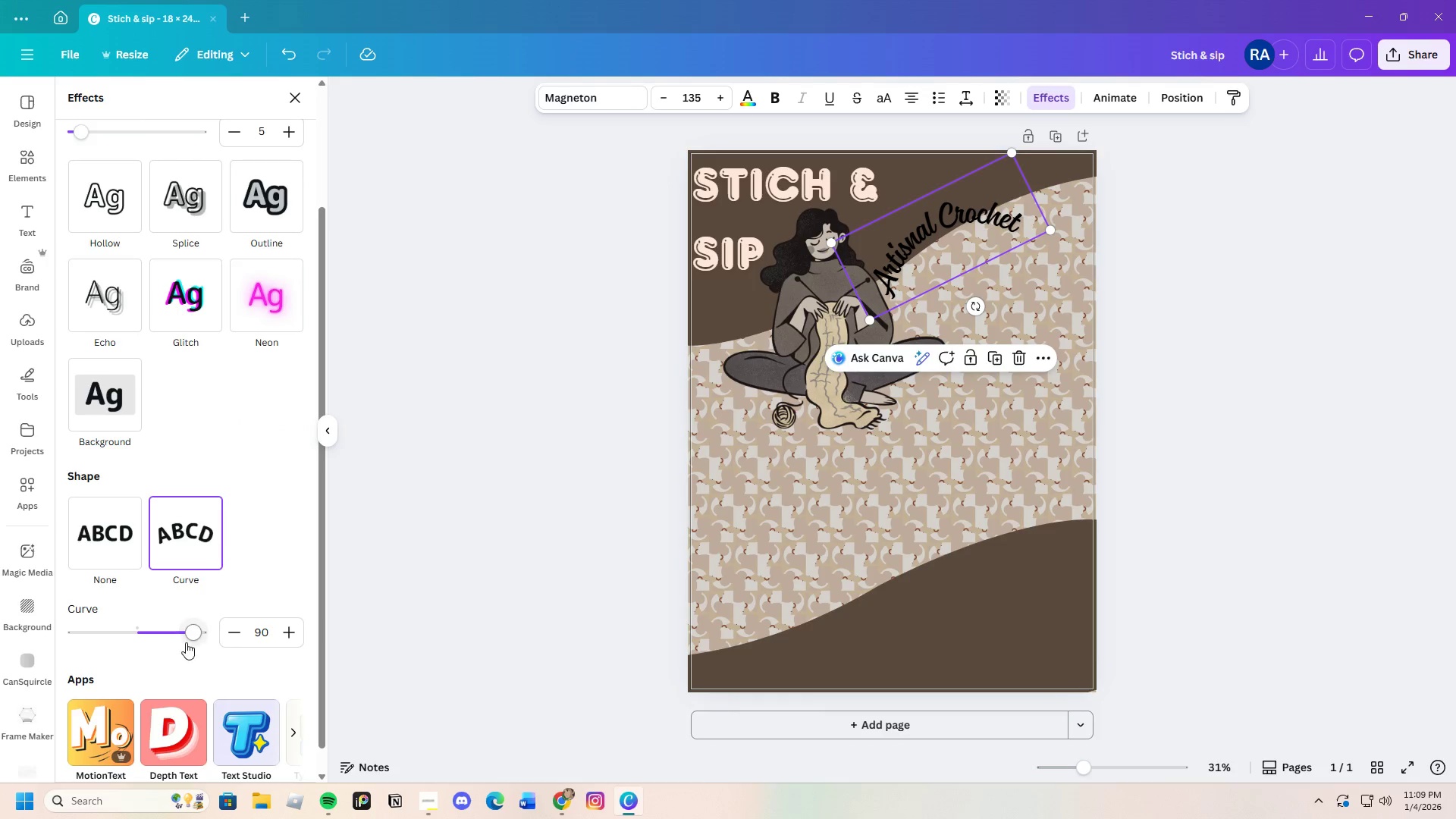 
left_click_drag(start_coordinate=[184, 635], to_coordinate=[121, 641])
 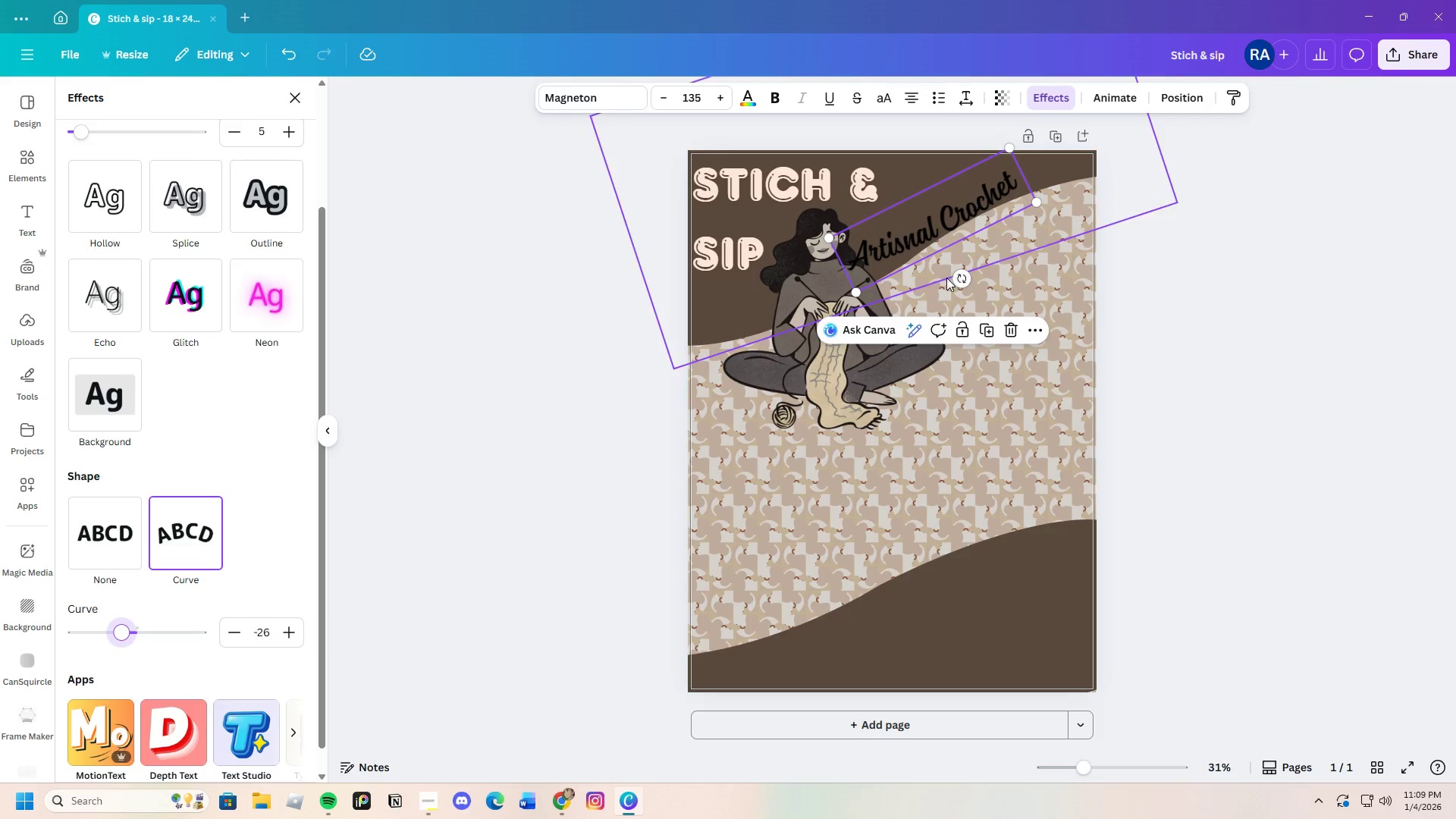 
left_click_drag(start_coordinate=[957, 277], to_coordinate=[971, 277])
 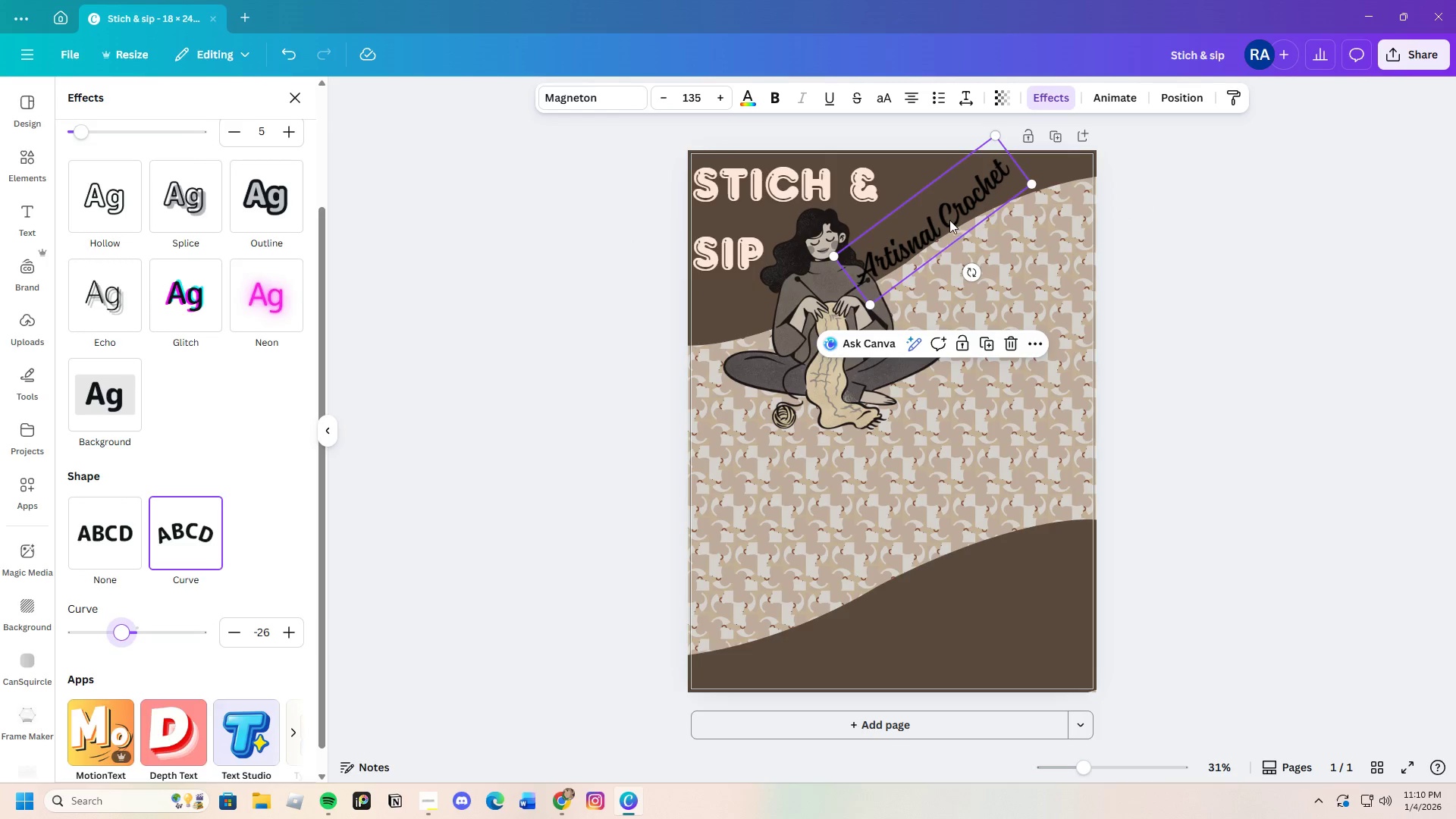 
left_click([947, 219])
 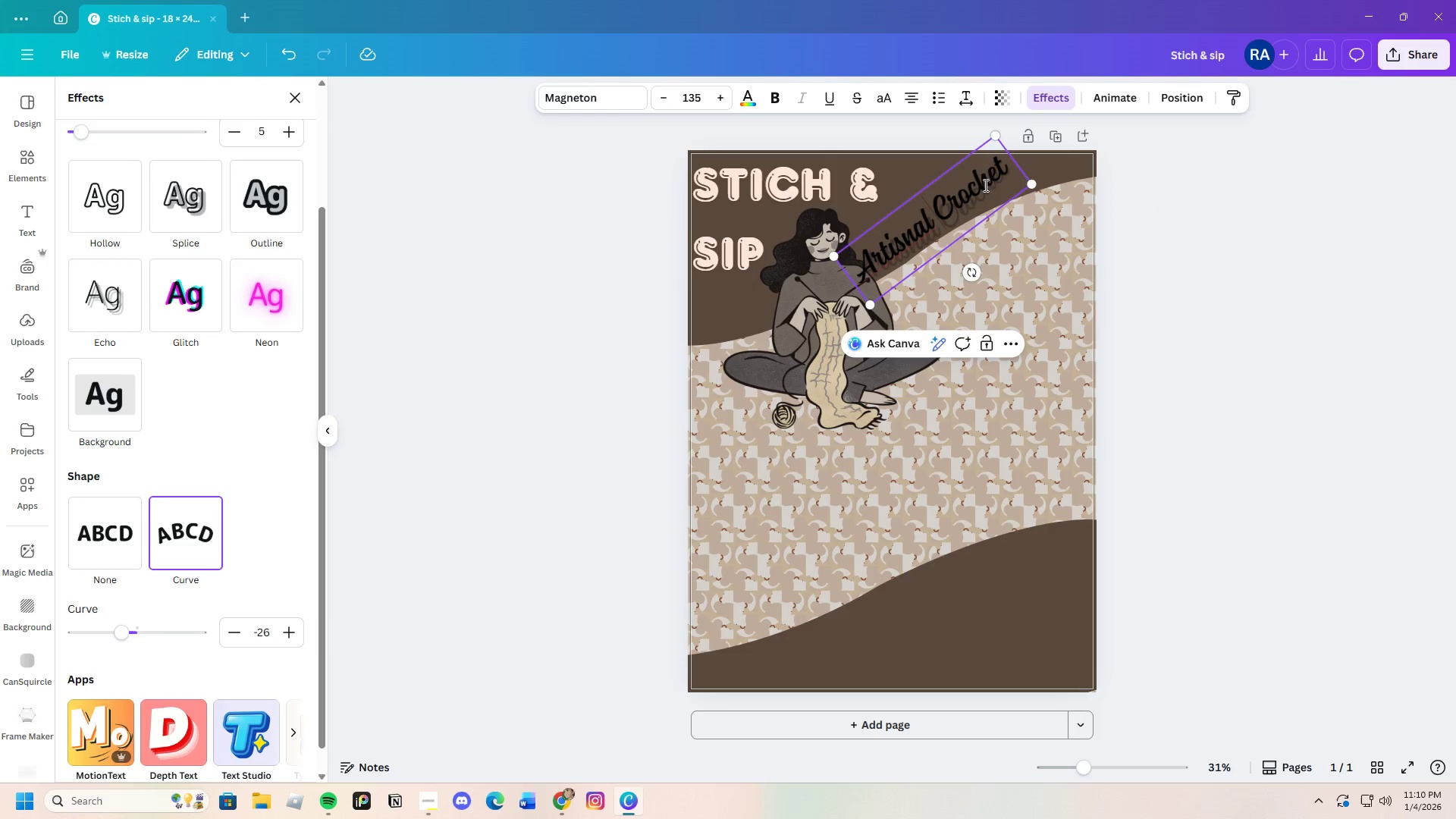 
left_click([1005, 174])
 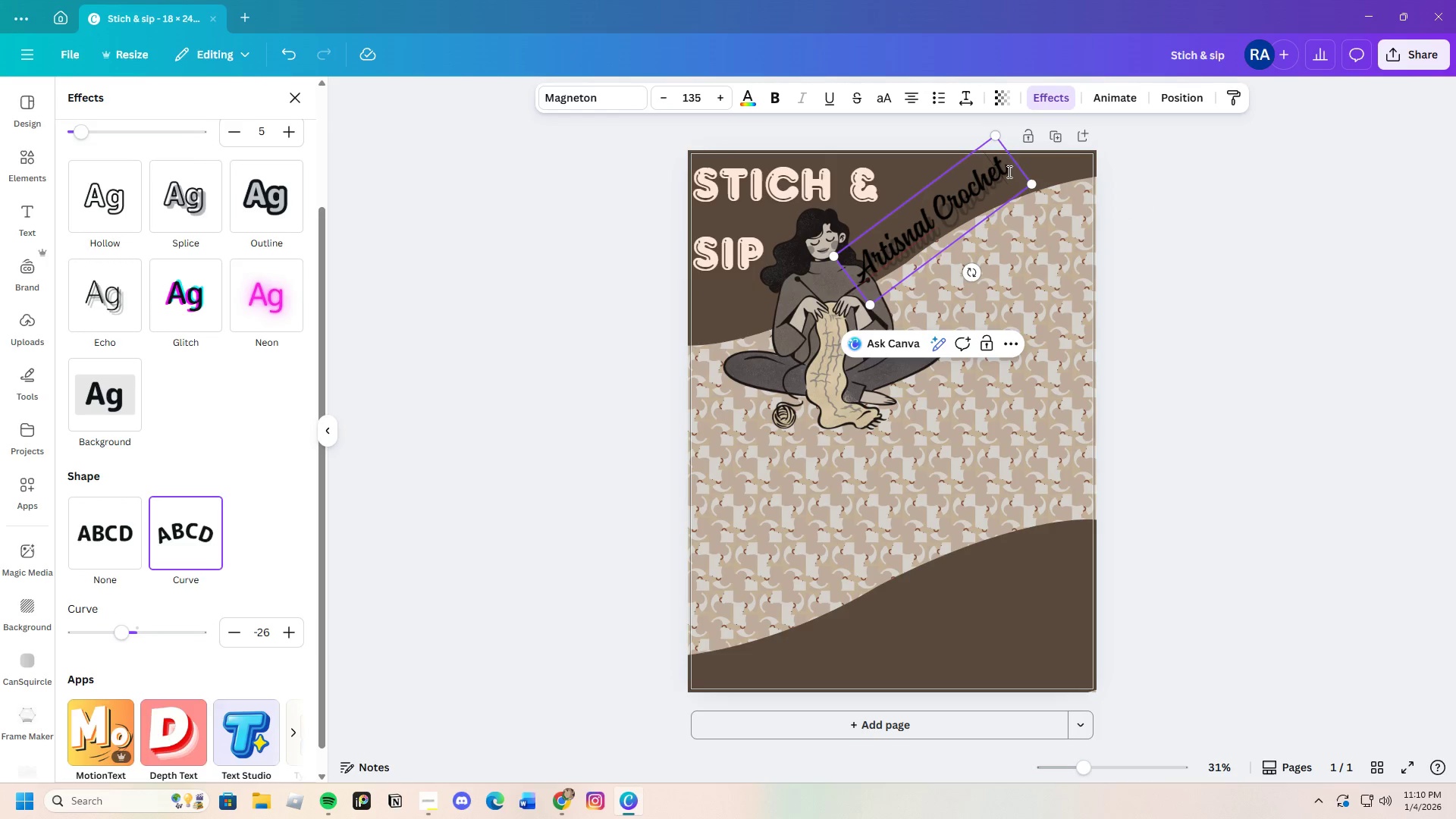 
left_click([1010, 171])
 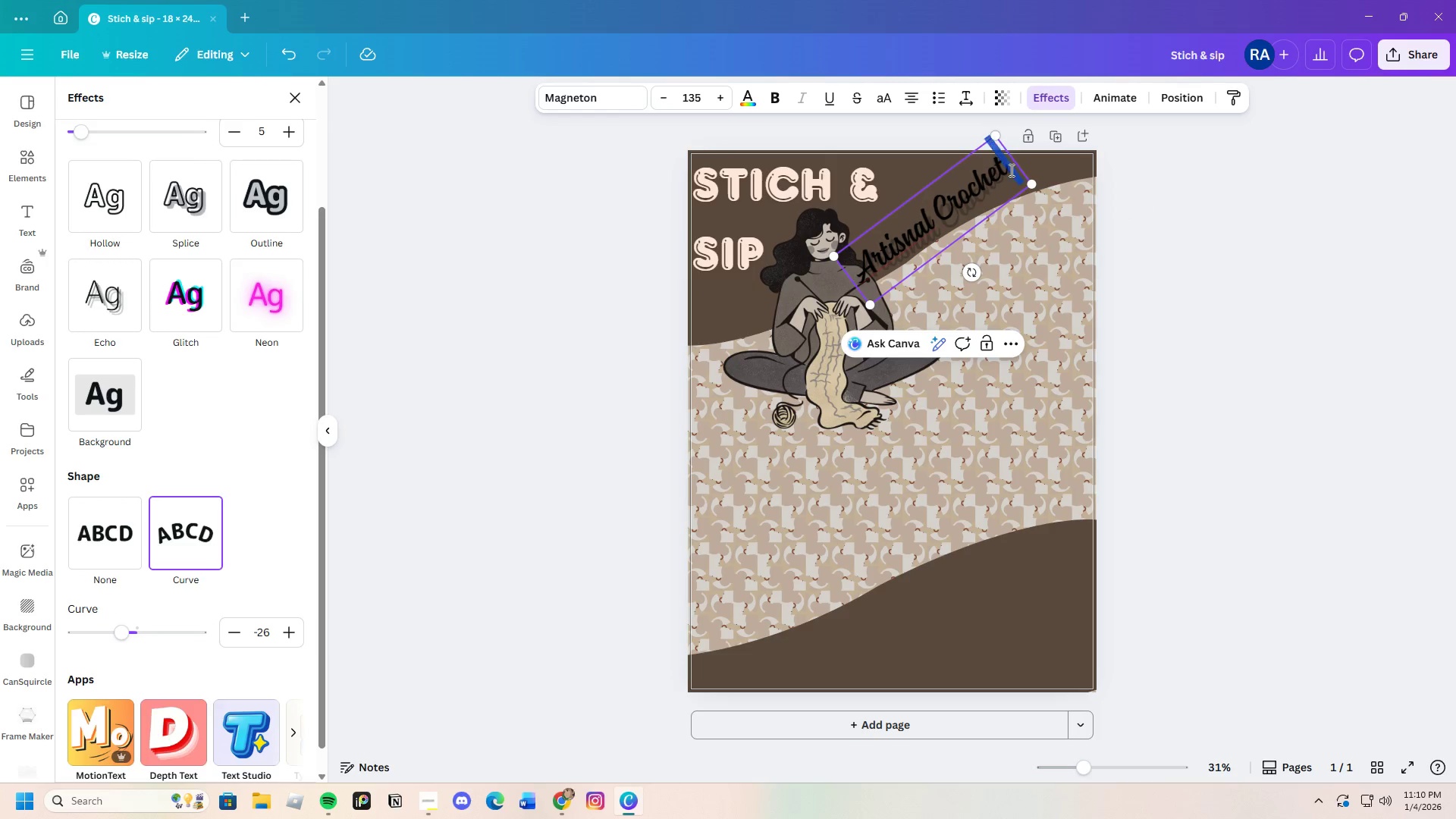 
left_click_drag(start_coordinate=[1010, 170], to_coordinate=[952, 206])
 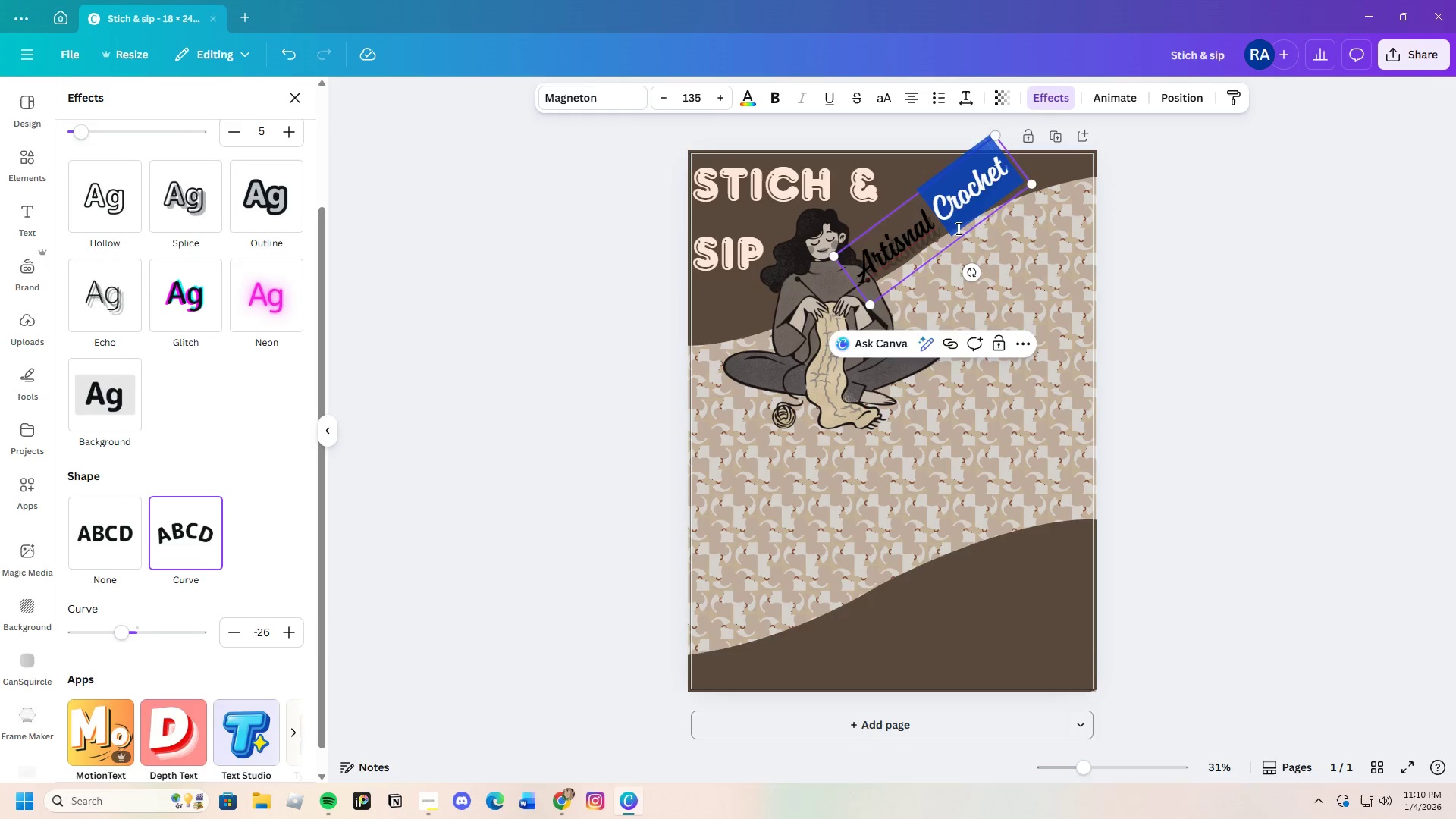 
key(Backspace)
 